 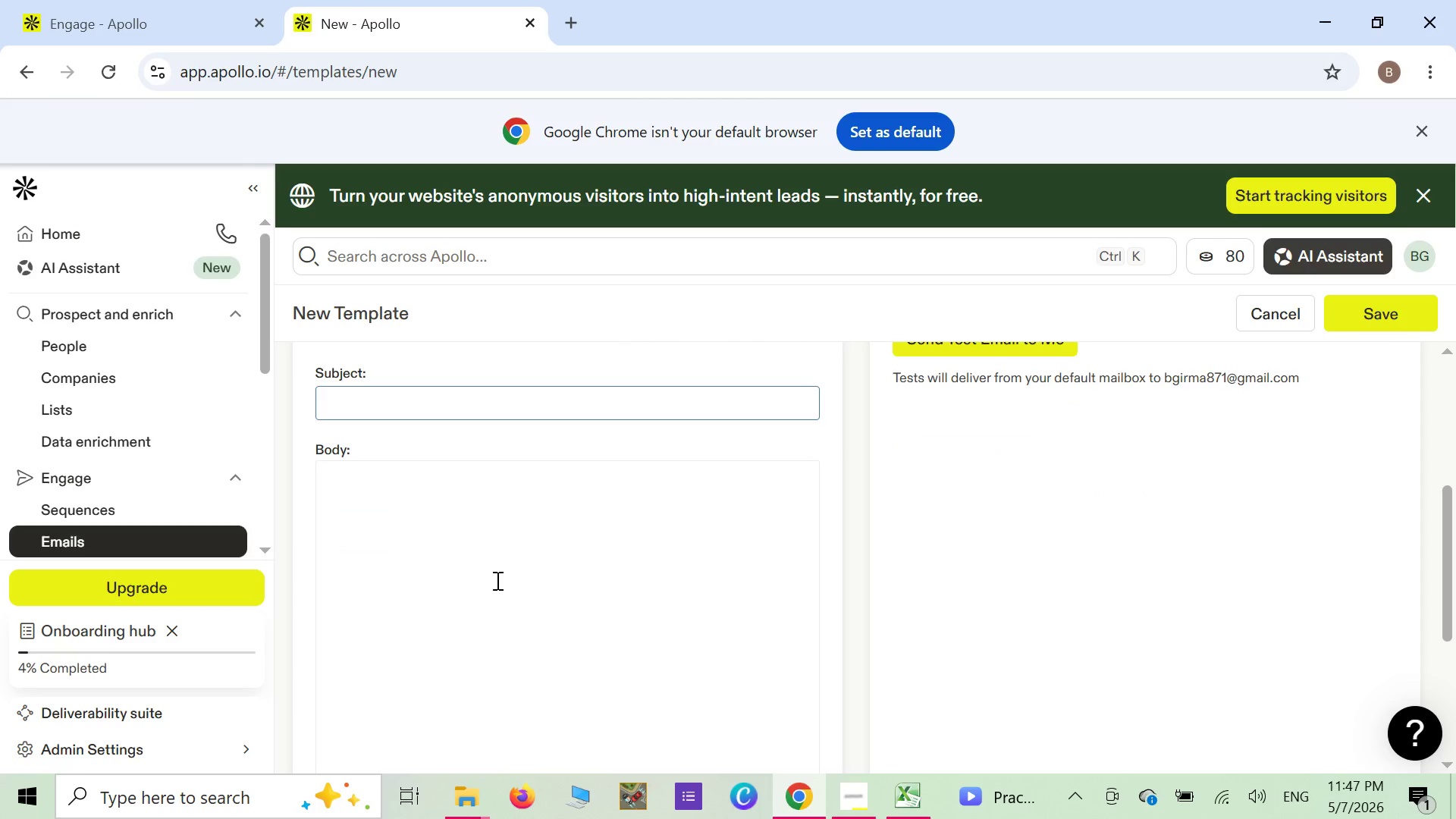 
left_click([482, 539])
 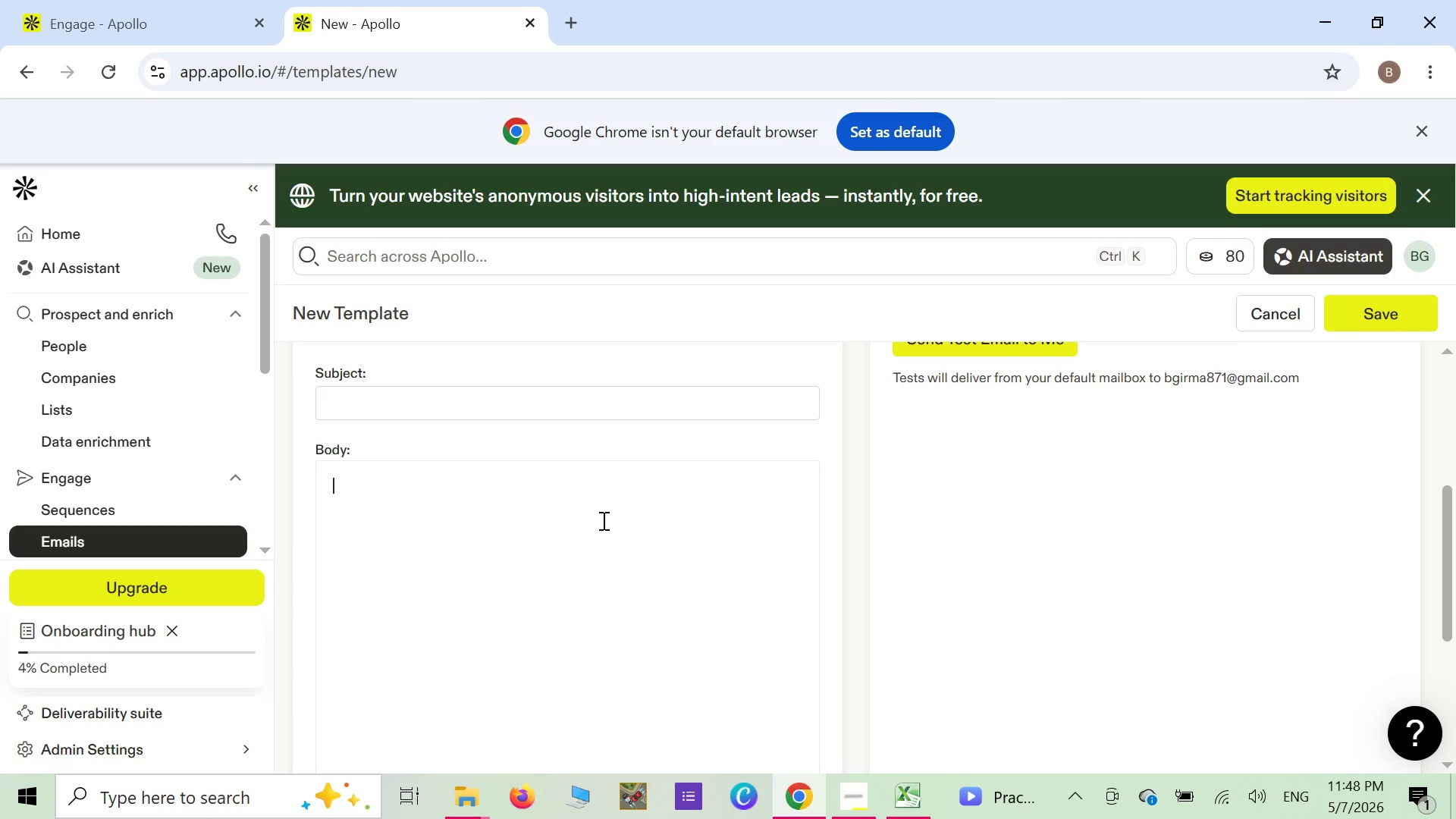 
wait(14.48)
 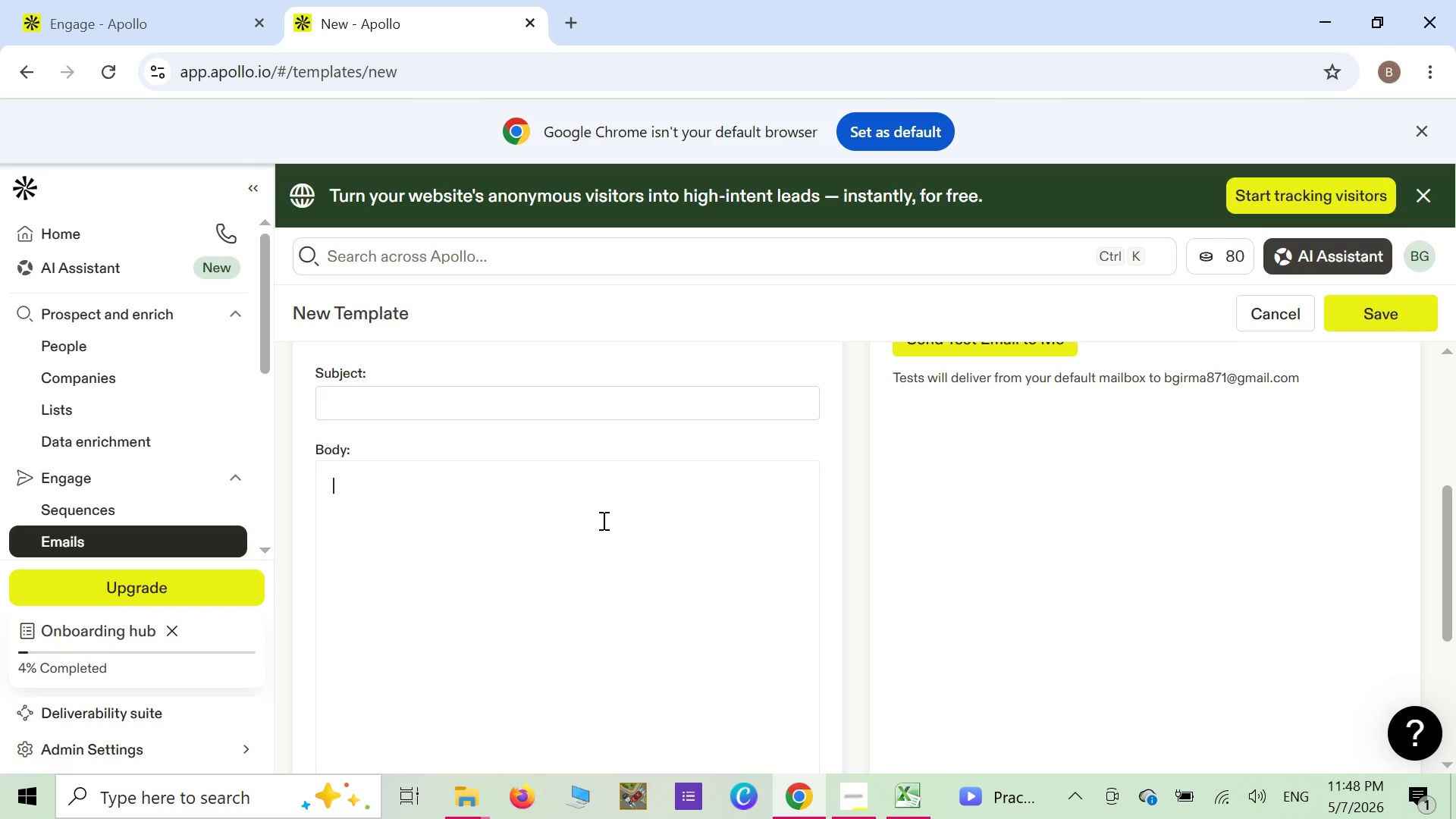 
type(h)
key(Backspace)
type(Hello {{)
 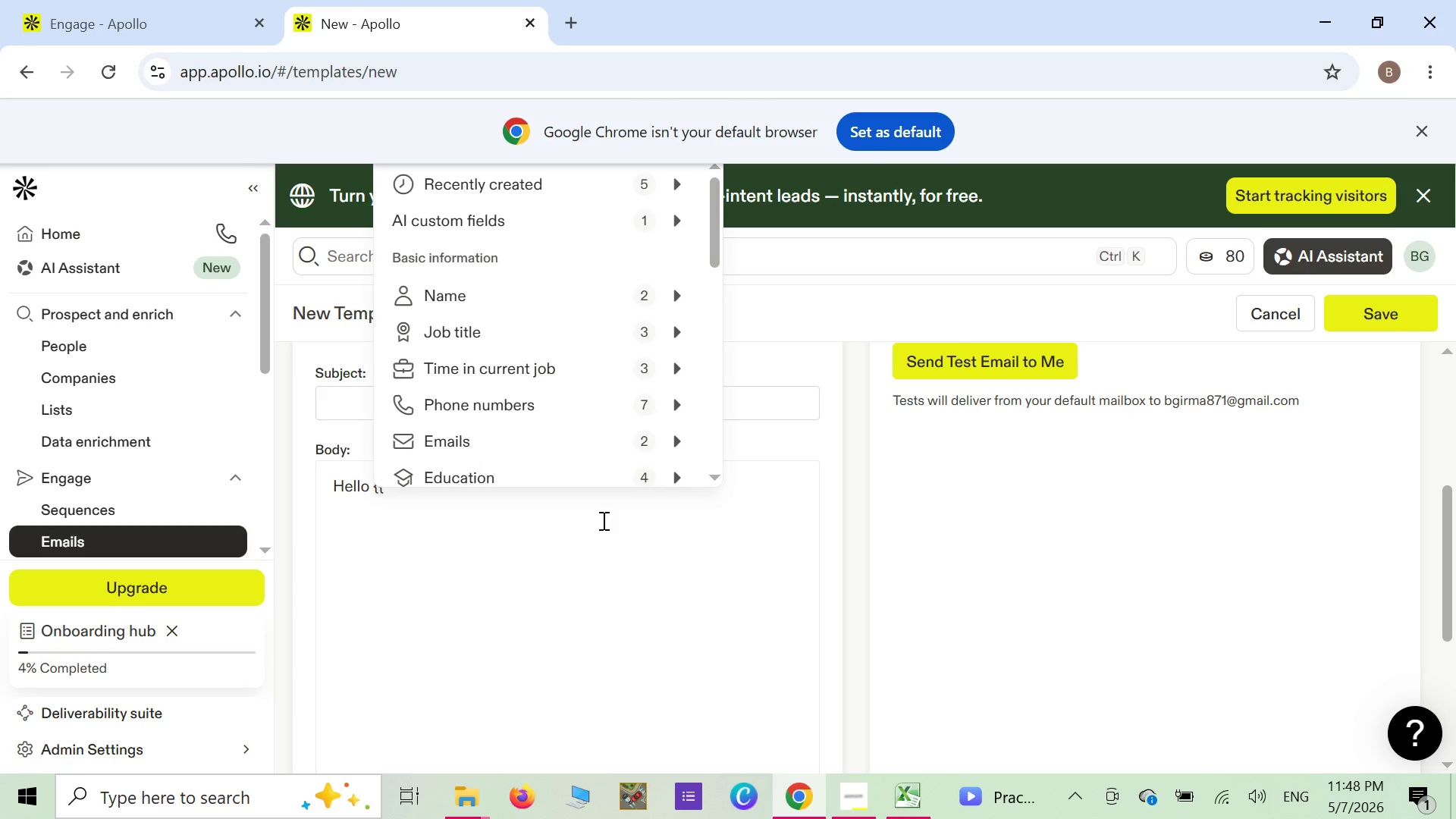 
key(Space)
 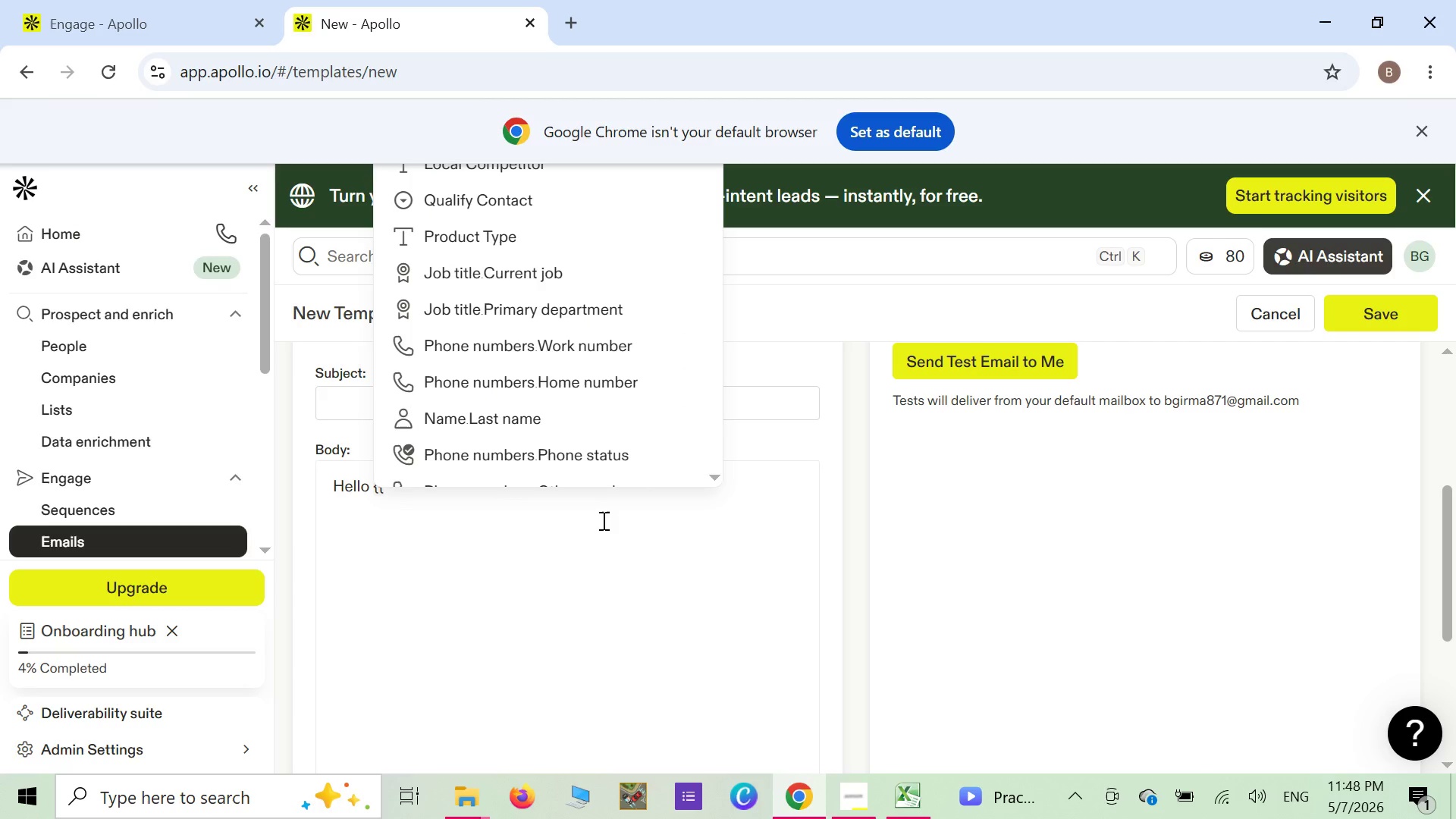 
key(F)
 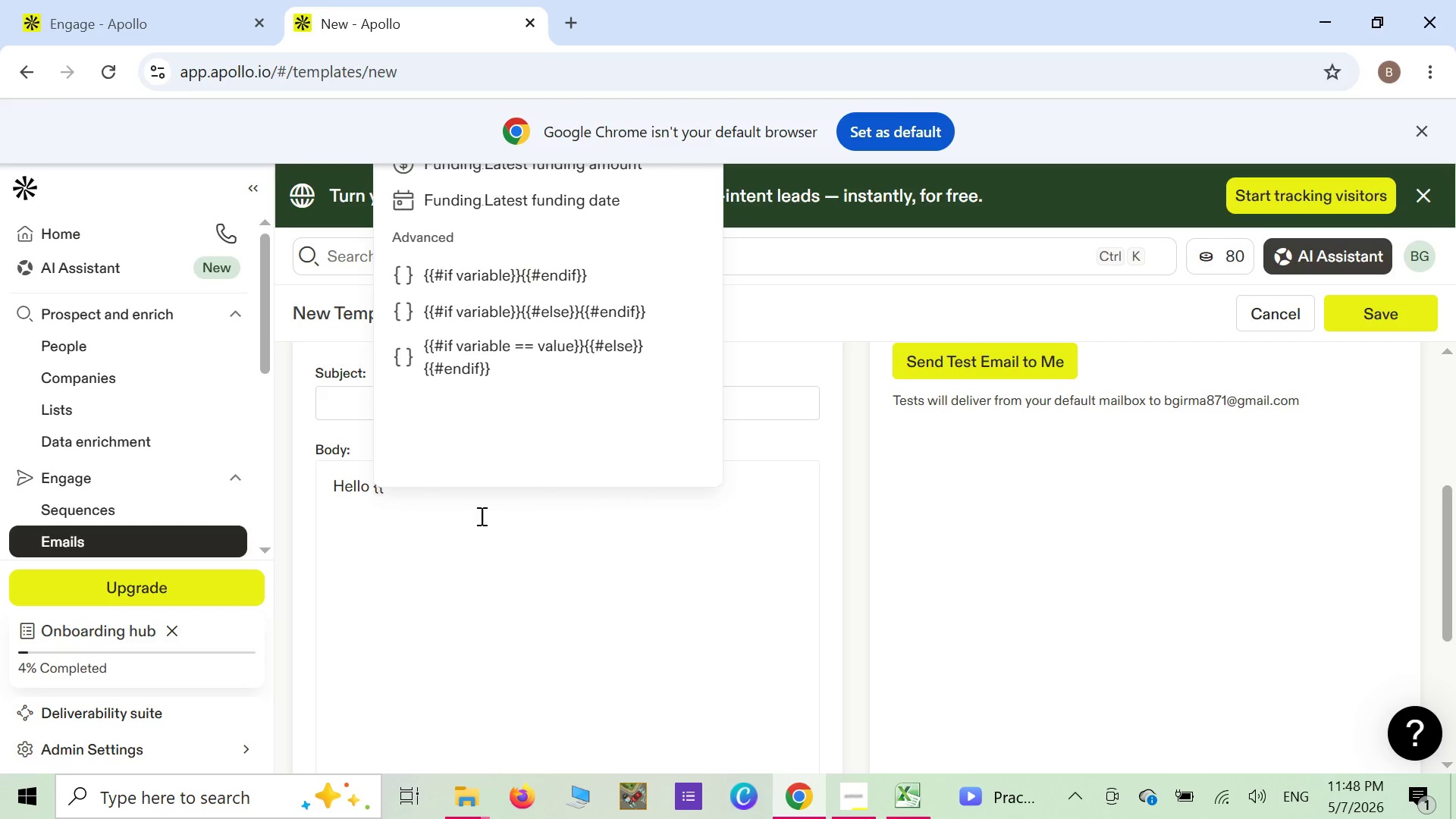 
left_click([467, 514])
 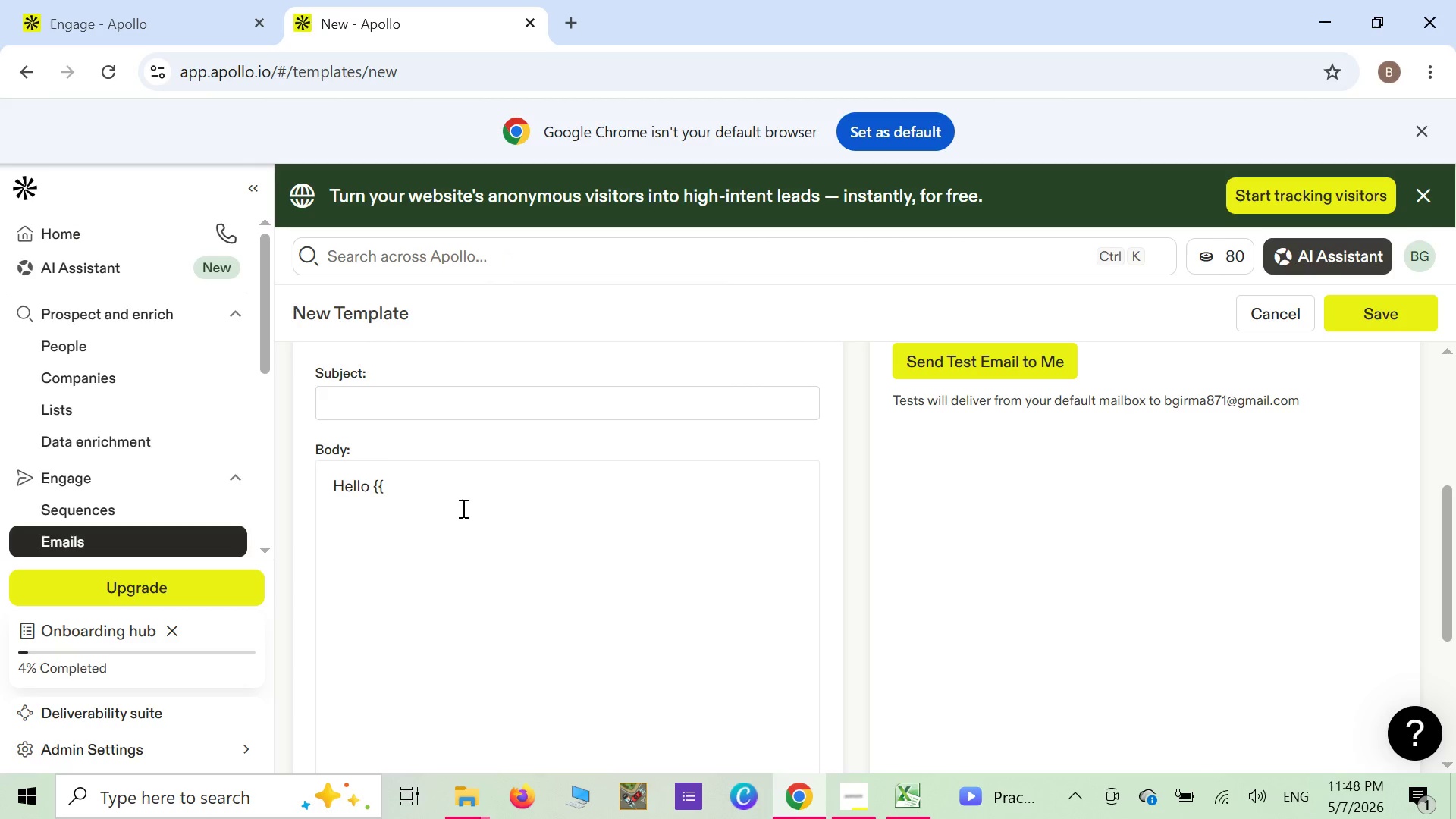 
type( First Name)
 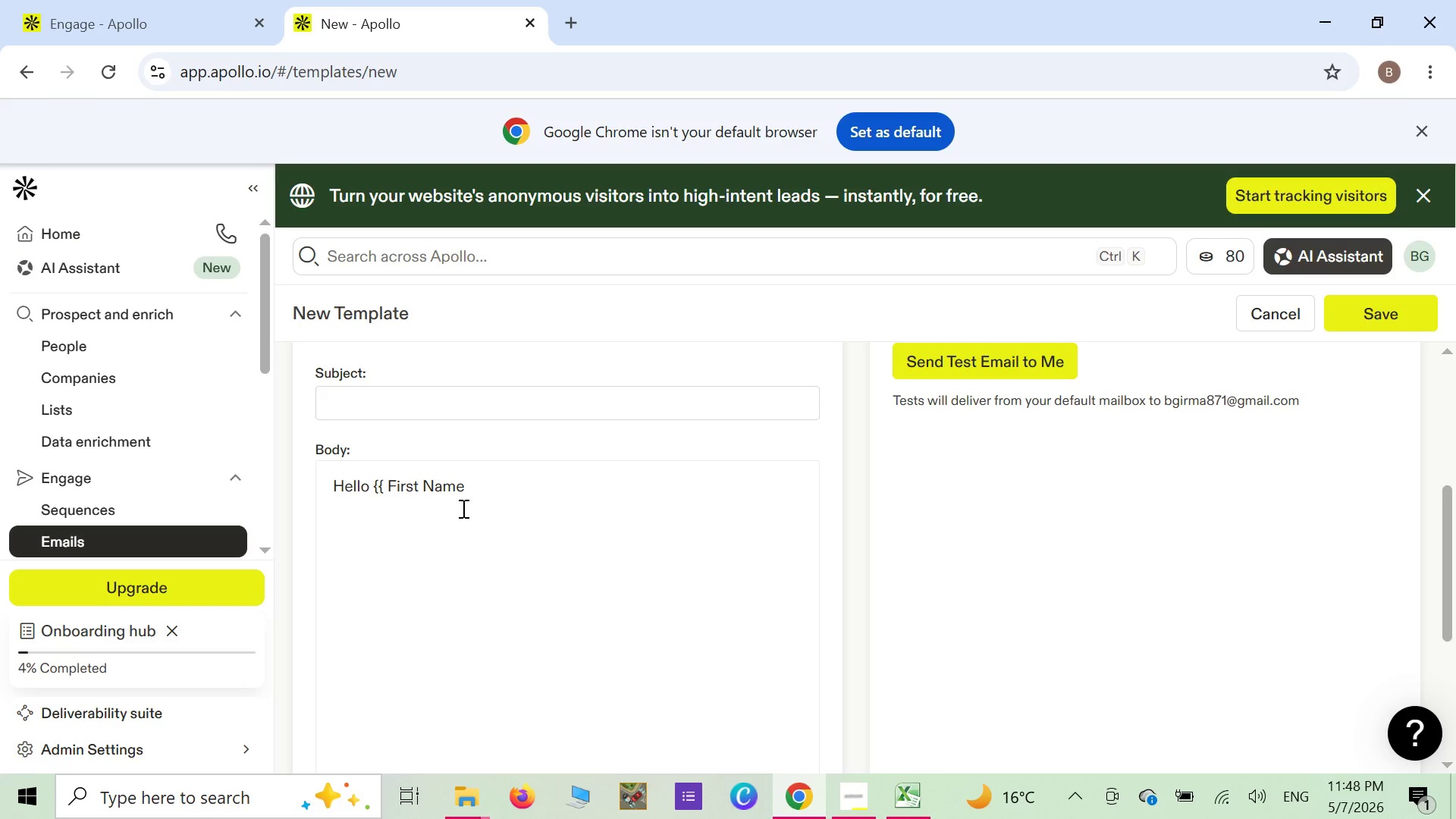 
wait(5.33)
 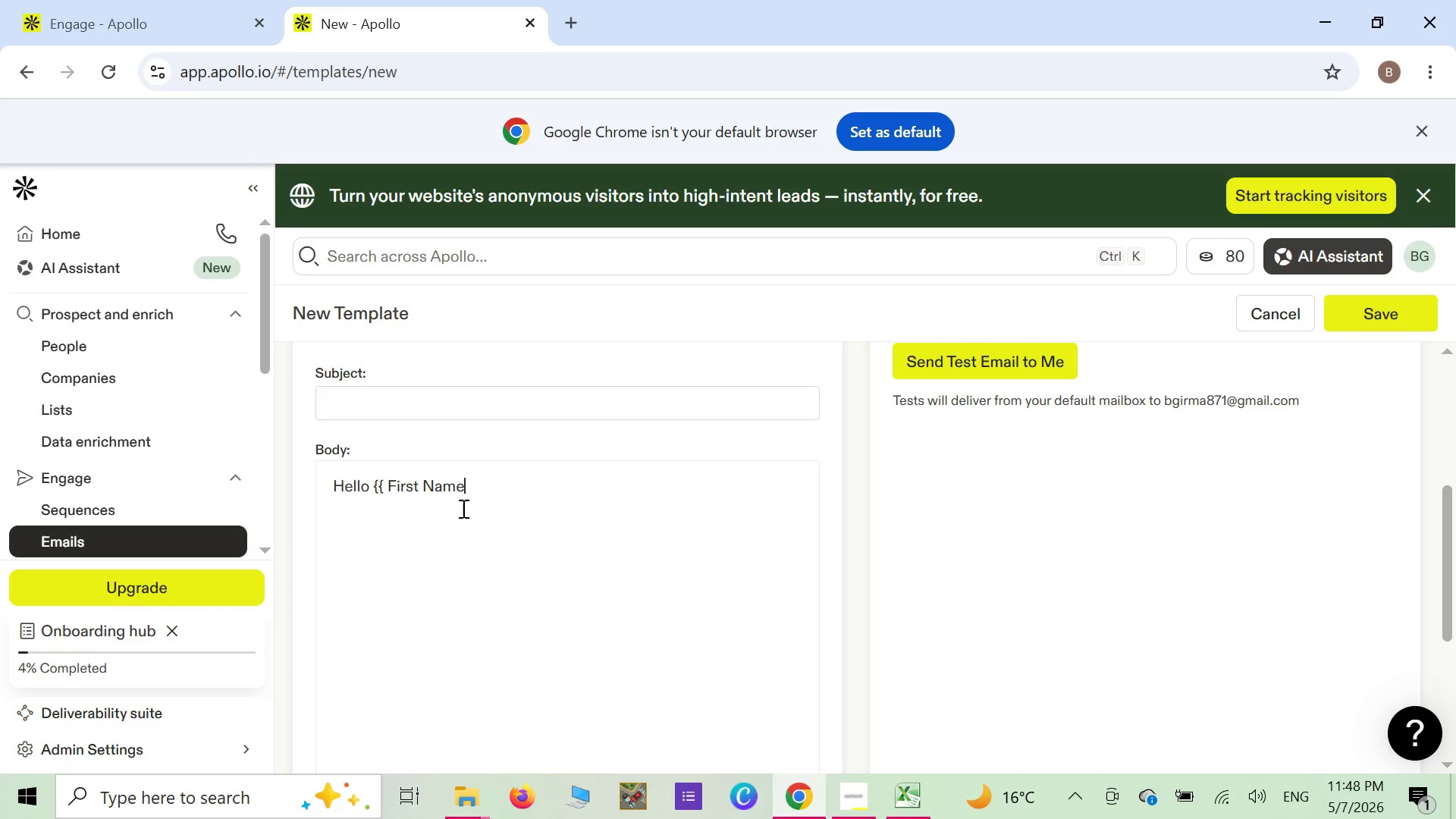 
key(Shift+ShiftLeft)
 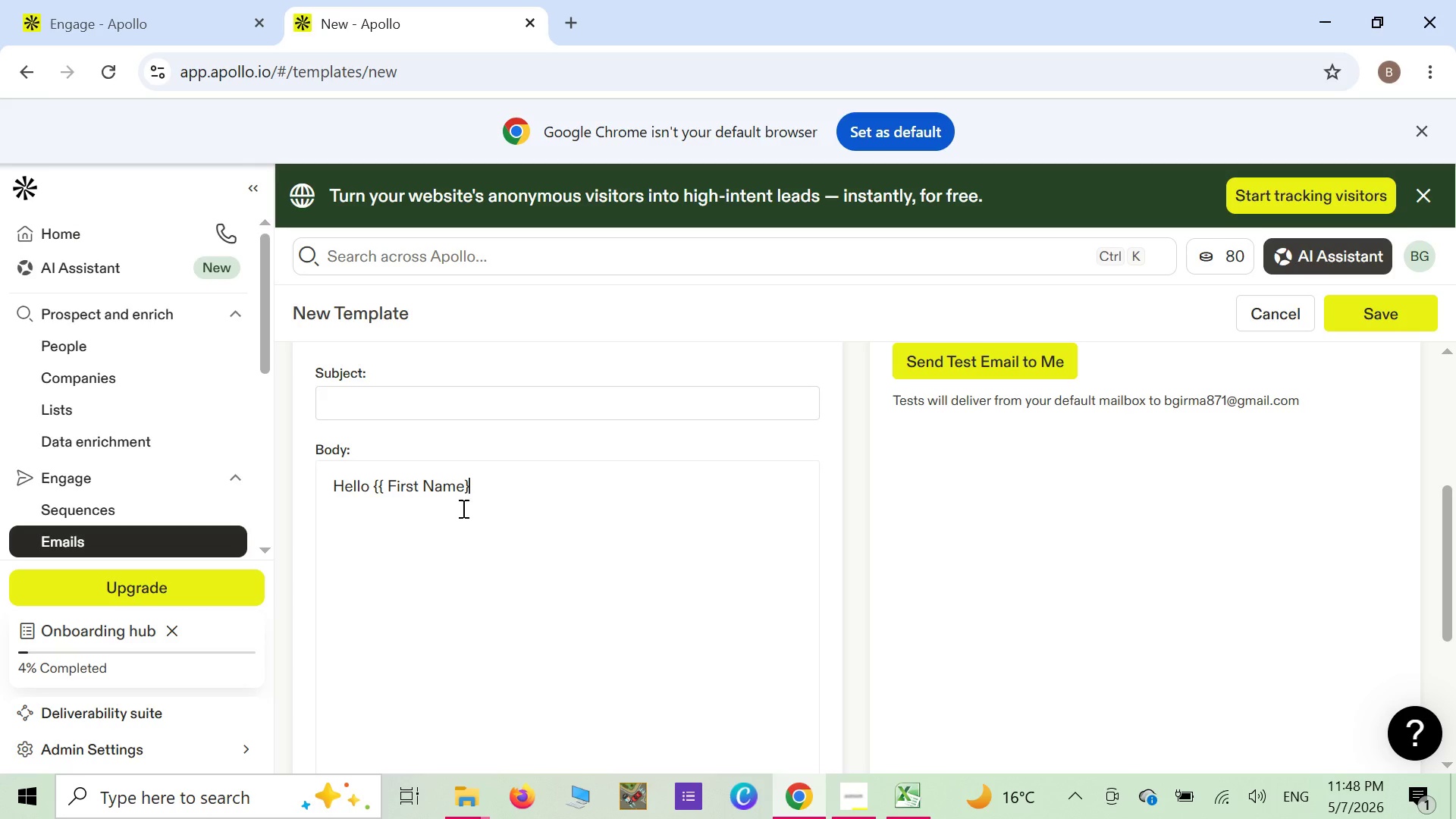 
key(Shift+BracketRight)
 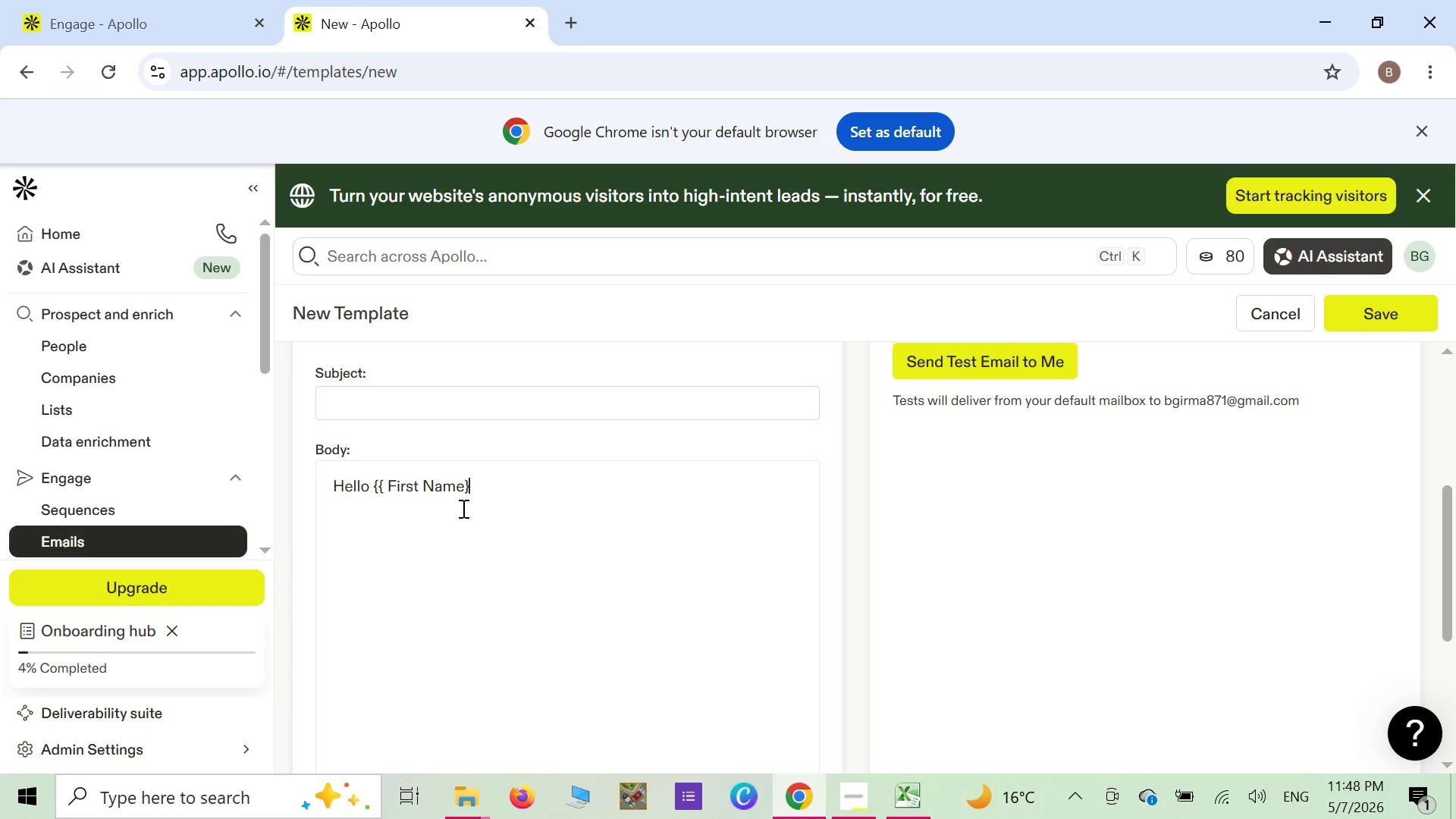 
key(Shift+ShiftLeft)
 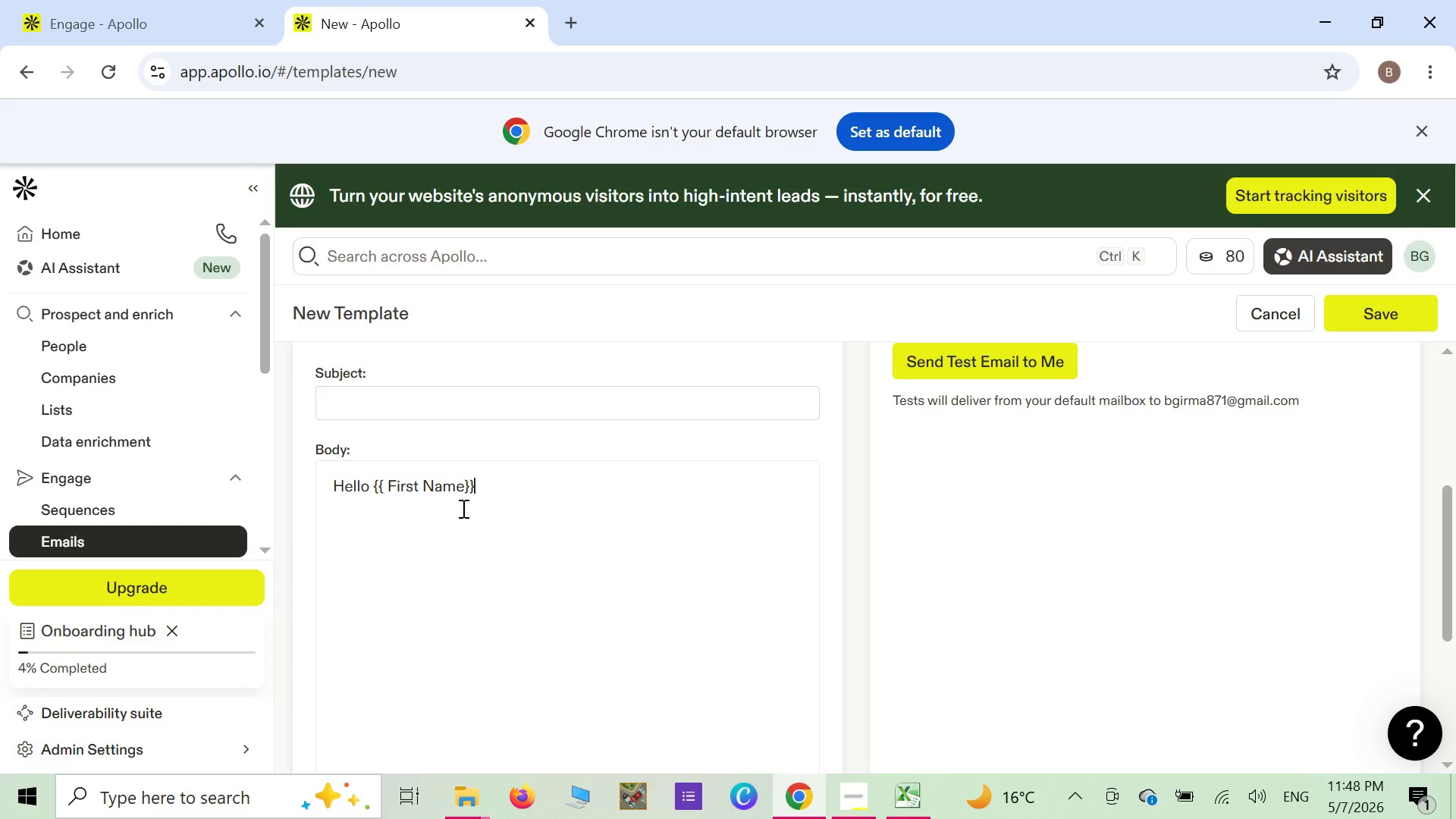 
key(Shift+BracketRight)
 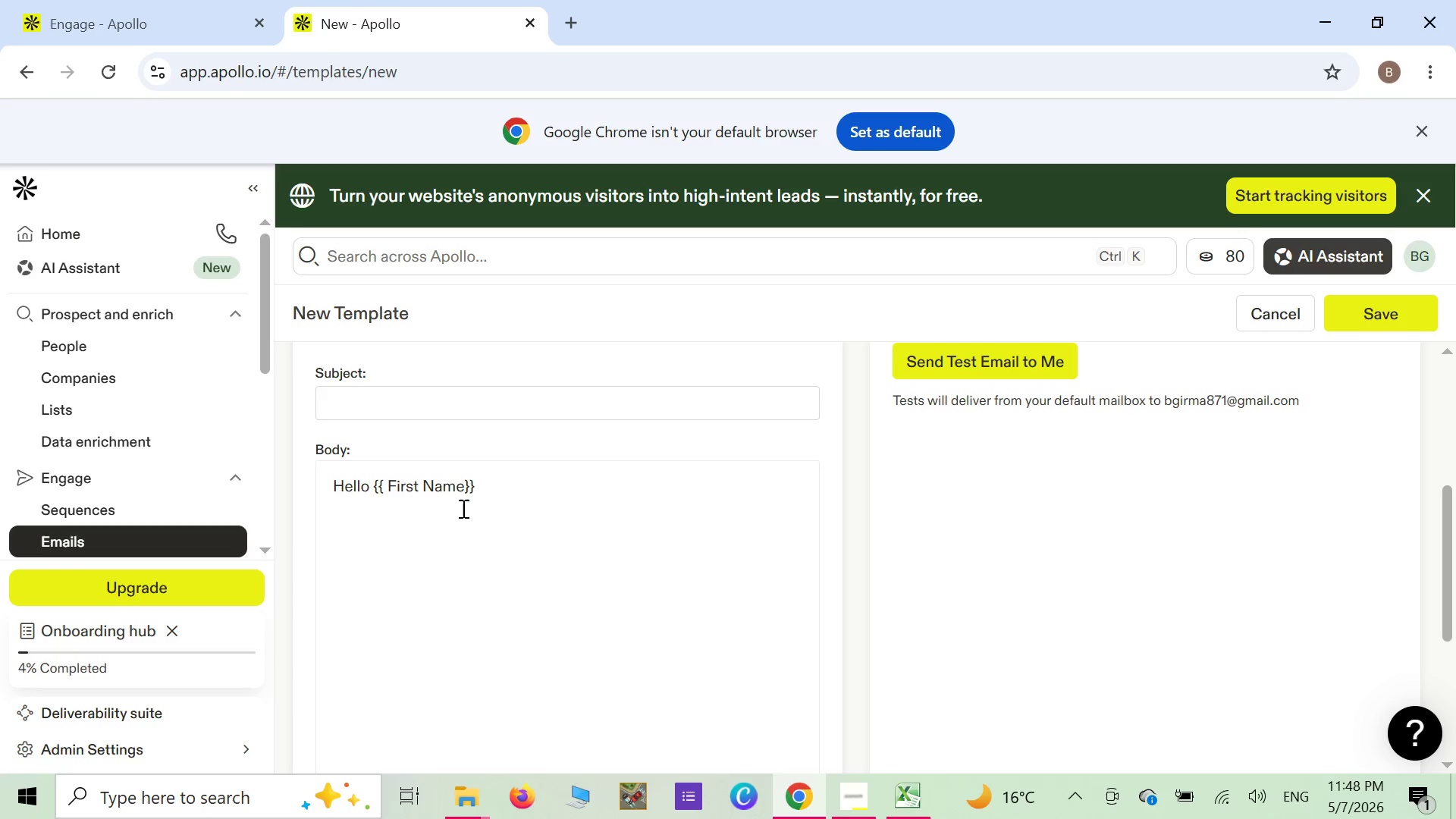 
key(Backspace)
 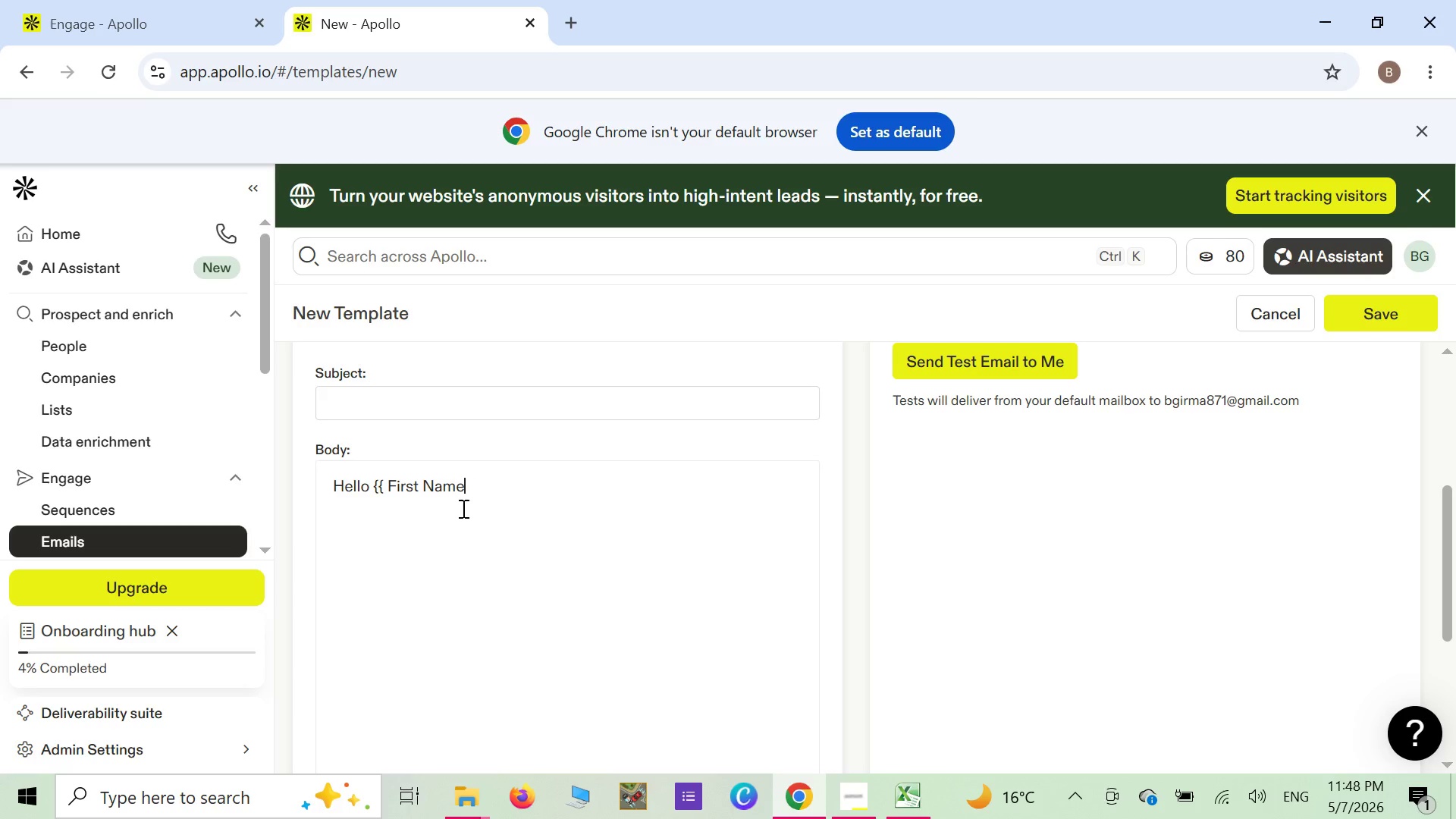 
key(Backspace)
 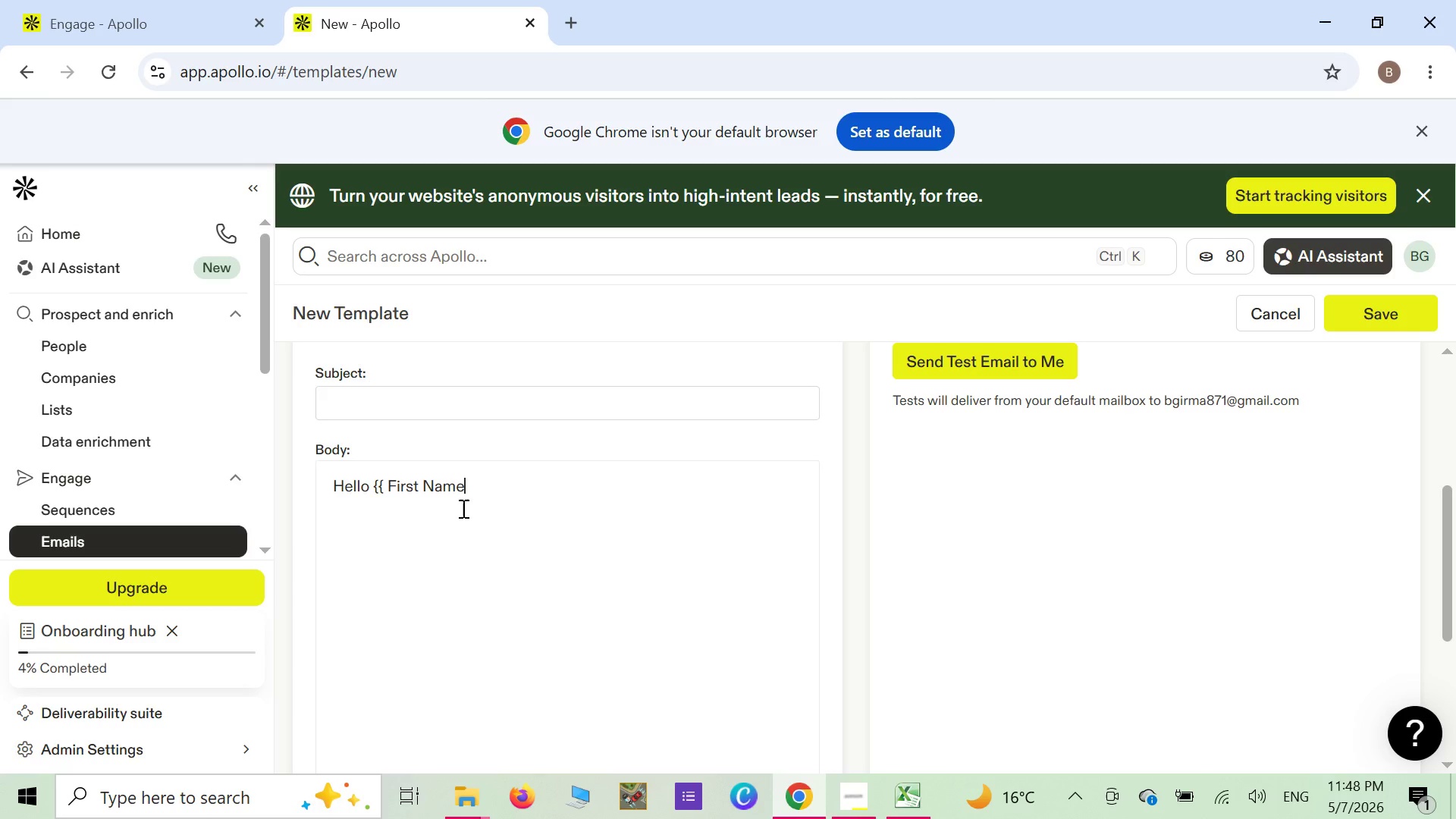 
key(Space)
 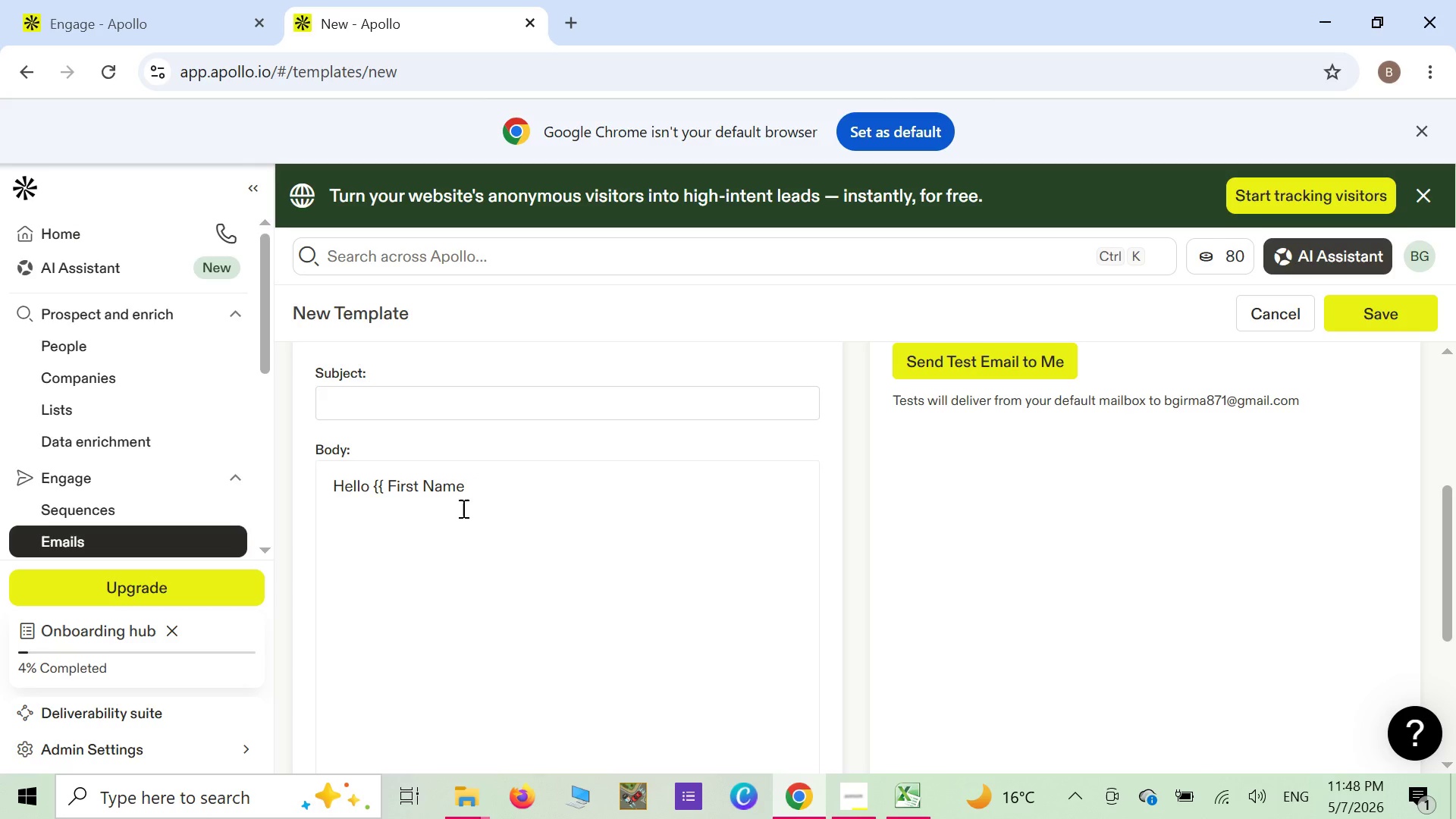 
key(Shift+ShiftLeft)
 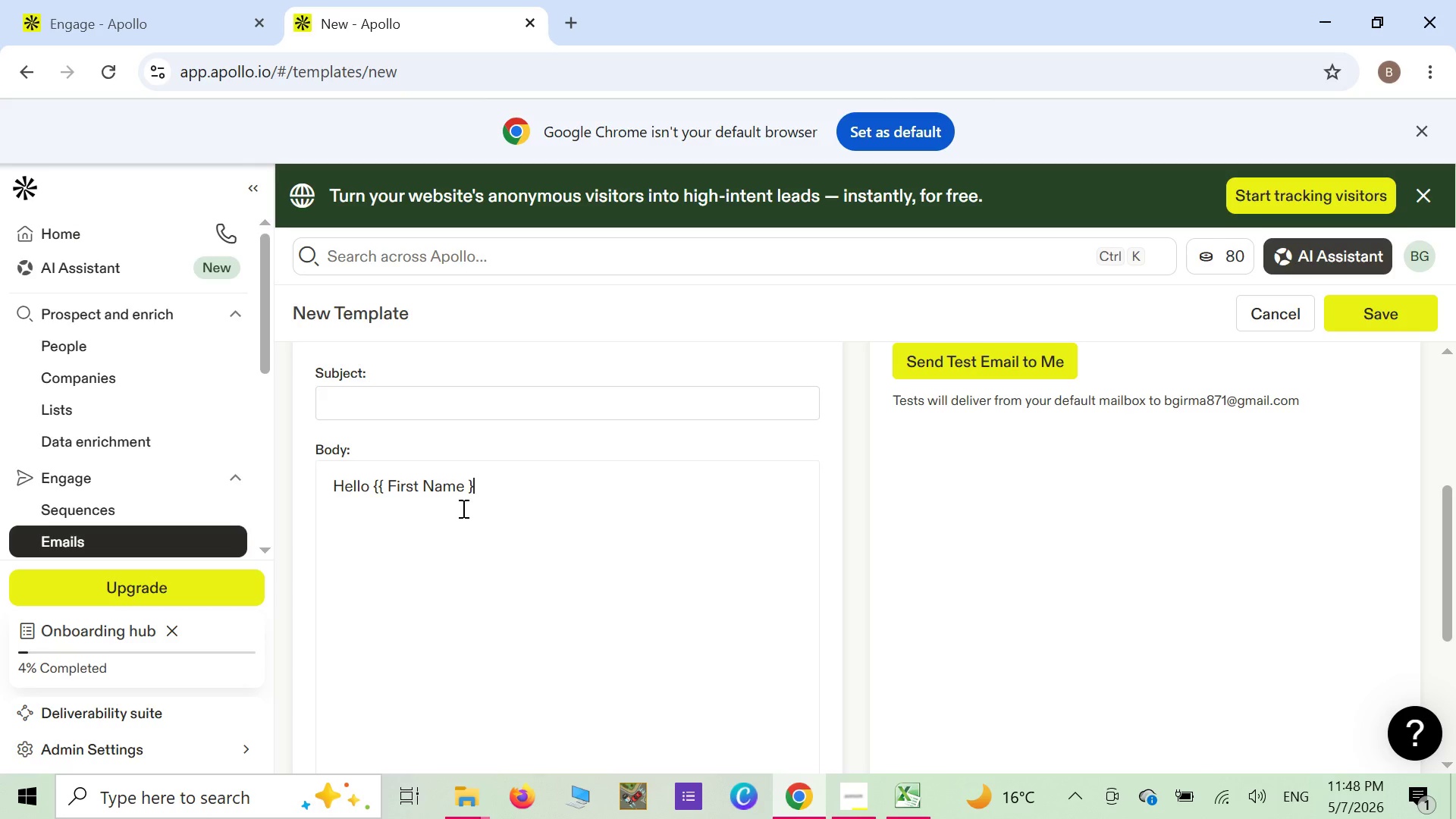 
key(Shift+BracketRight)
 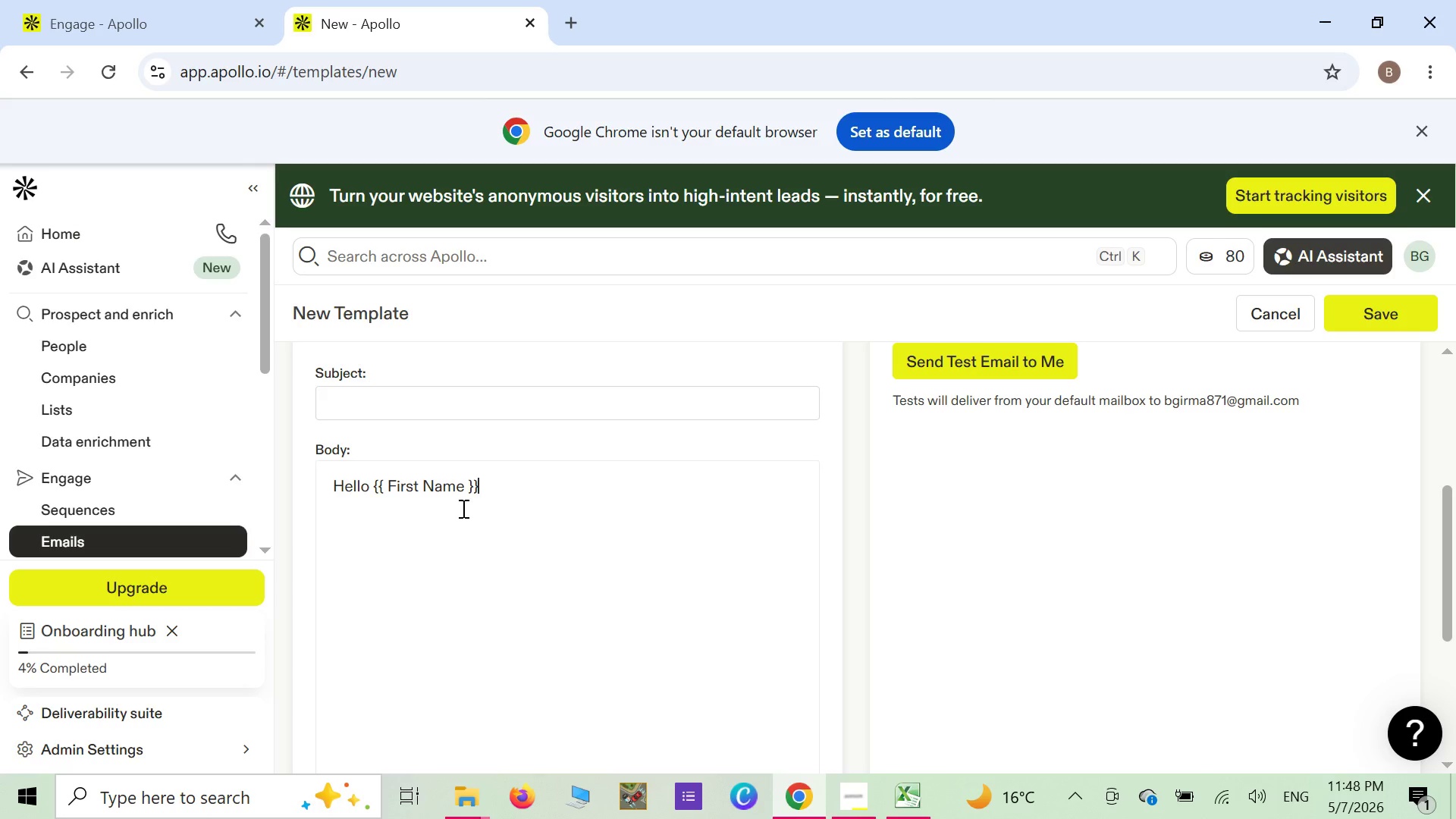 
key(Shift+ShiftLeft)
 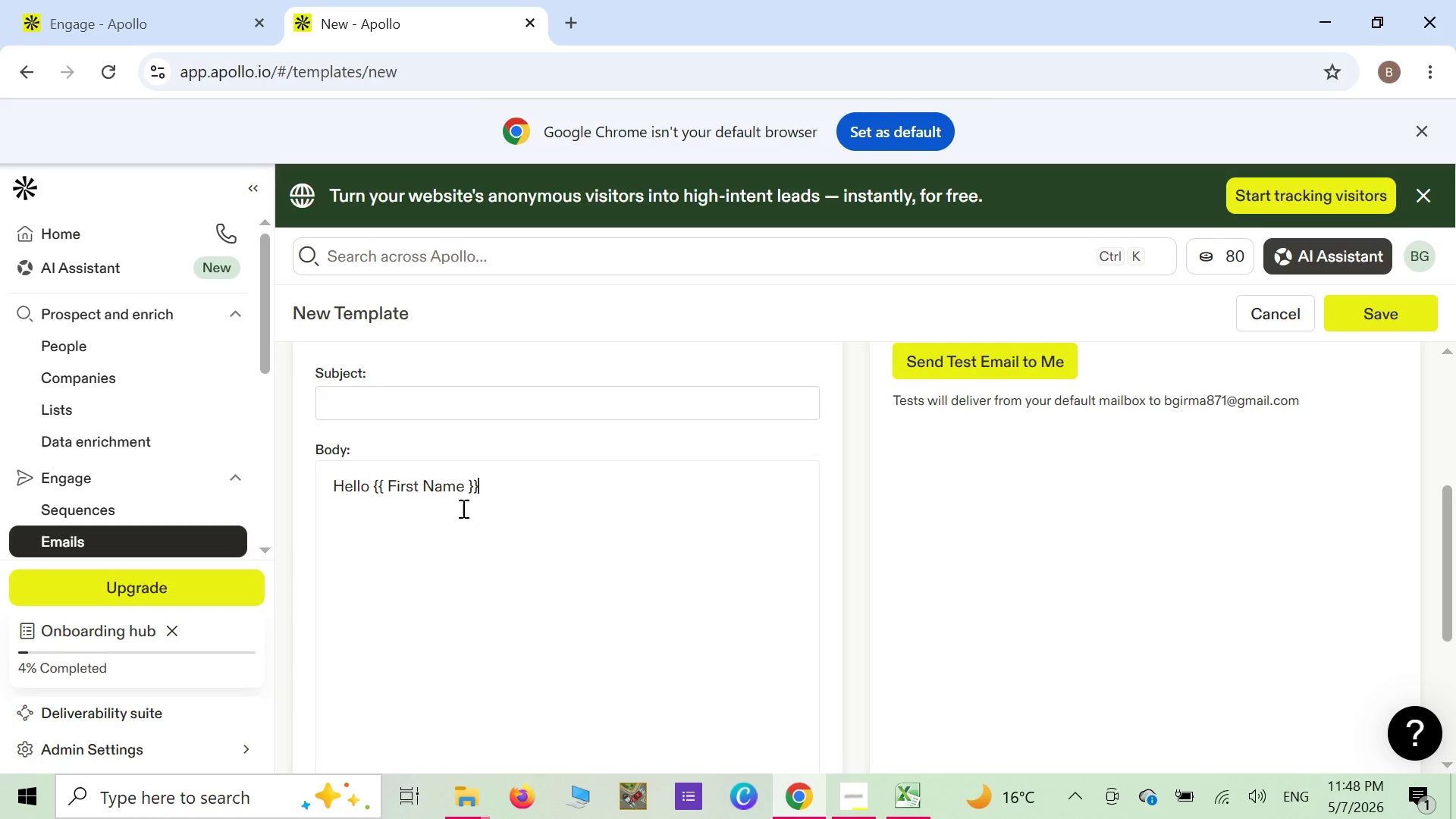 
key(Shift+BracketRight)
 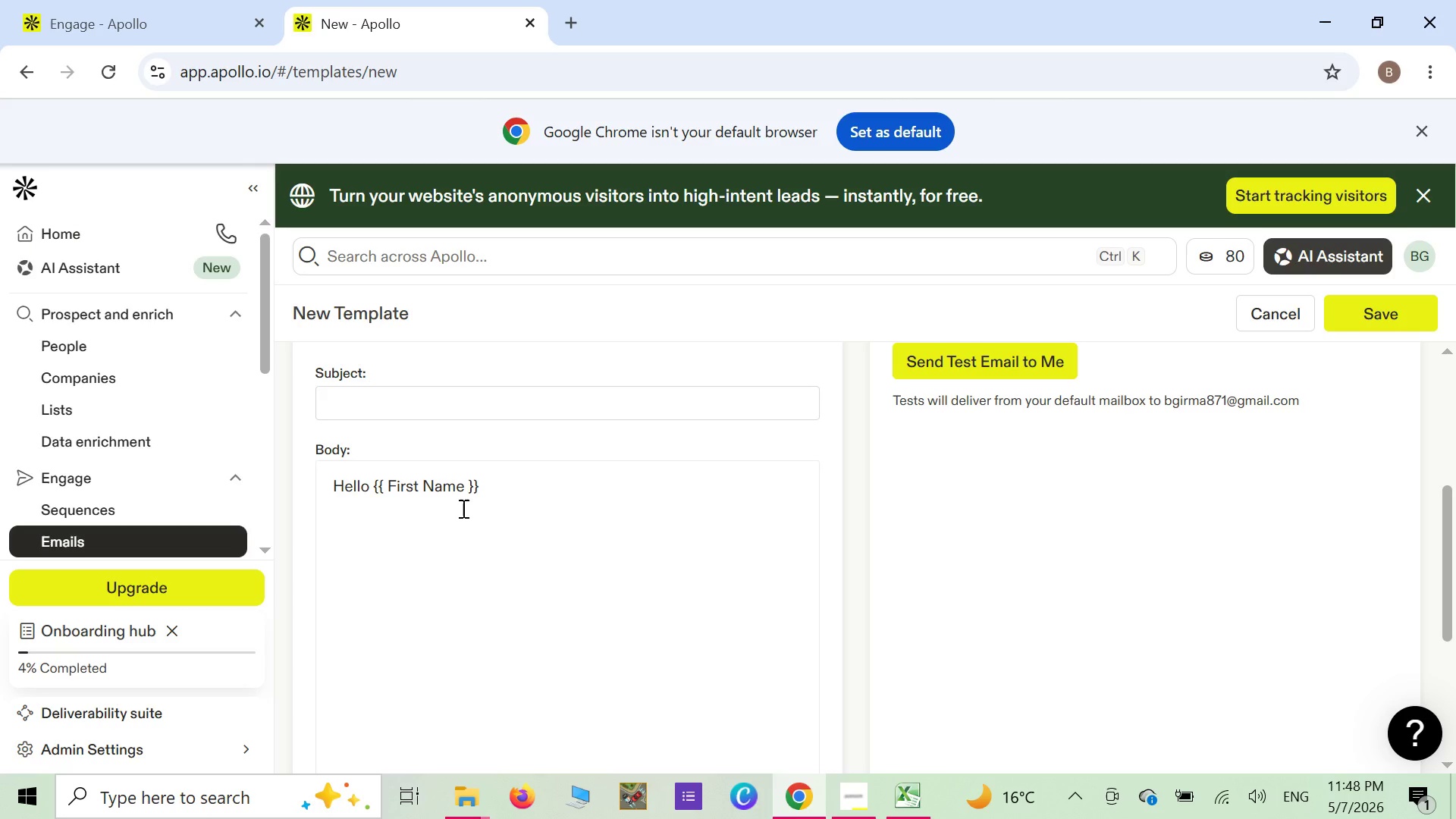 
key(Space)
 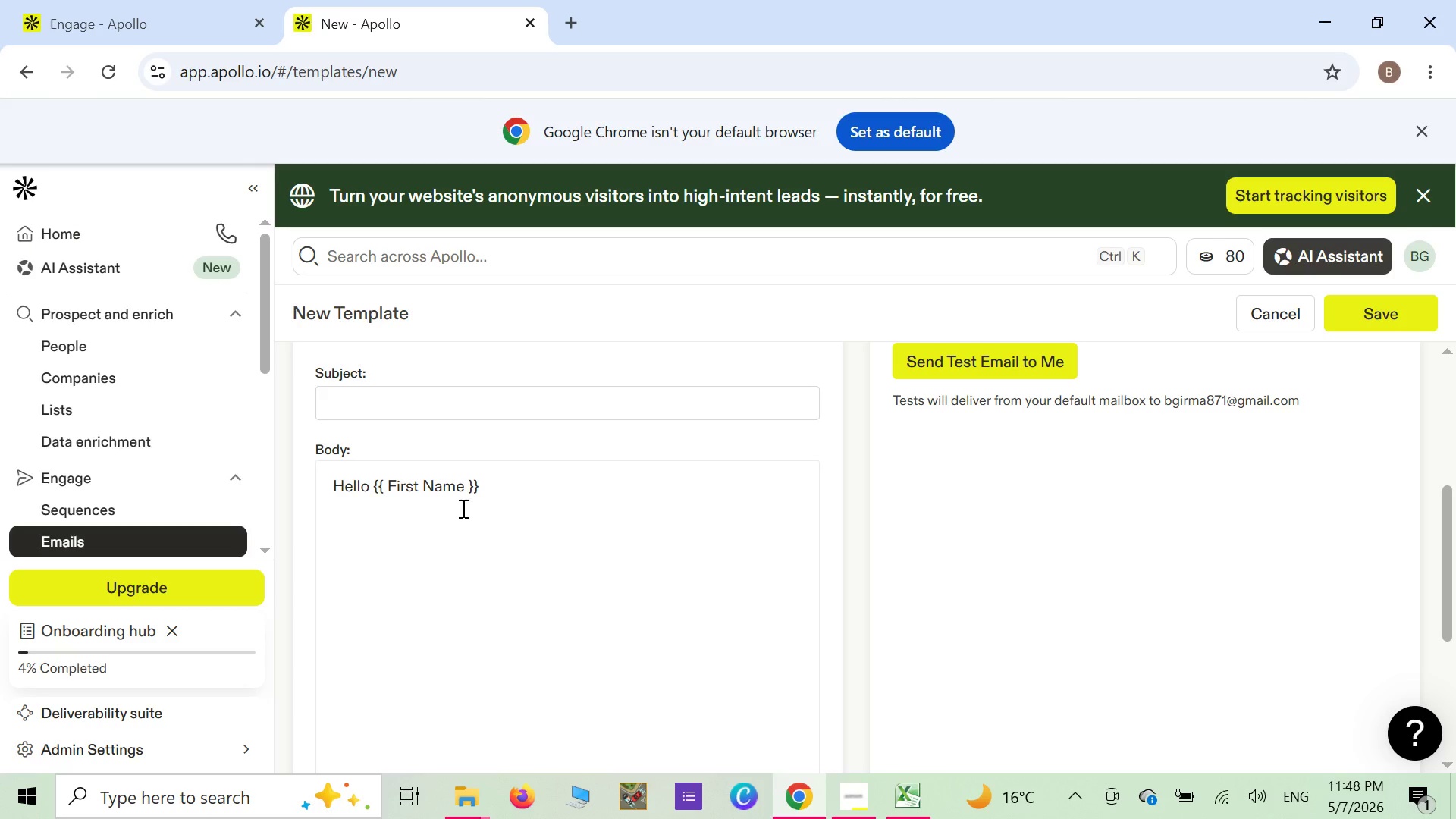 
wait(10.06)
 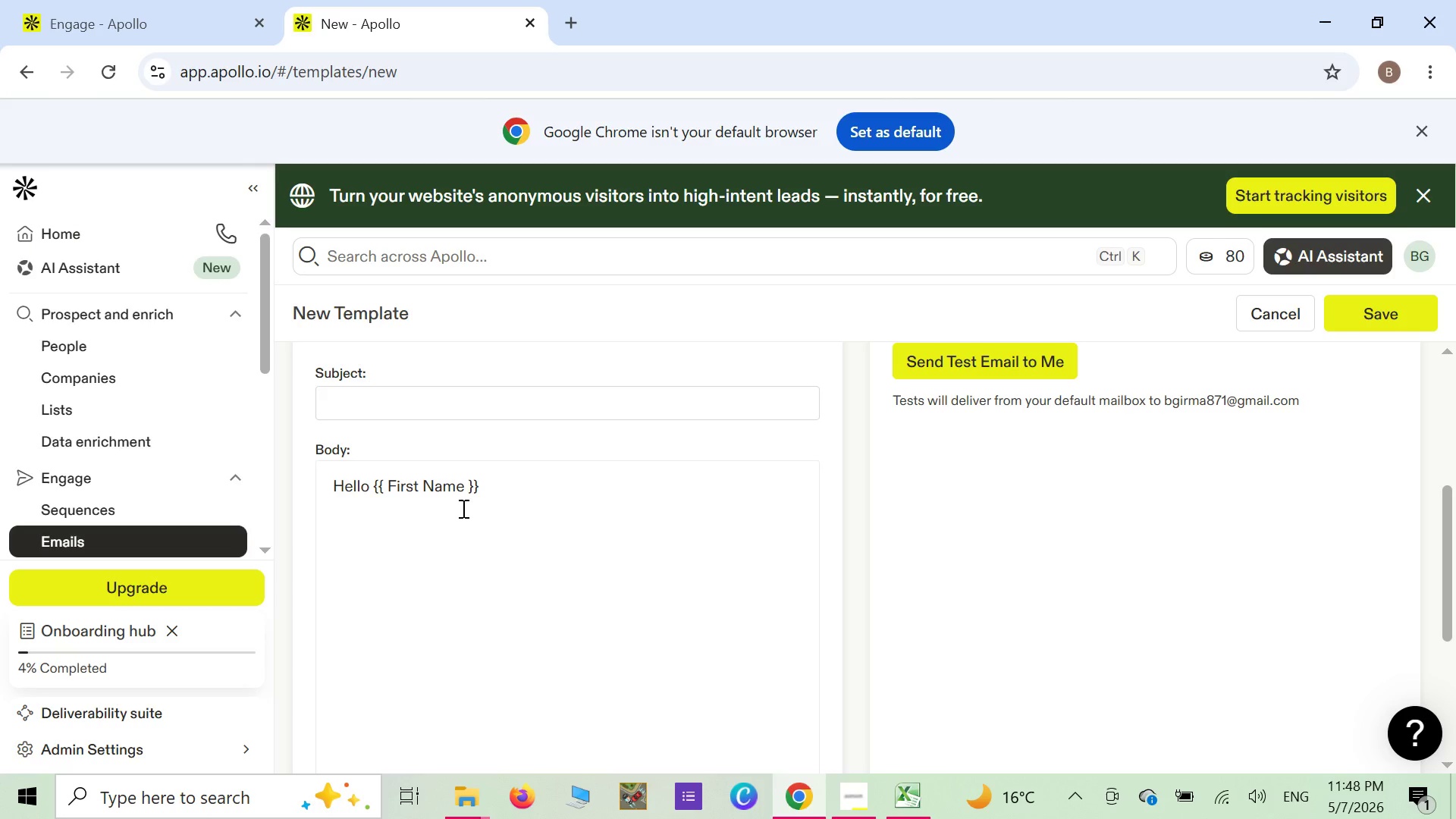 
scroll: coordinate [592, 367], scroll_direction: up, amount: 2.0
 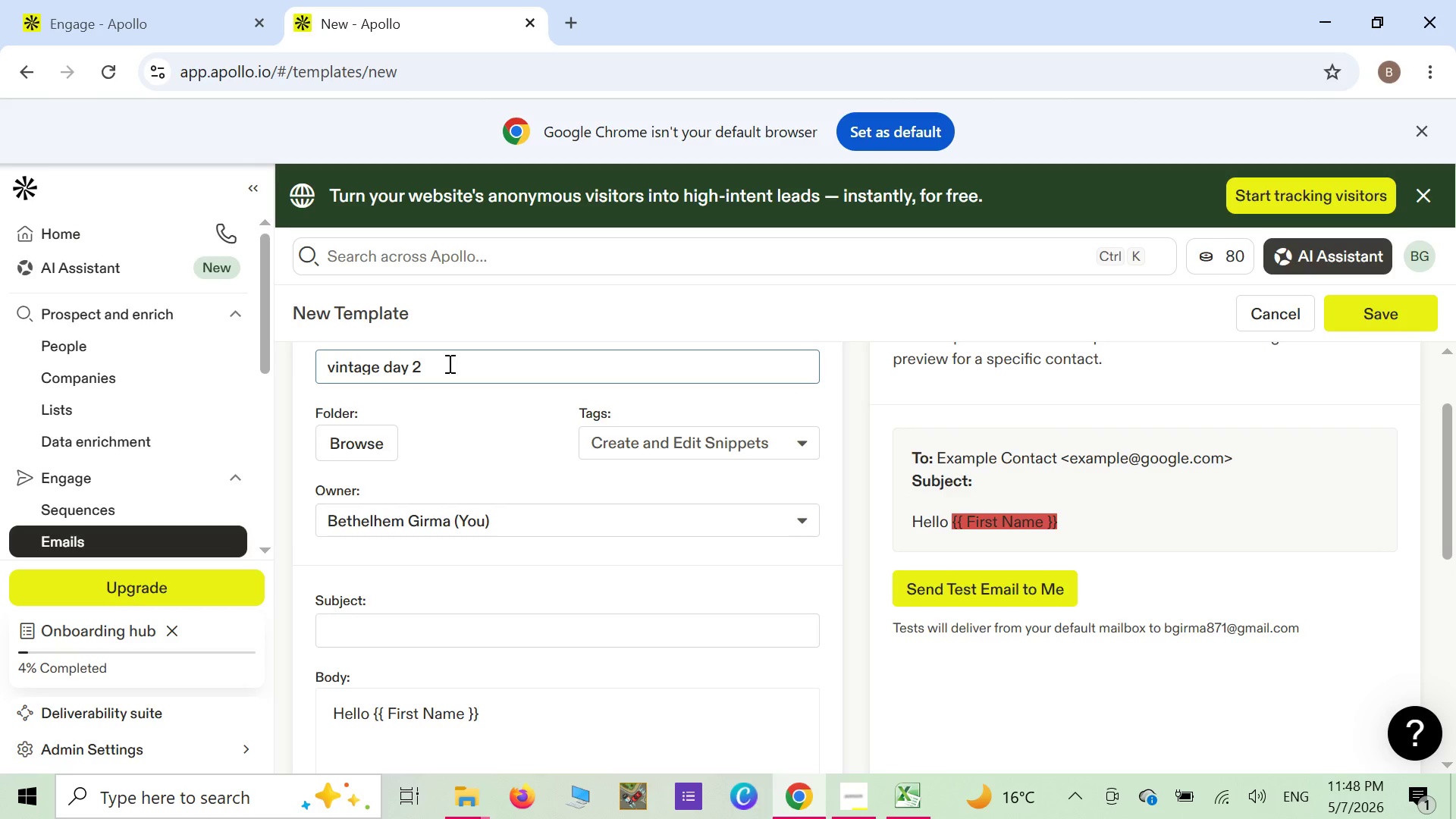 
left_click([448, 363])
 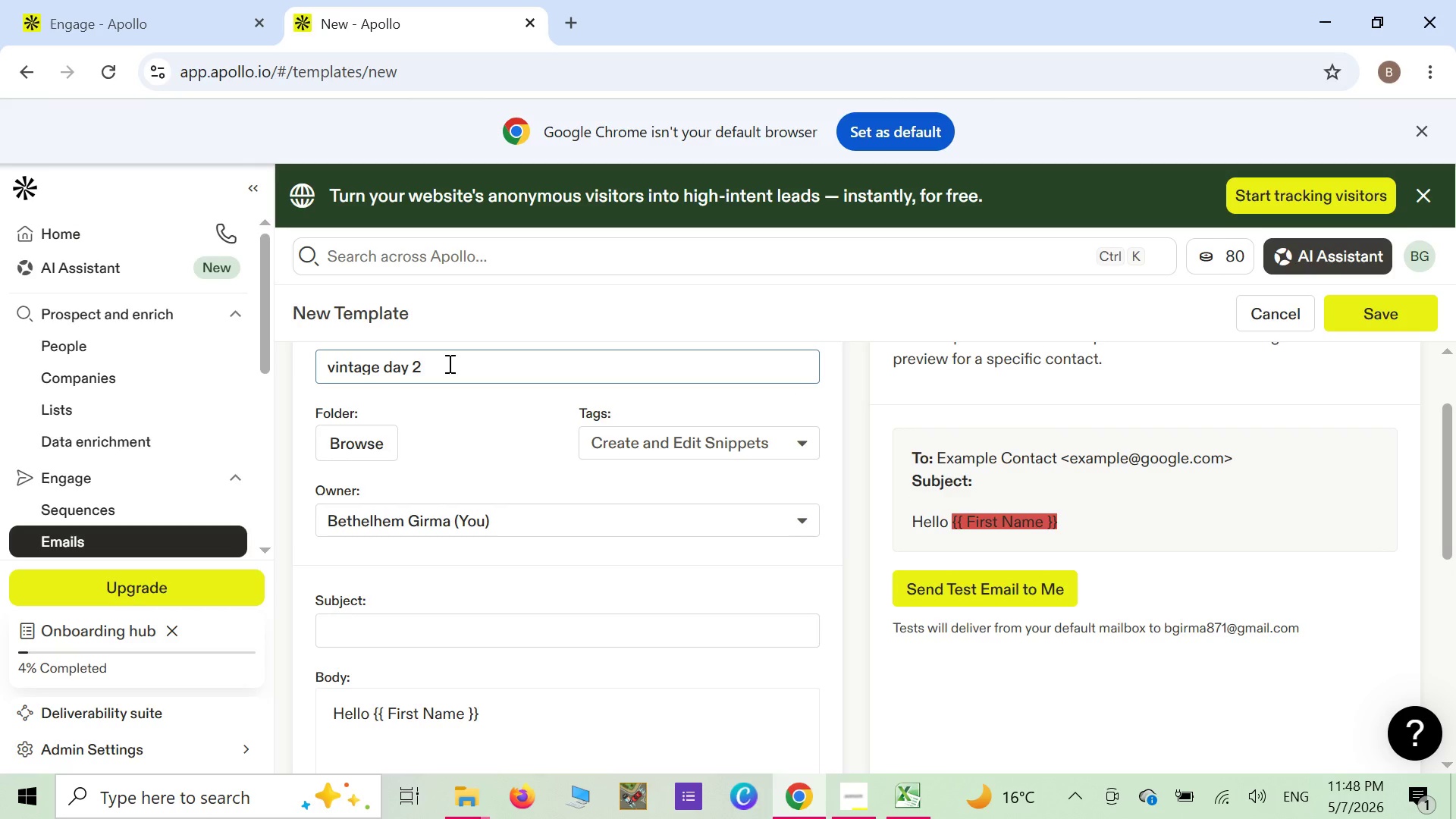 
key(Space)
 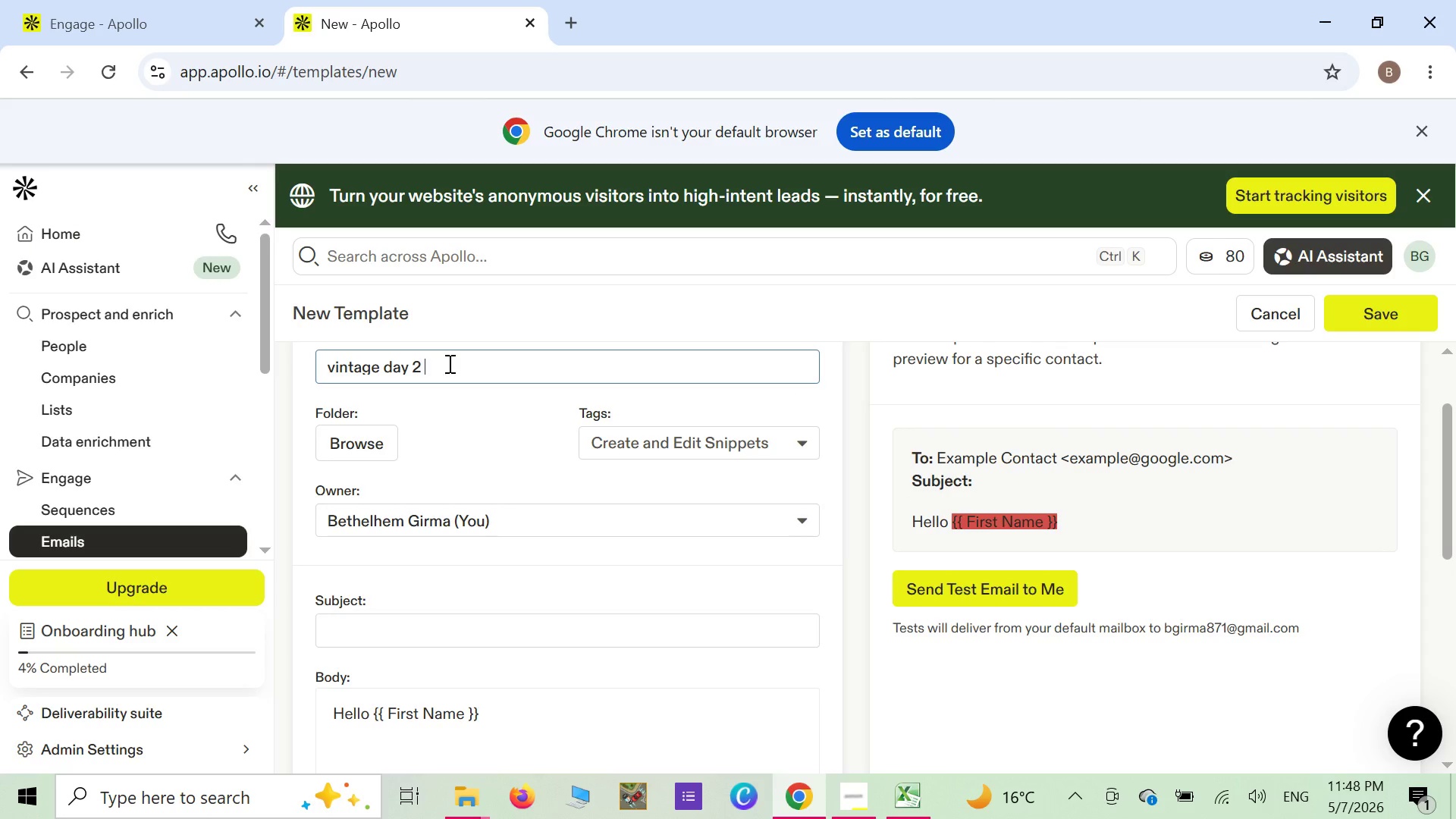 
type(linked)
key(Backspace)
key(Backspace)
key(Backspace)
key(Backspace)
key(Backspace)
key(Backspace)
type(LinkedIn messa)
key(Backspace)
type(ege)
 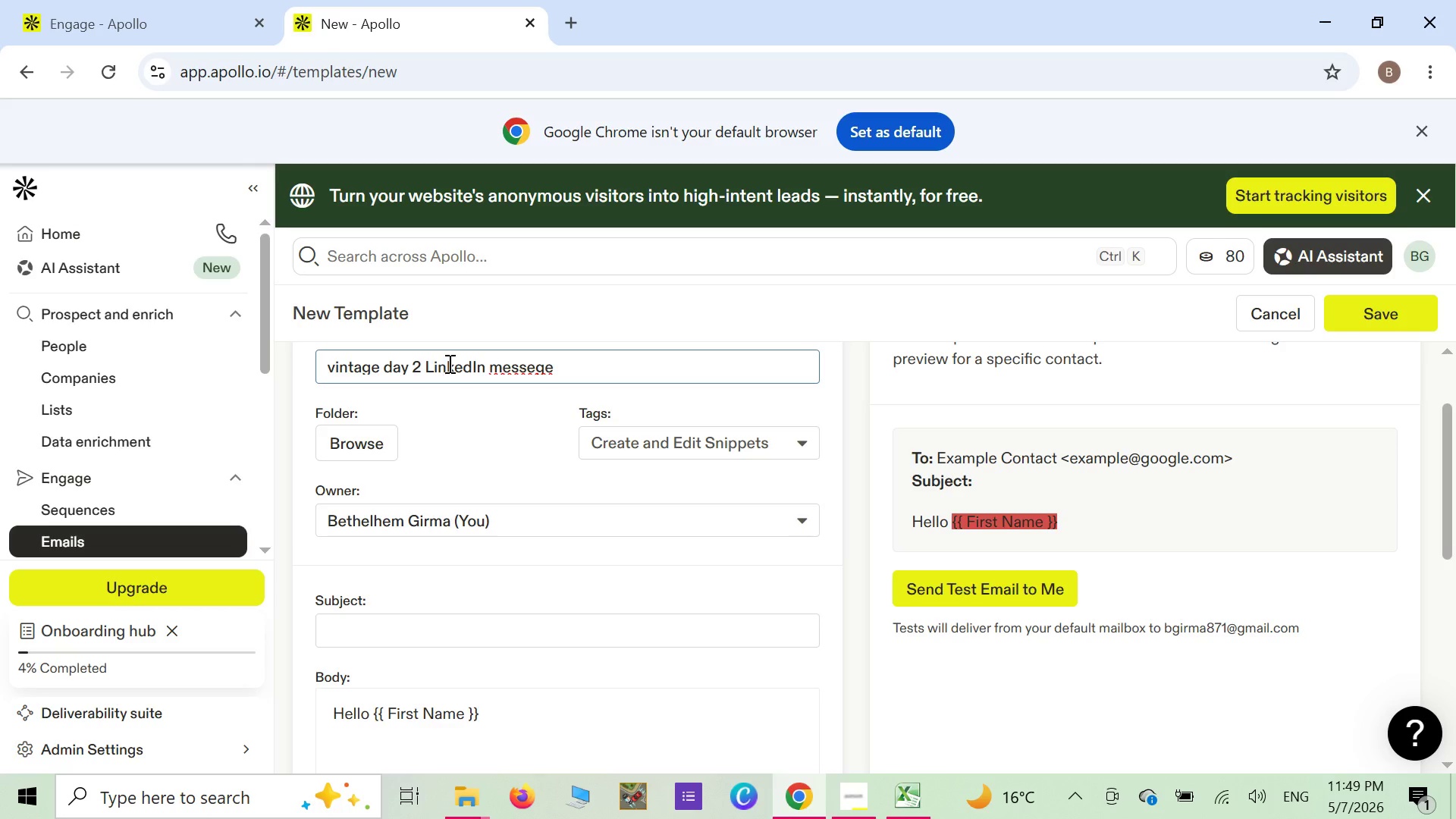 
key(Backspace)
key(Backspace)
key(Backspace)
key(Backspace)
key(Backspace)
key(Backspace)
key(Backspace)
type(Message)
 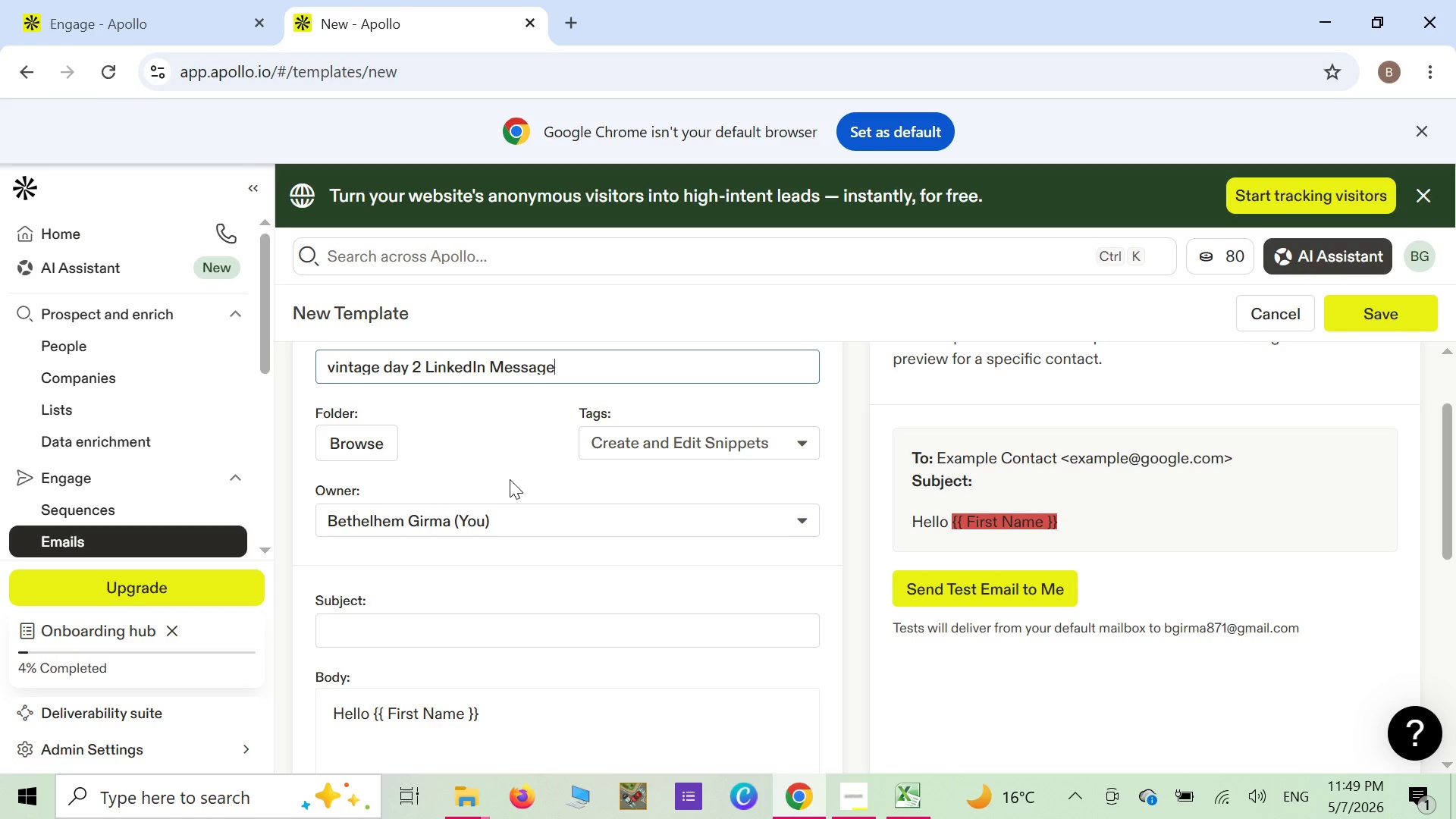 
scroll: coordinate [511, 496], scroll_direction: down, amount: 1.0
 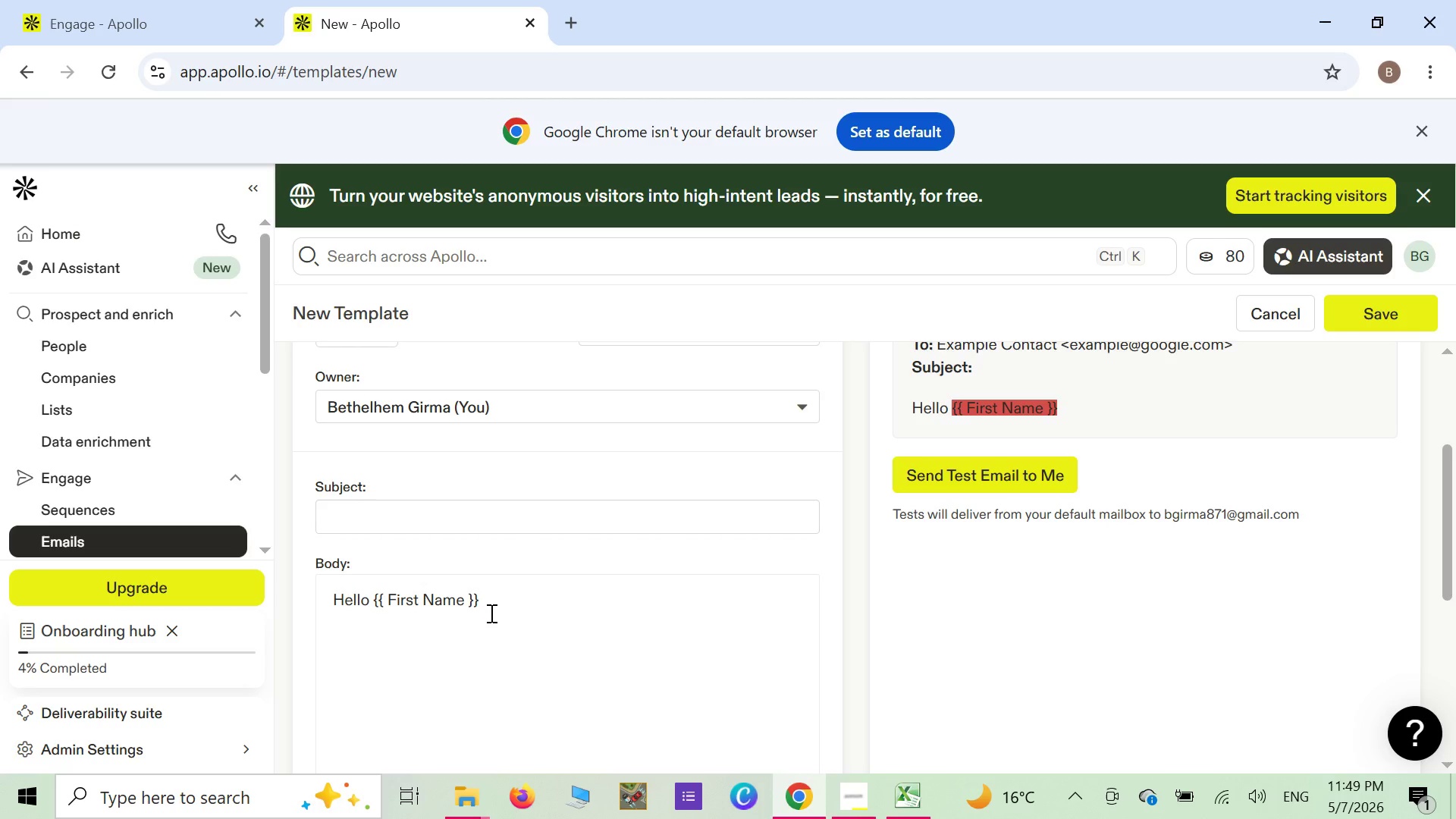 
left_click([490, 613])
 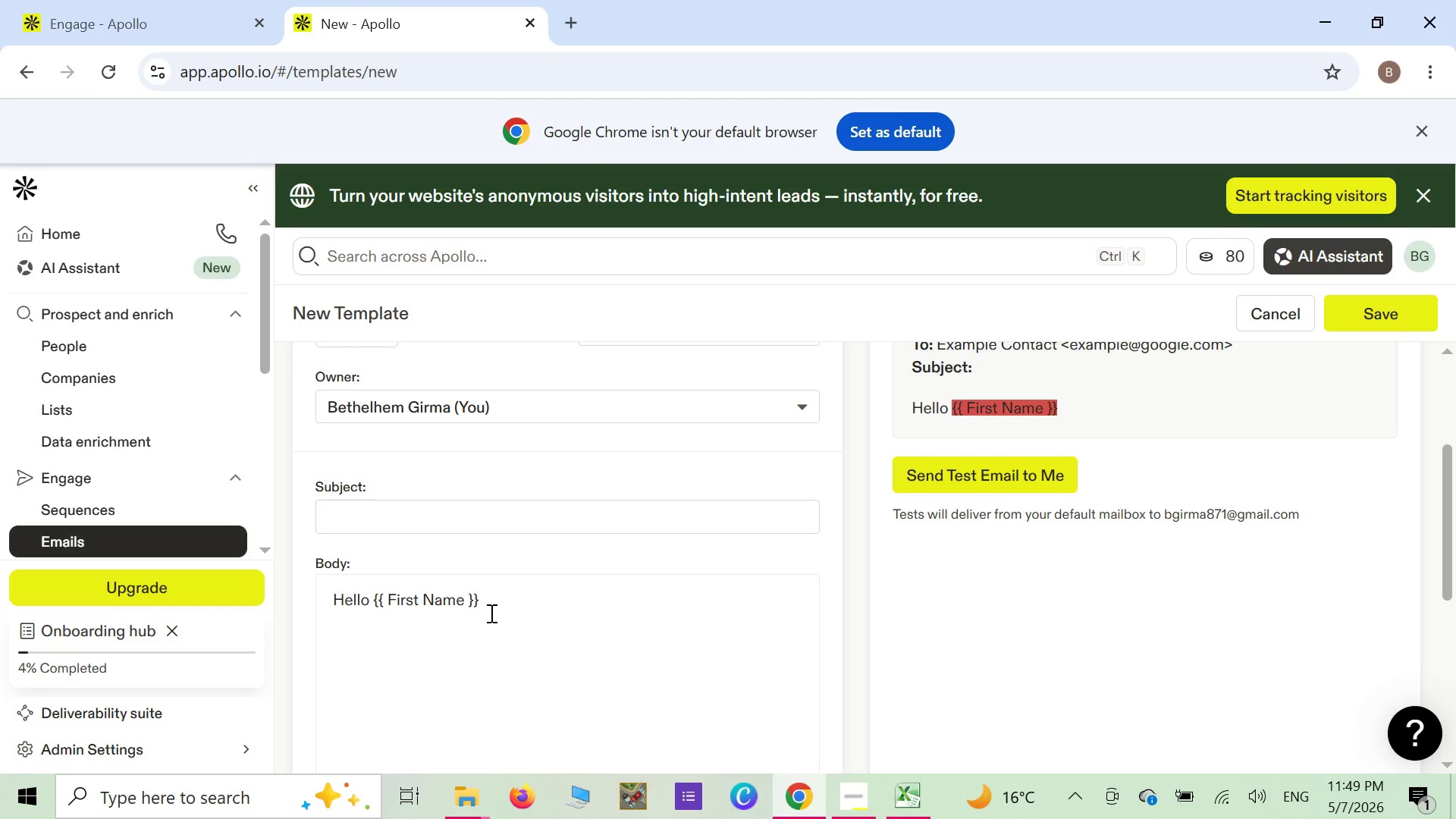 
key(Backspace)
 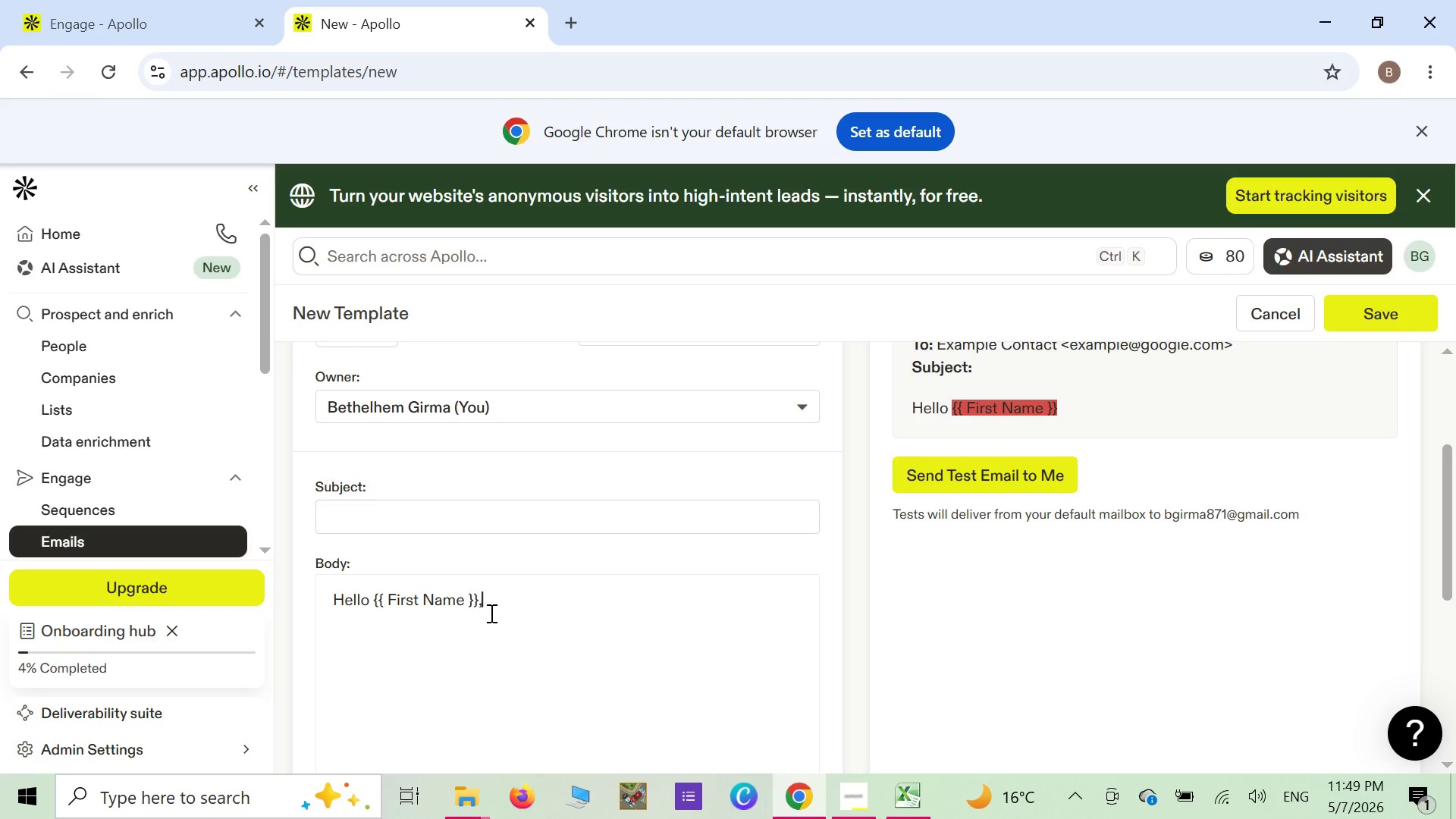 
key(Comma)
 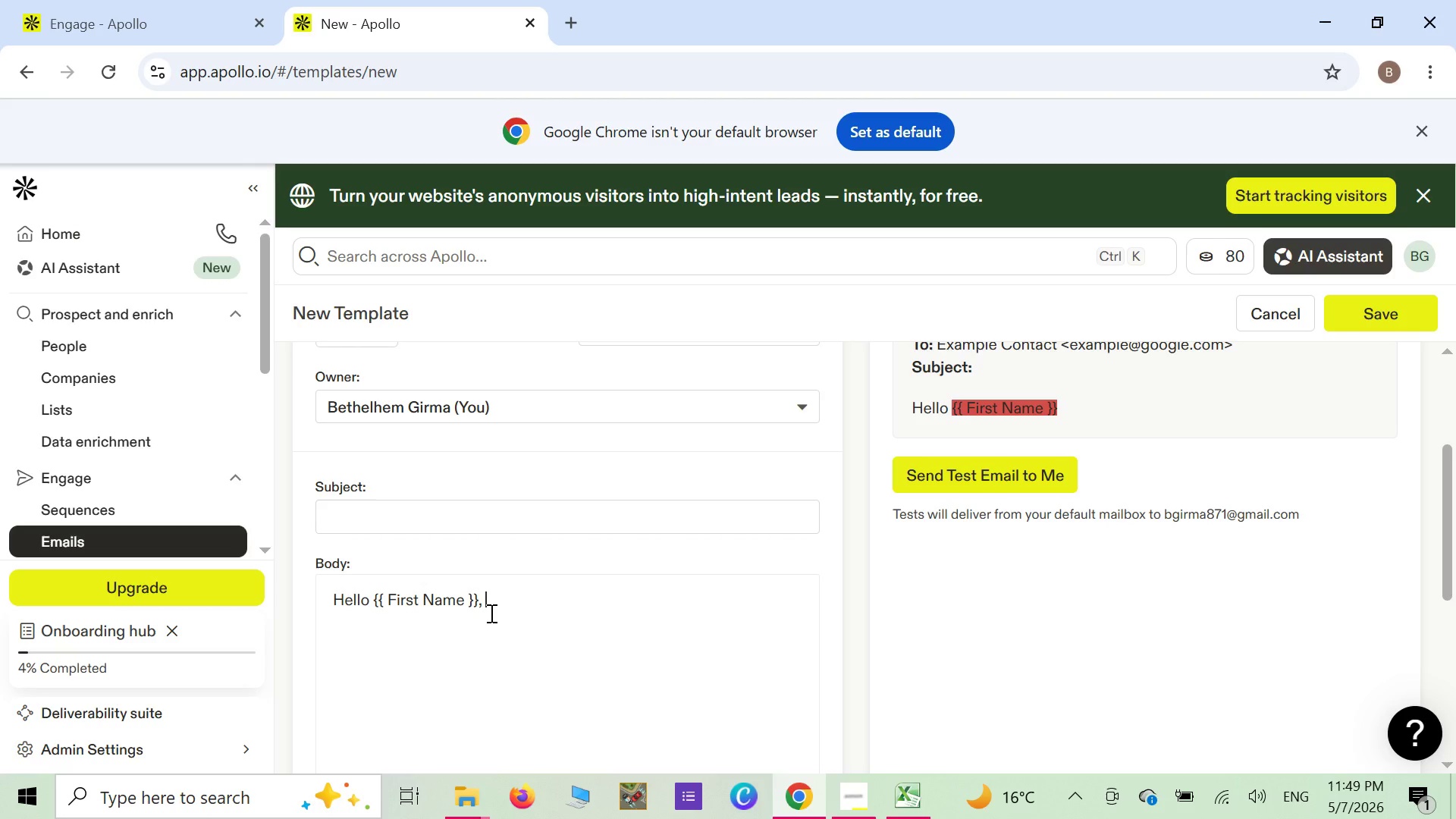 
key(Space)
 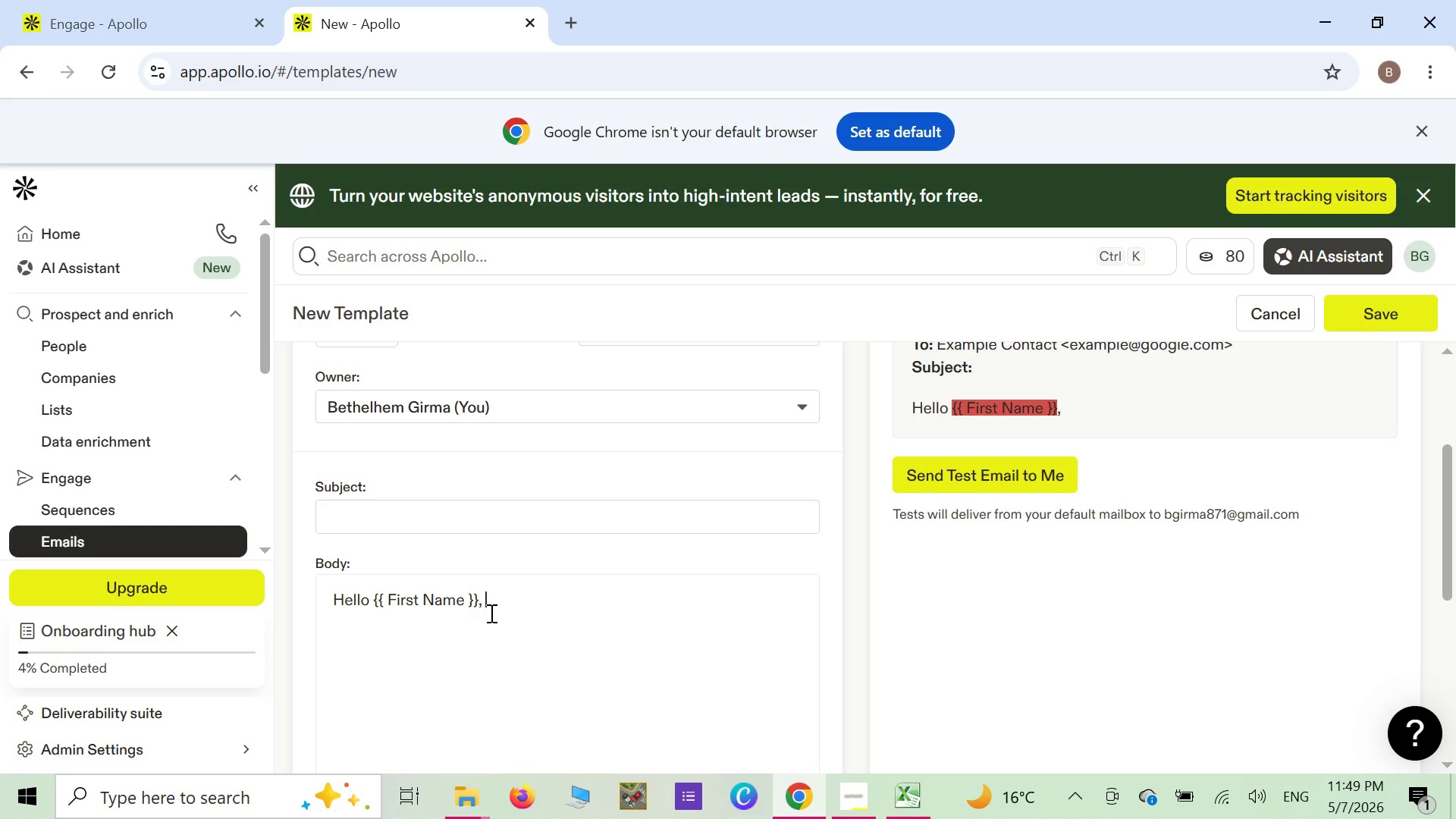 
wait(12.76)
 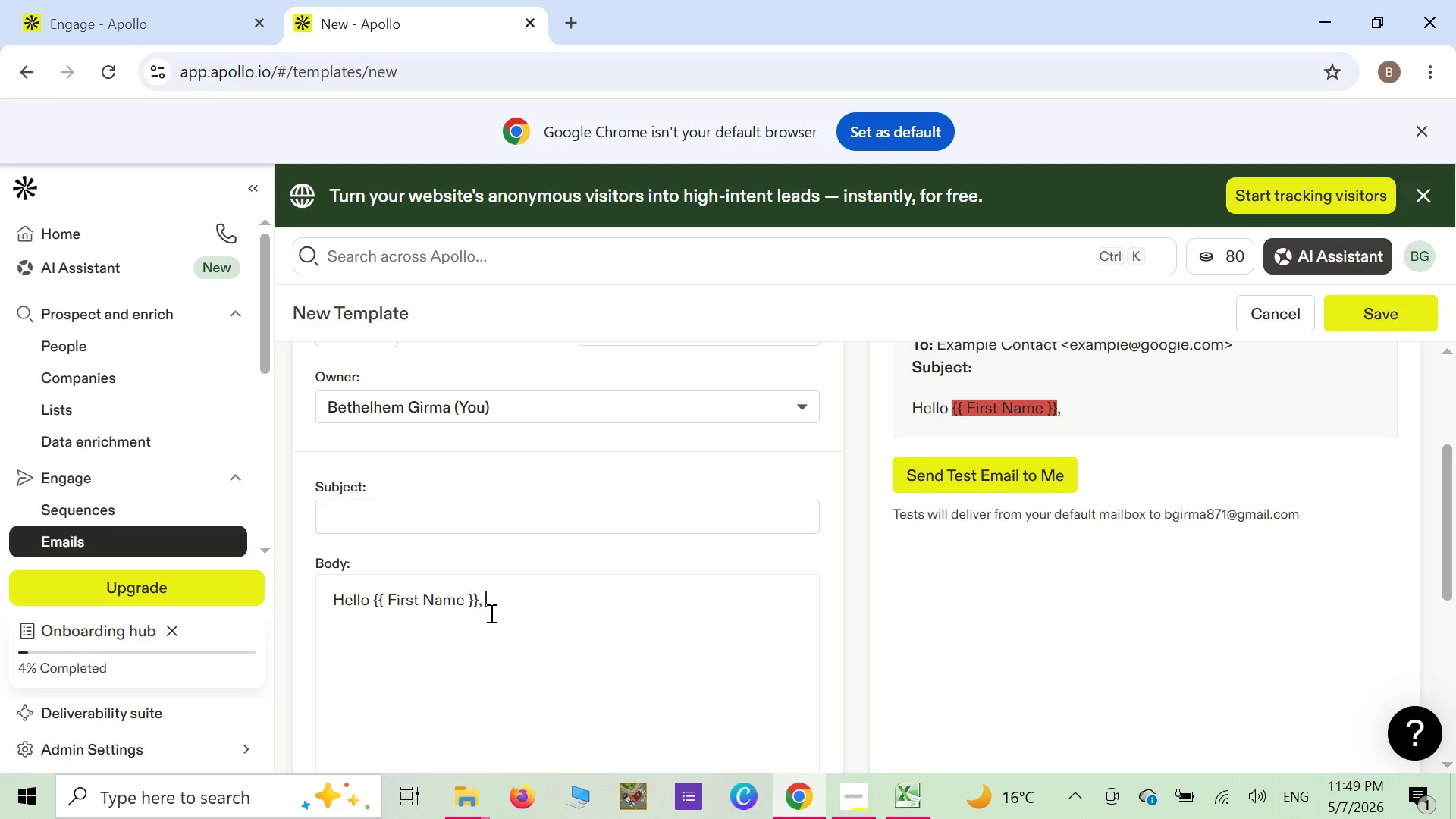 
left_click([902, 794])
 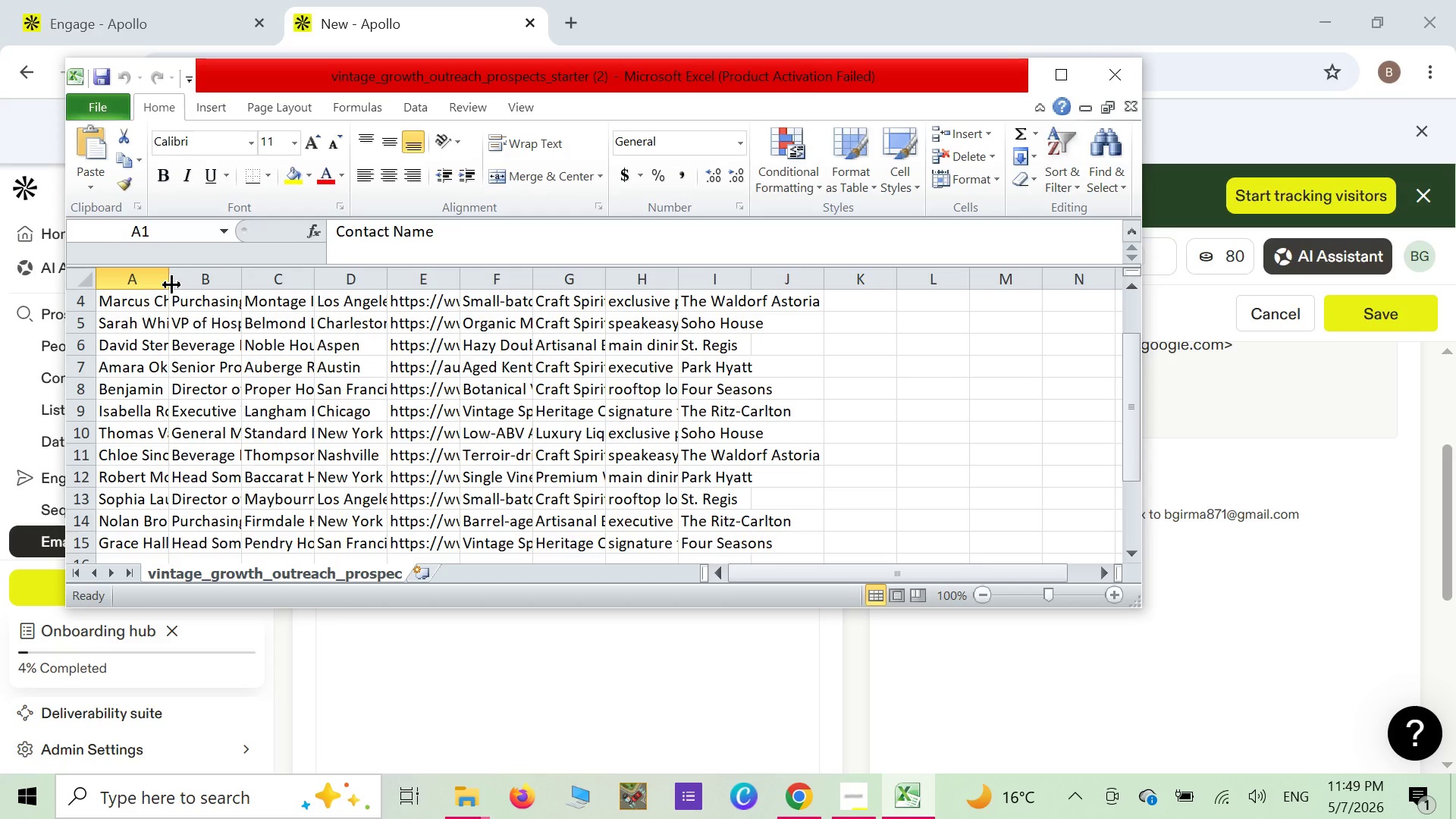 
left_click_drag(start_coordinate=[169, 281], to_coordinate=[233, 290])
 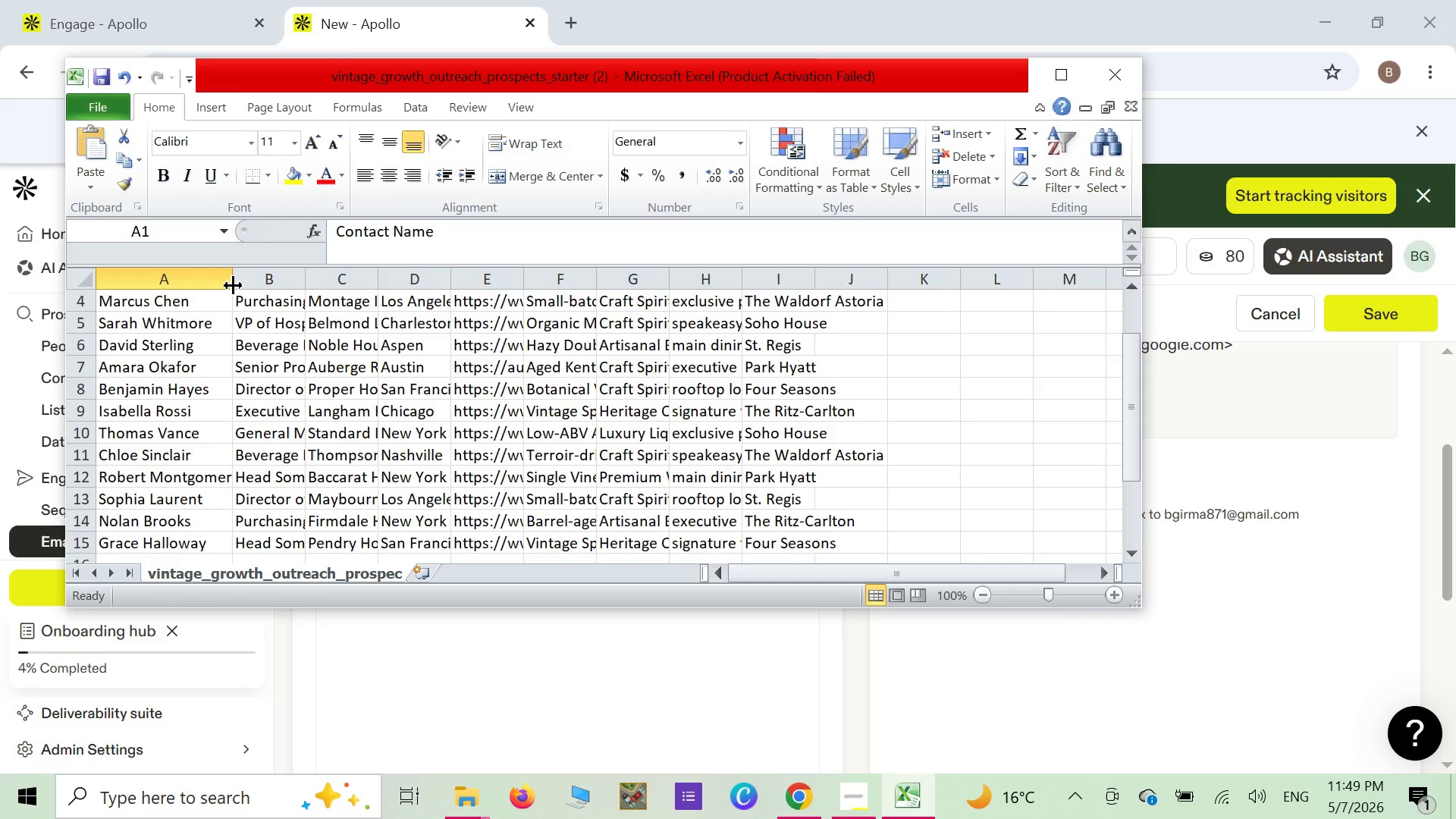 
left_click_drag(start_coordinate=[234, 284], to_coordinate=[266, 281])
 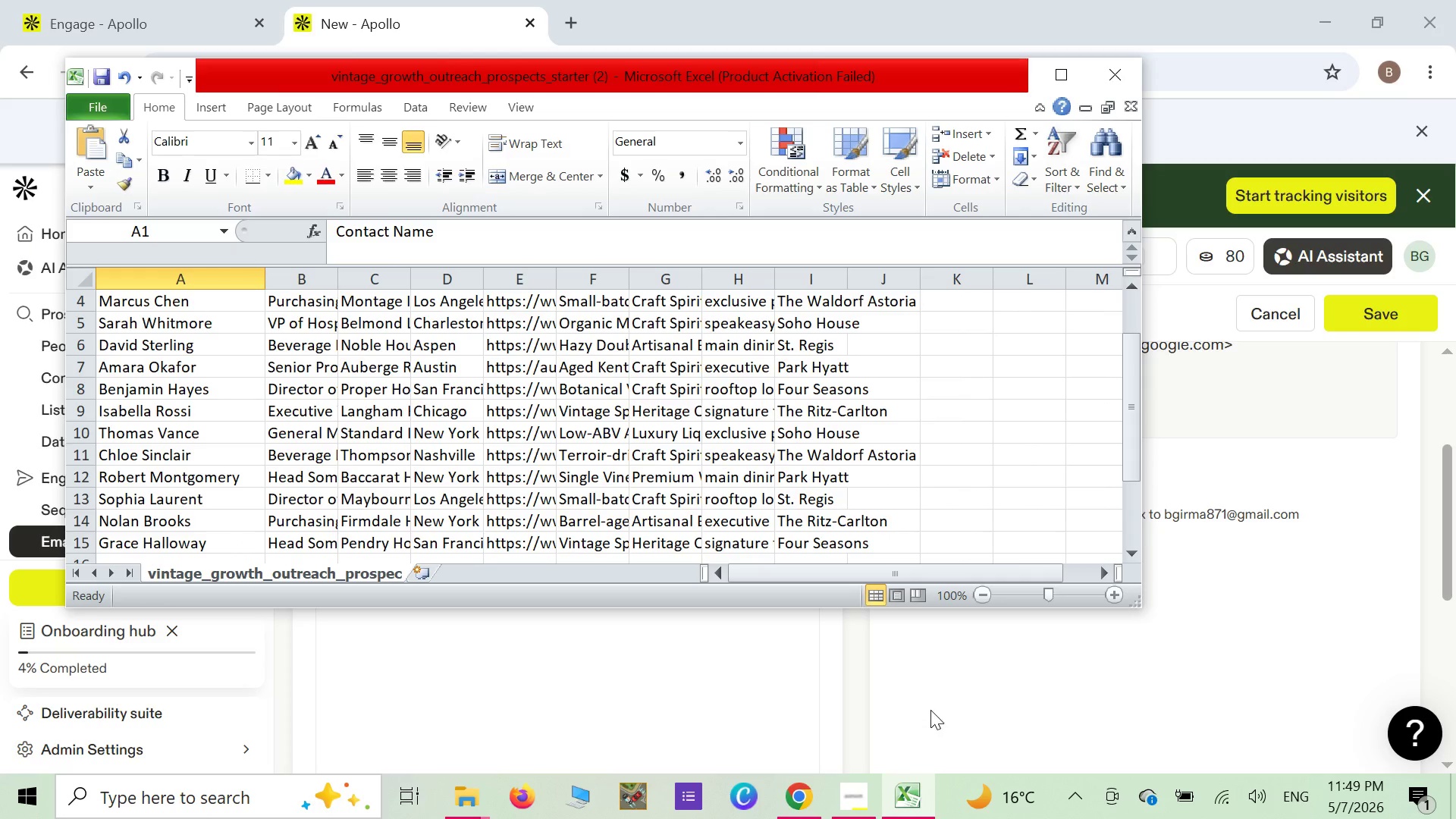 
wait(9.41)
 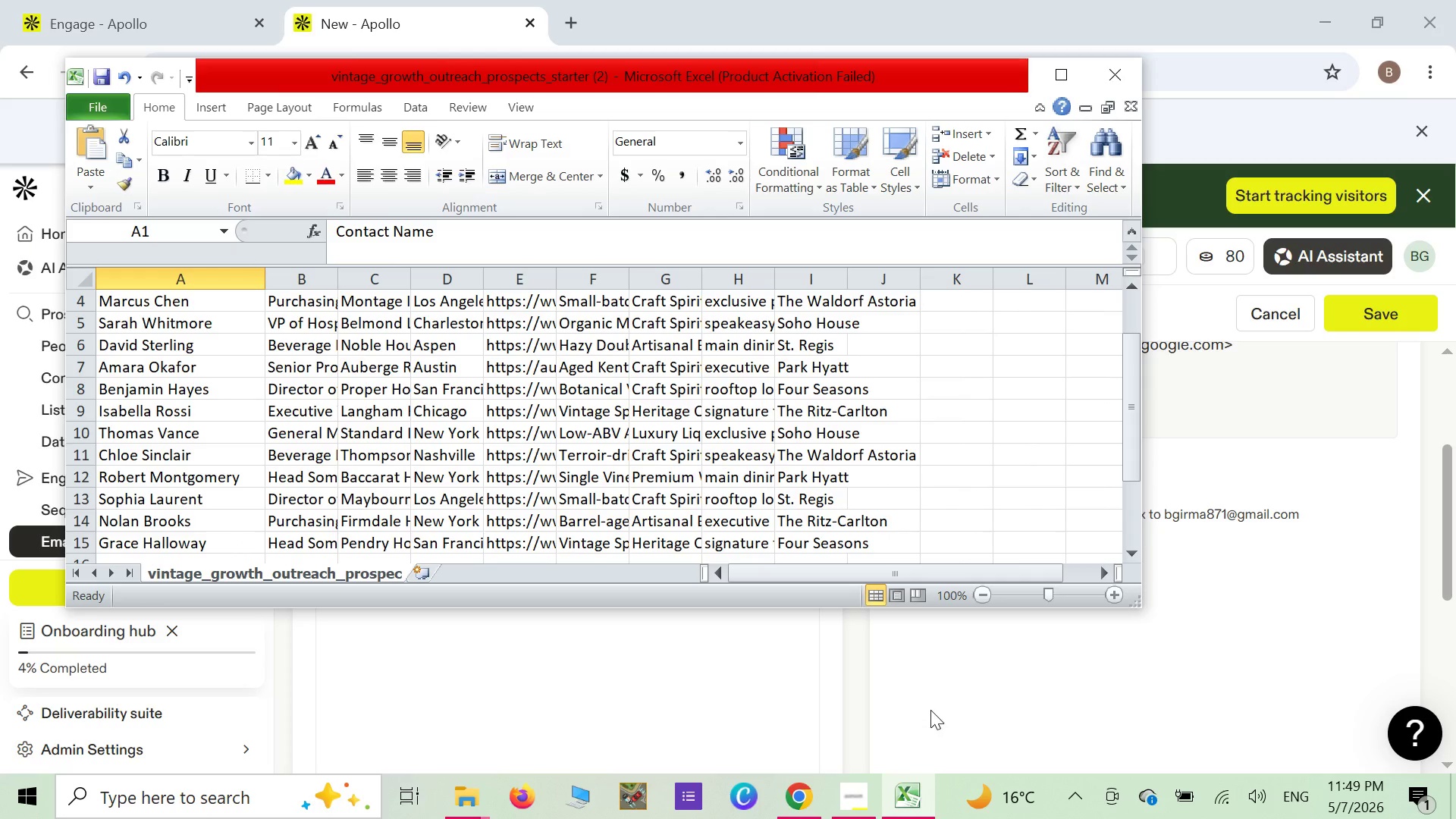 
key(Backspace)
key(Backspace)
key(Backspace)
key(Backspace)
key(Backspace)
key(Backspace)
key(Backspace)
key(Backspace)
key(Backspace)
key(Backspace)
type(Marcus)
 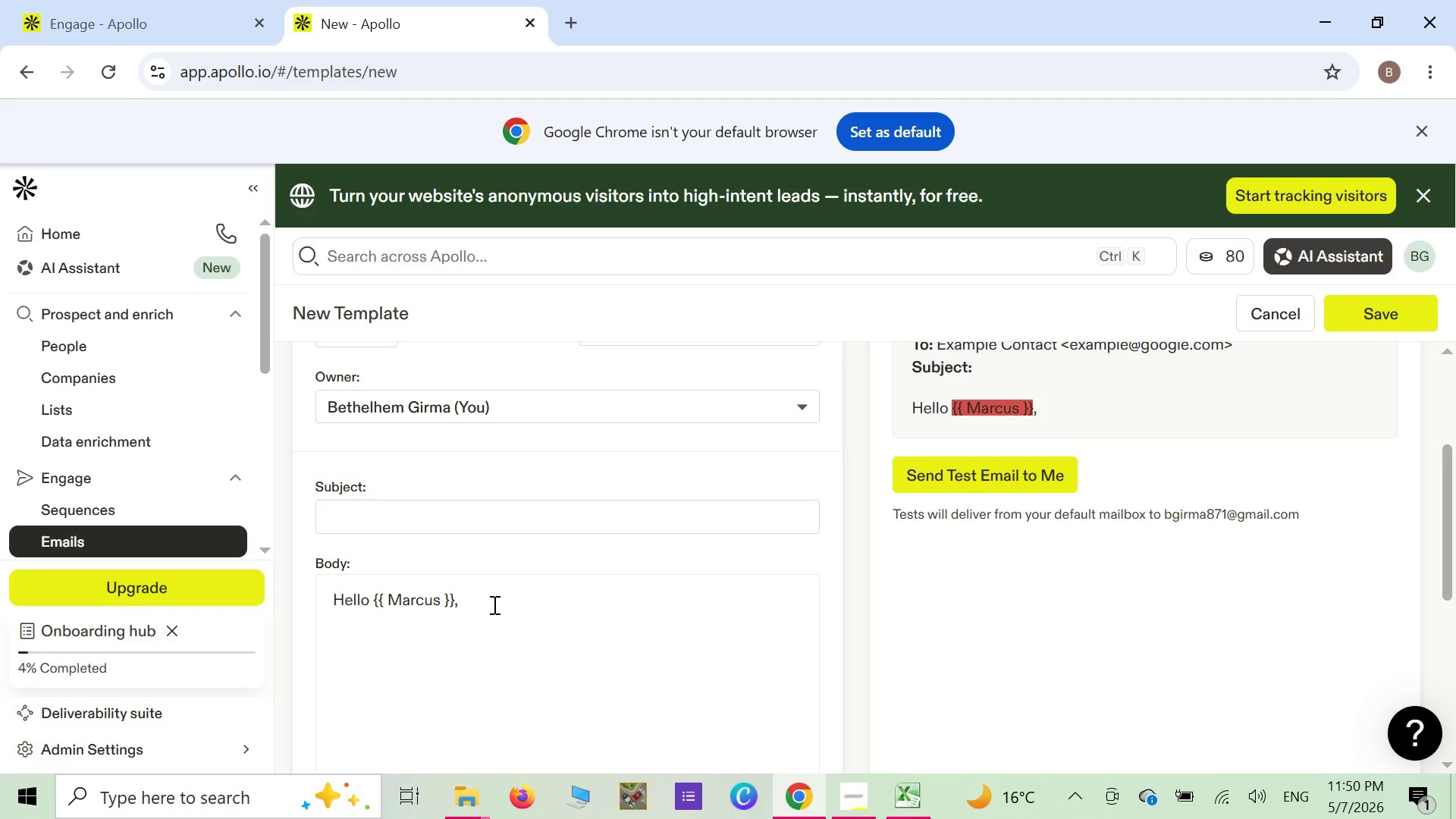 
left_click([444, 601])
 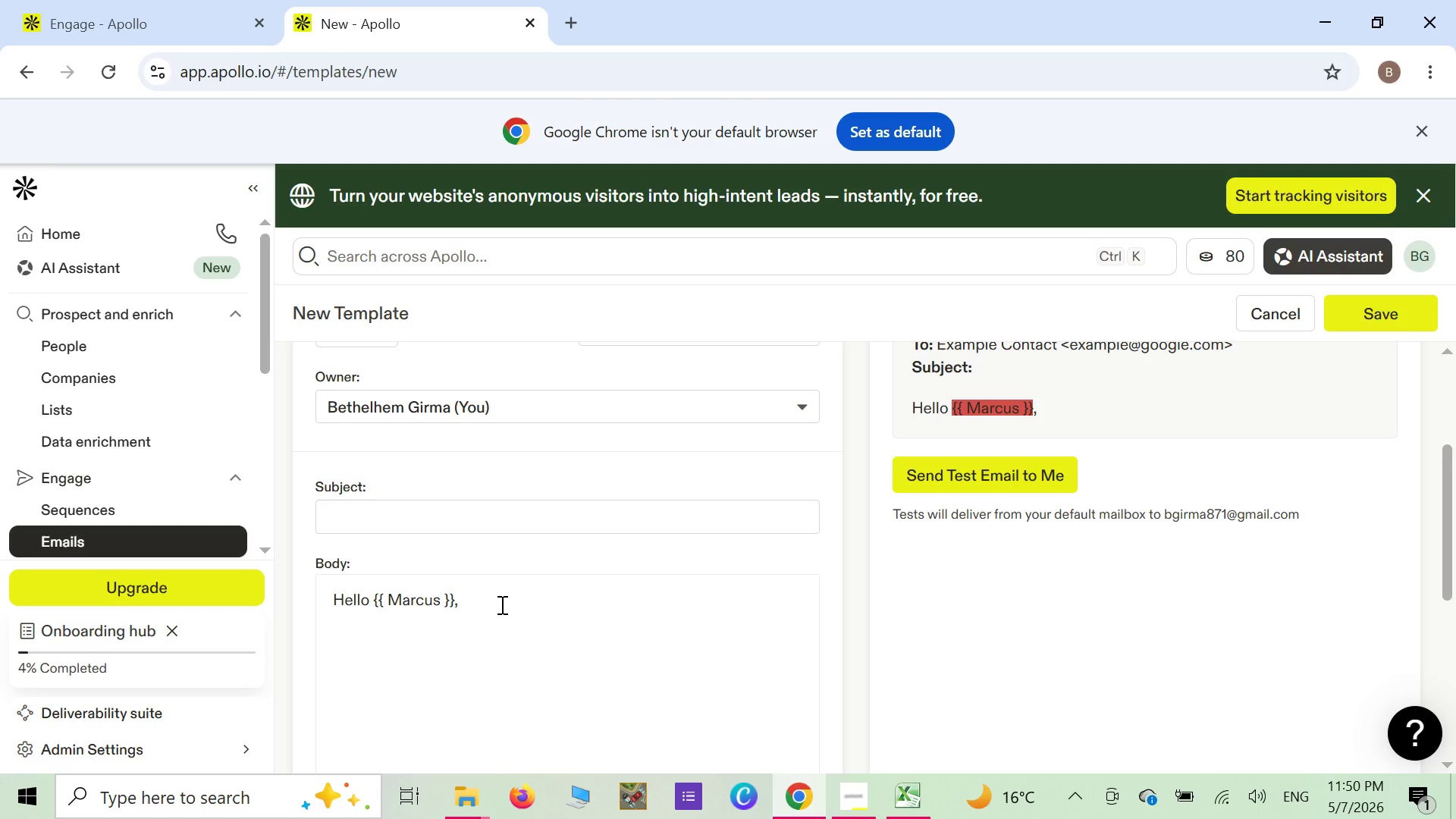 
left_click([500, 604])
 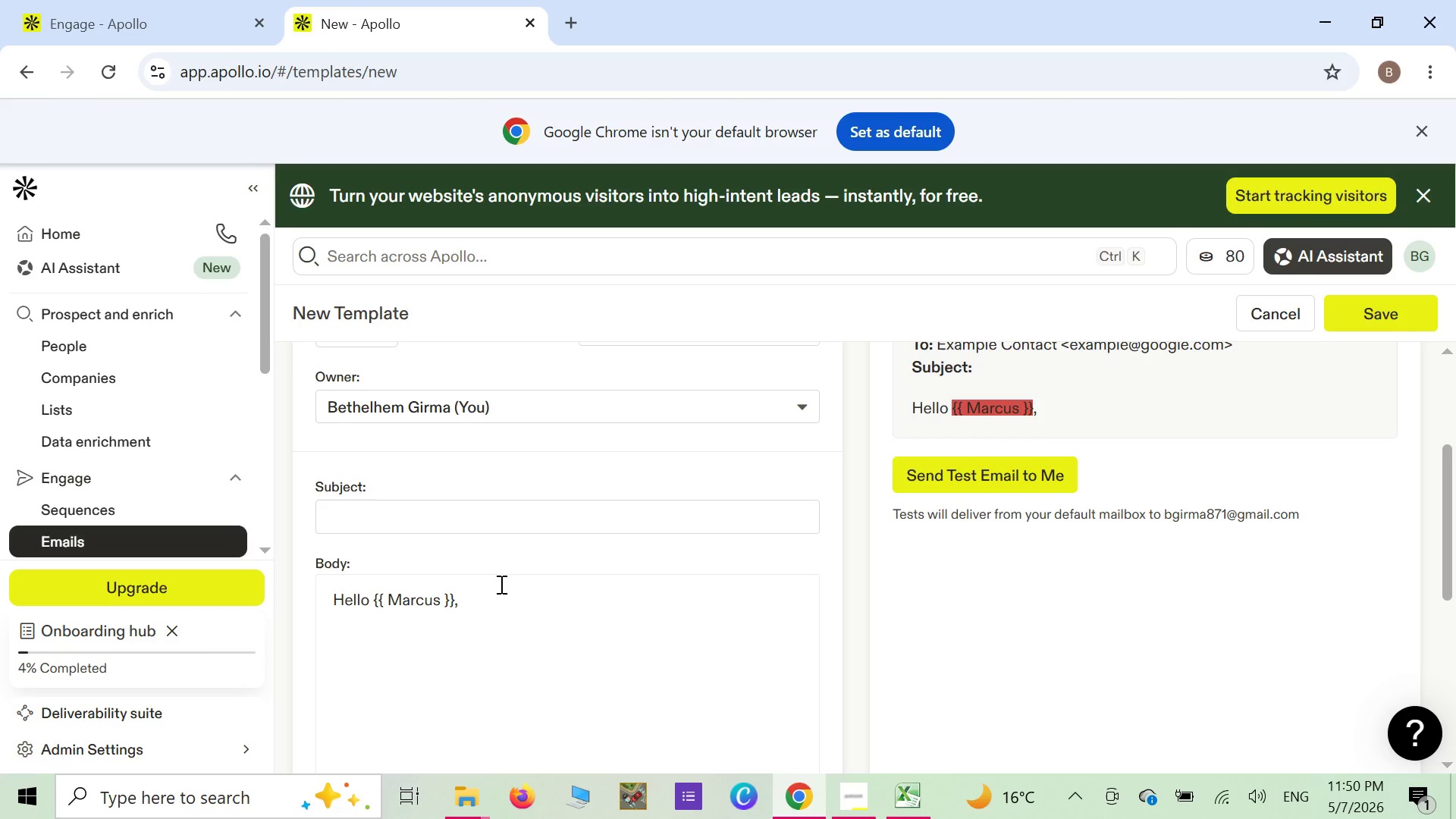 
wait(21.67)
 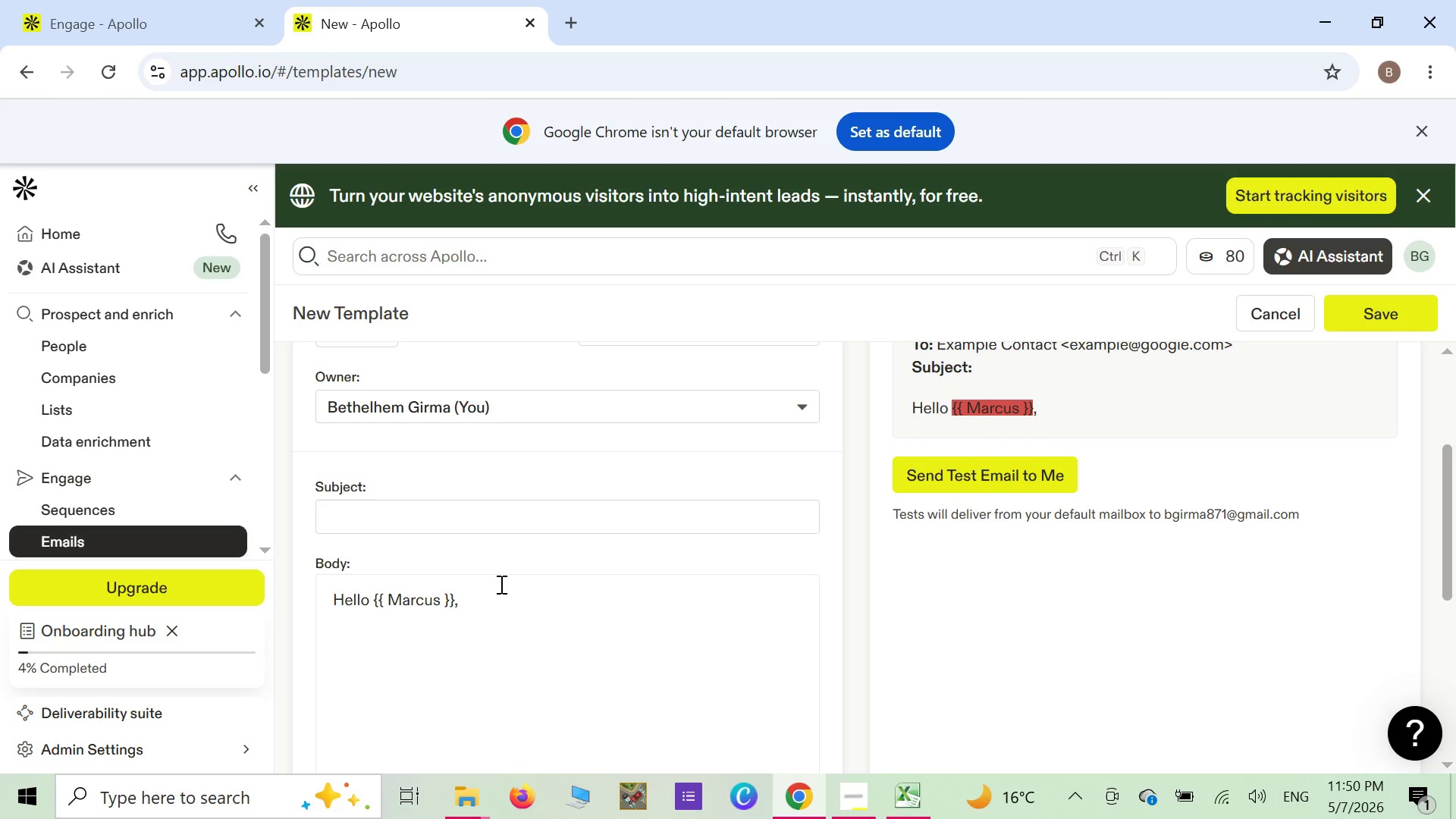 
type(noticed your work )
 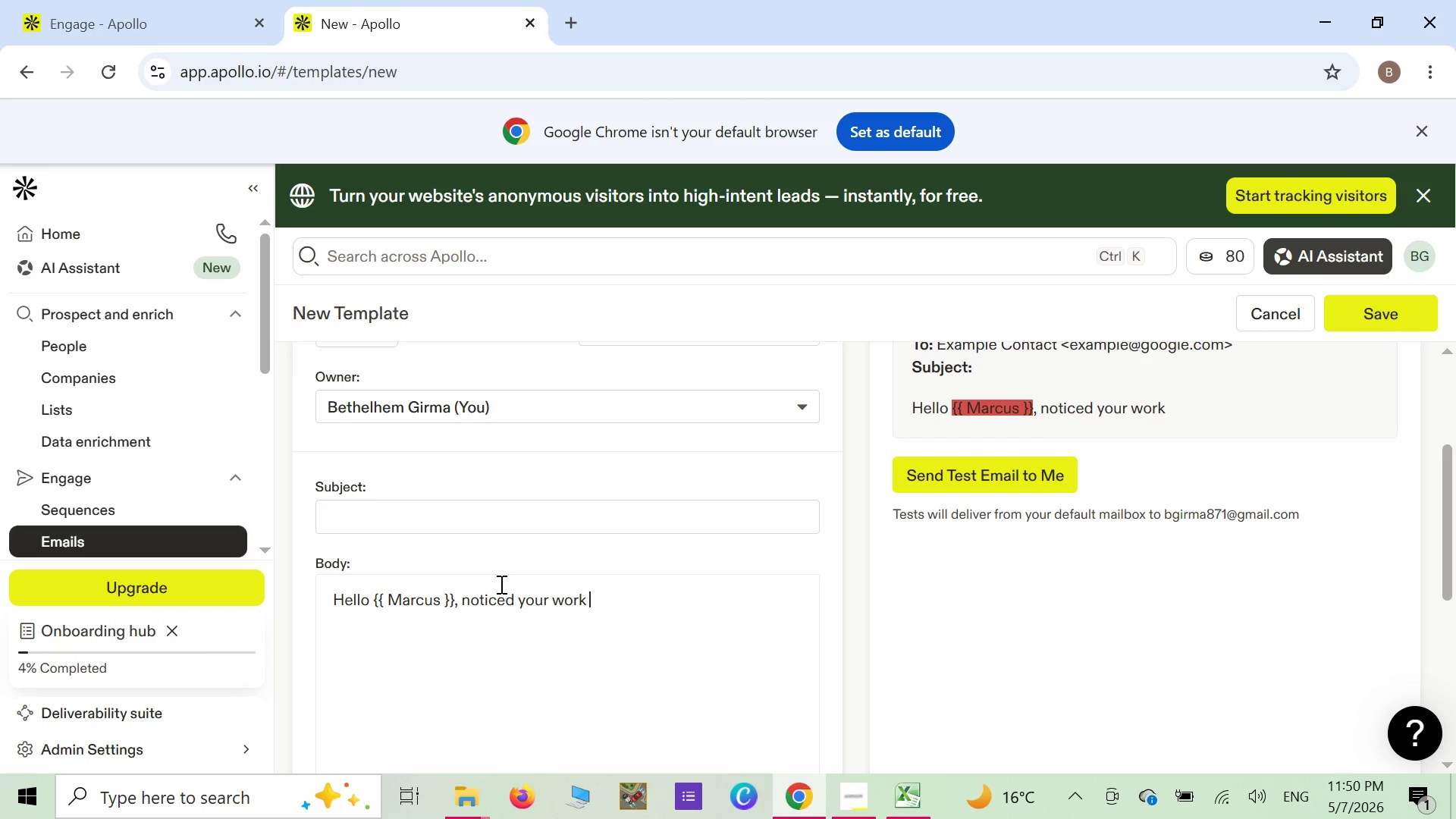 
type(at )
 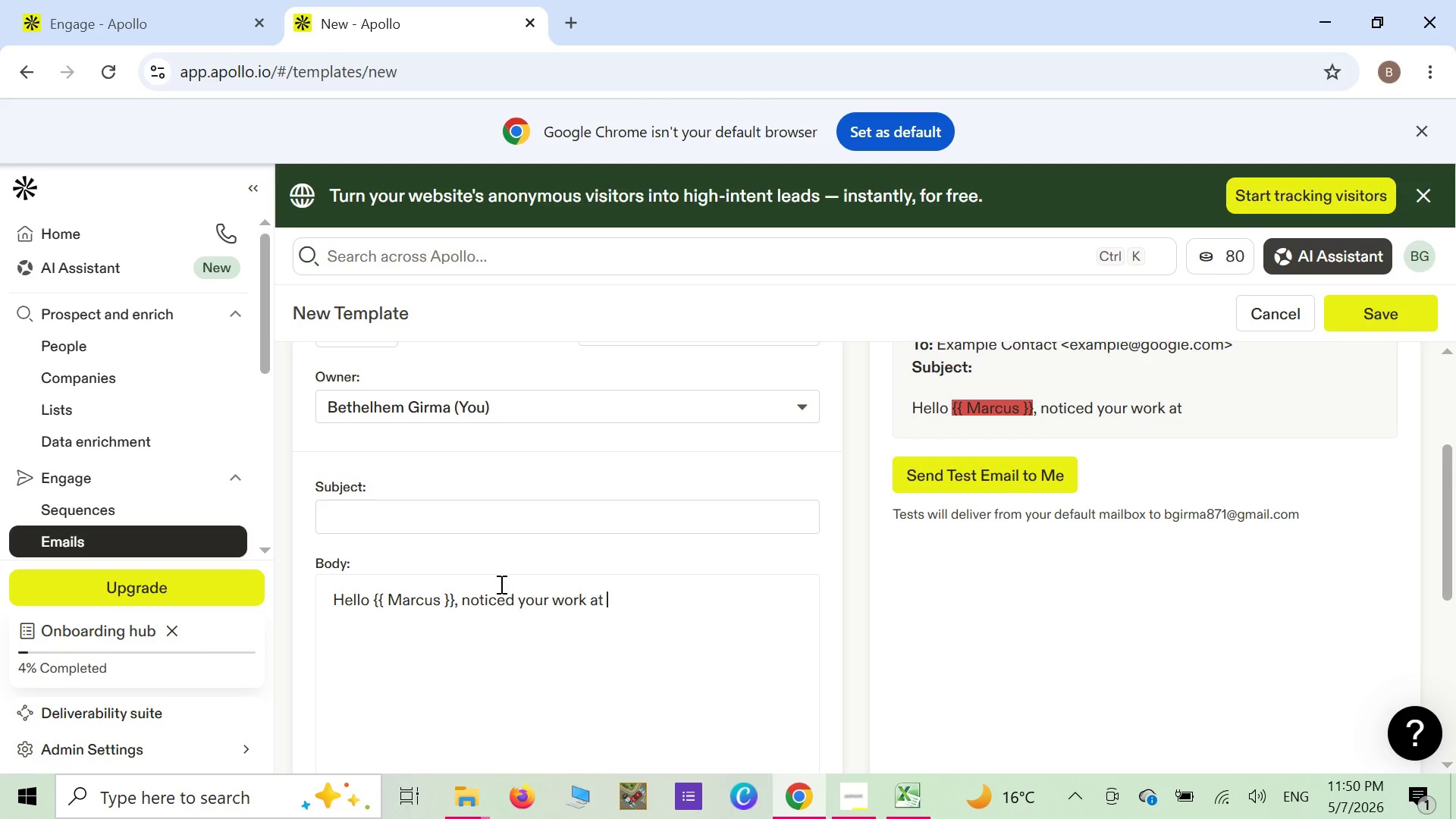 
key(CapsLock)
 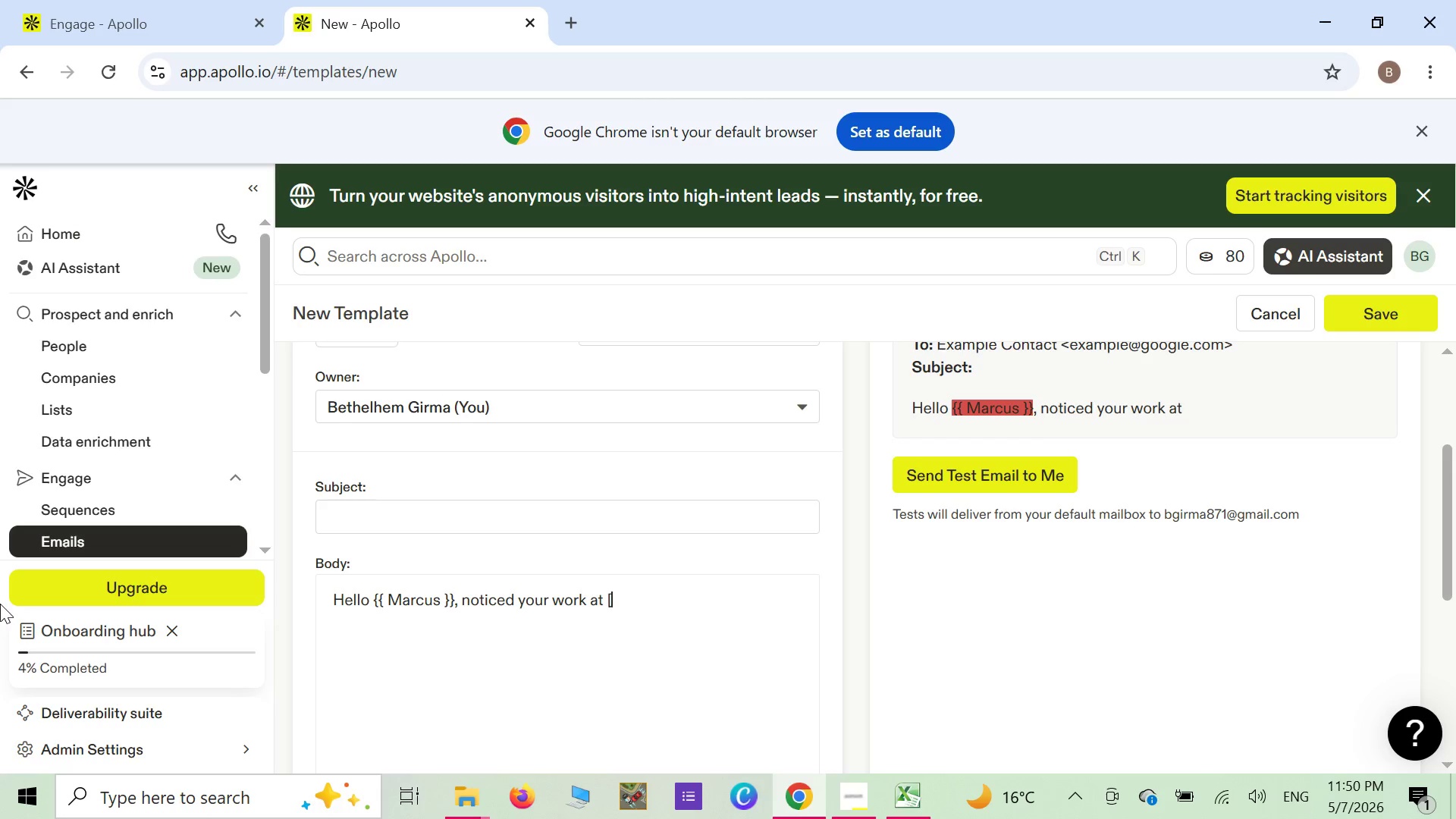 
key(BracketLeft)
 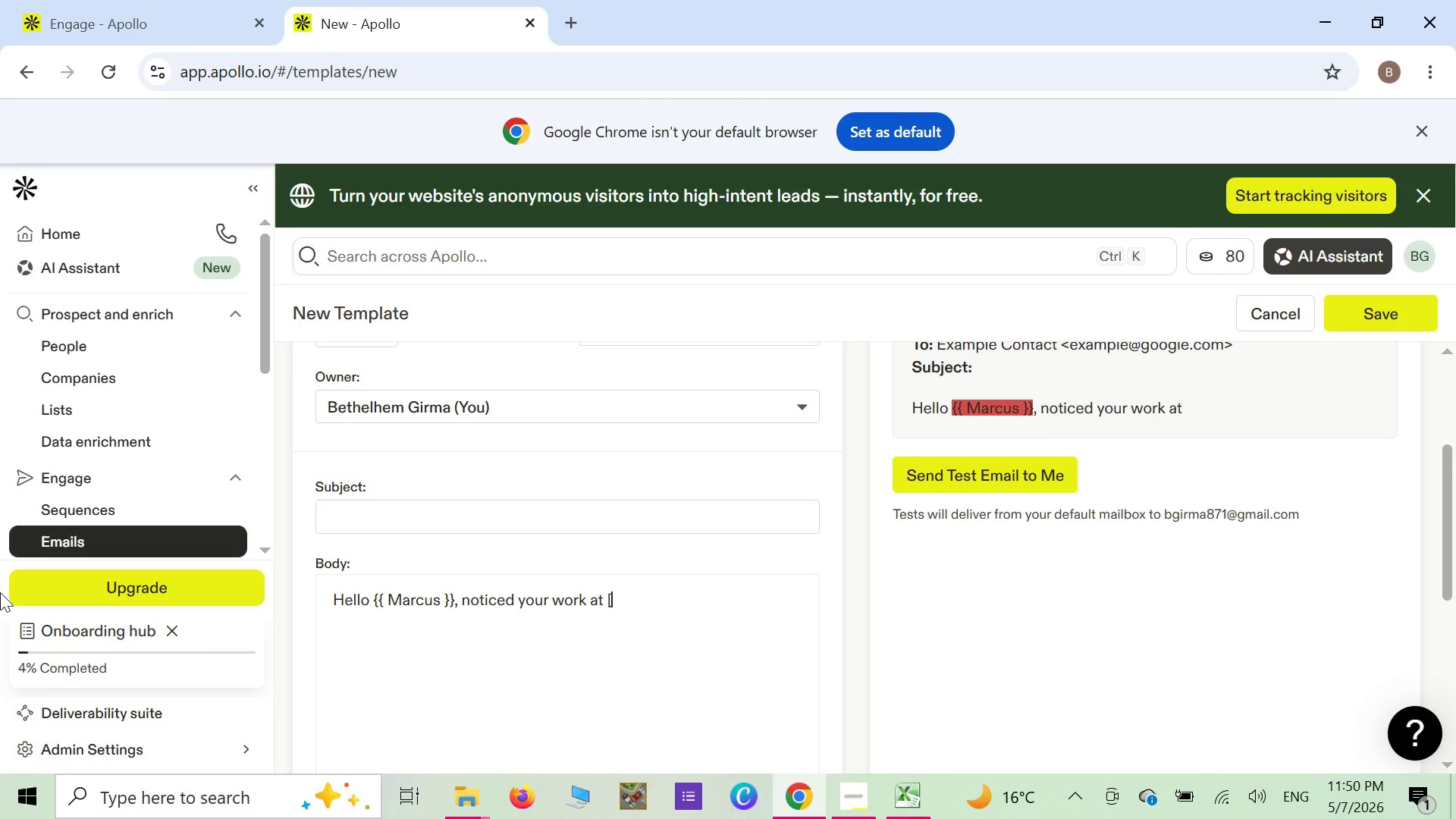 
key(CapsLock)
 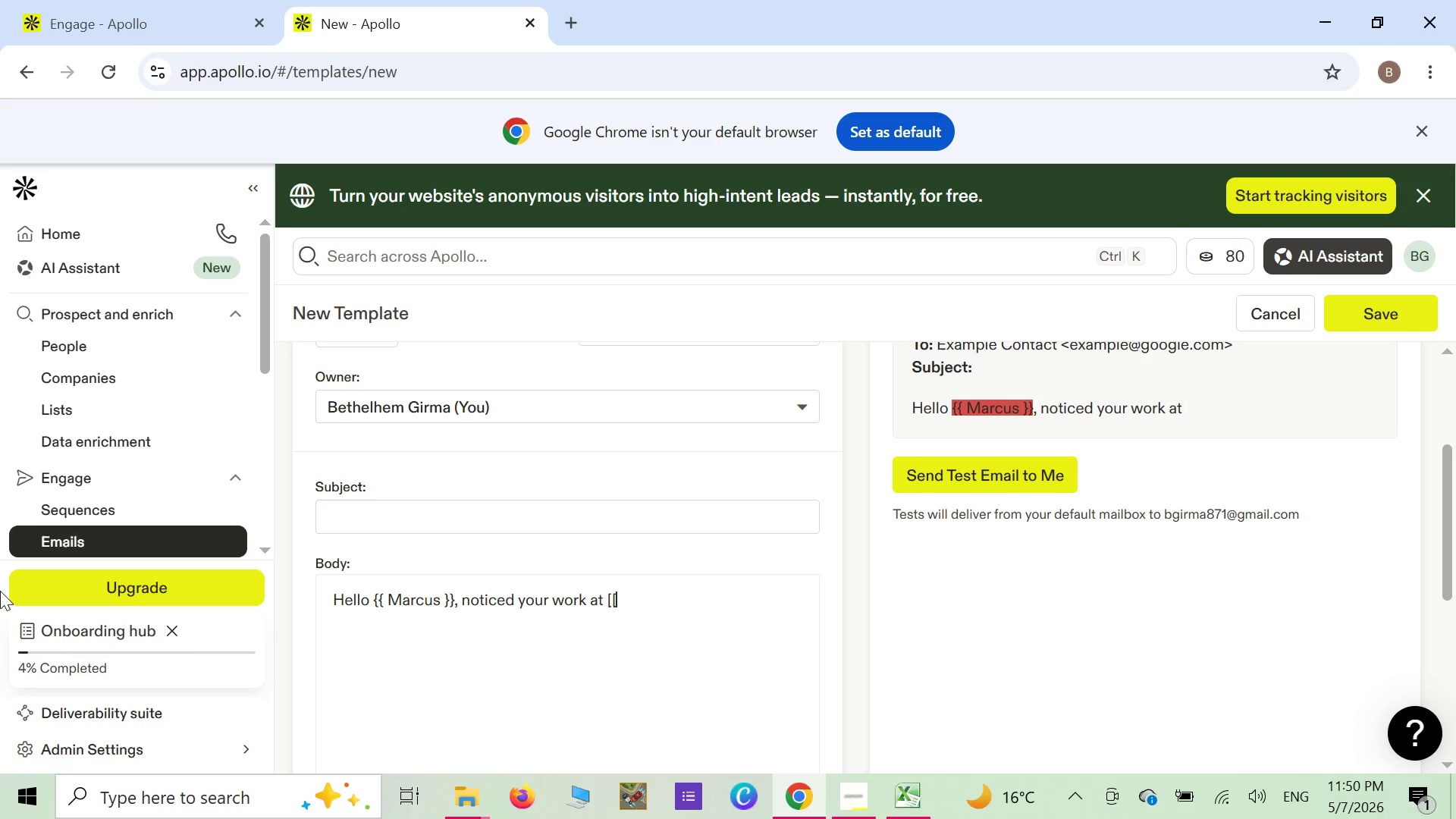 
key(BracketLeft)
 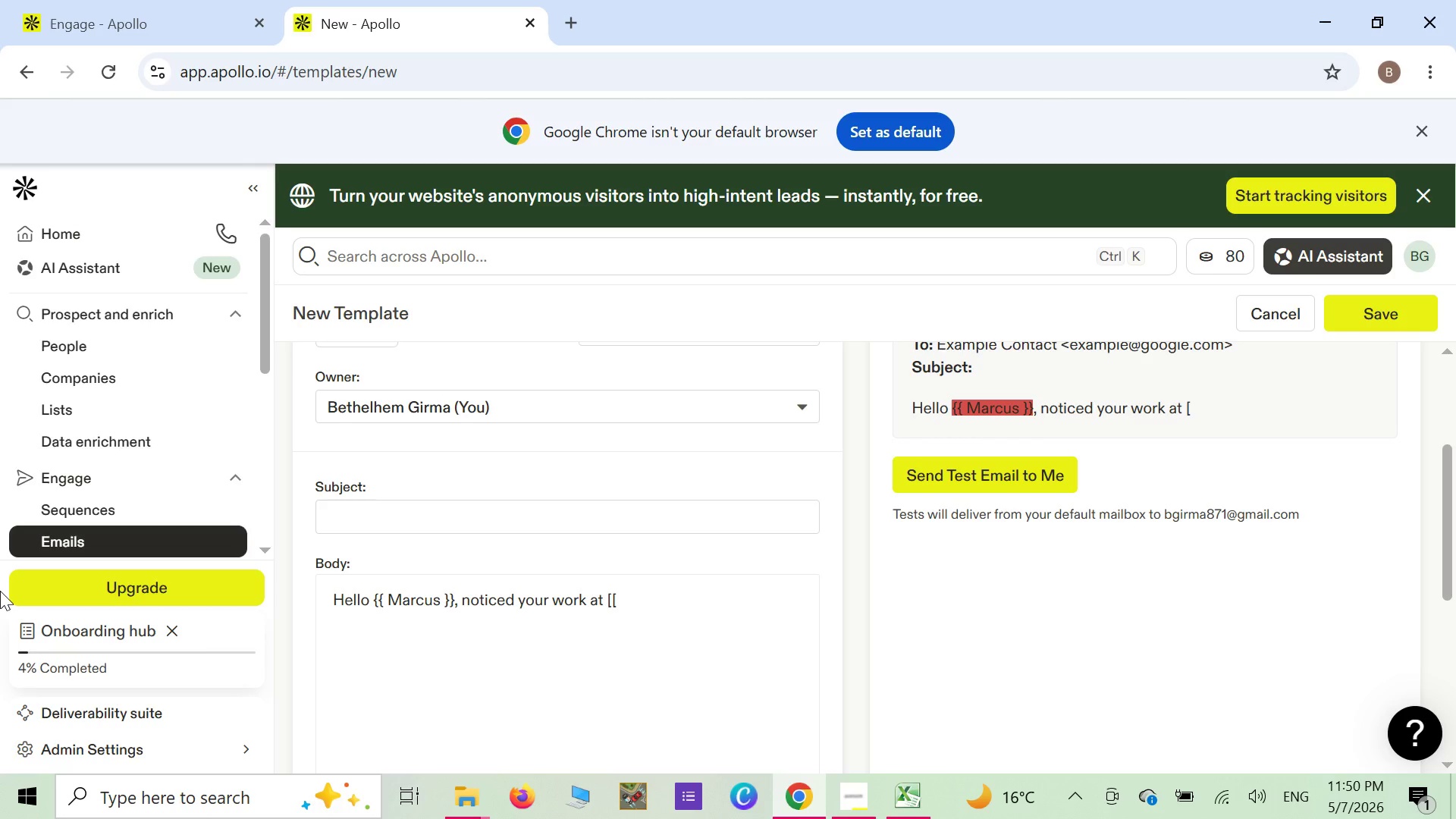 
key(Backspace)
 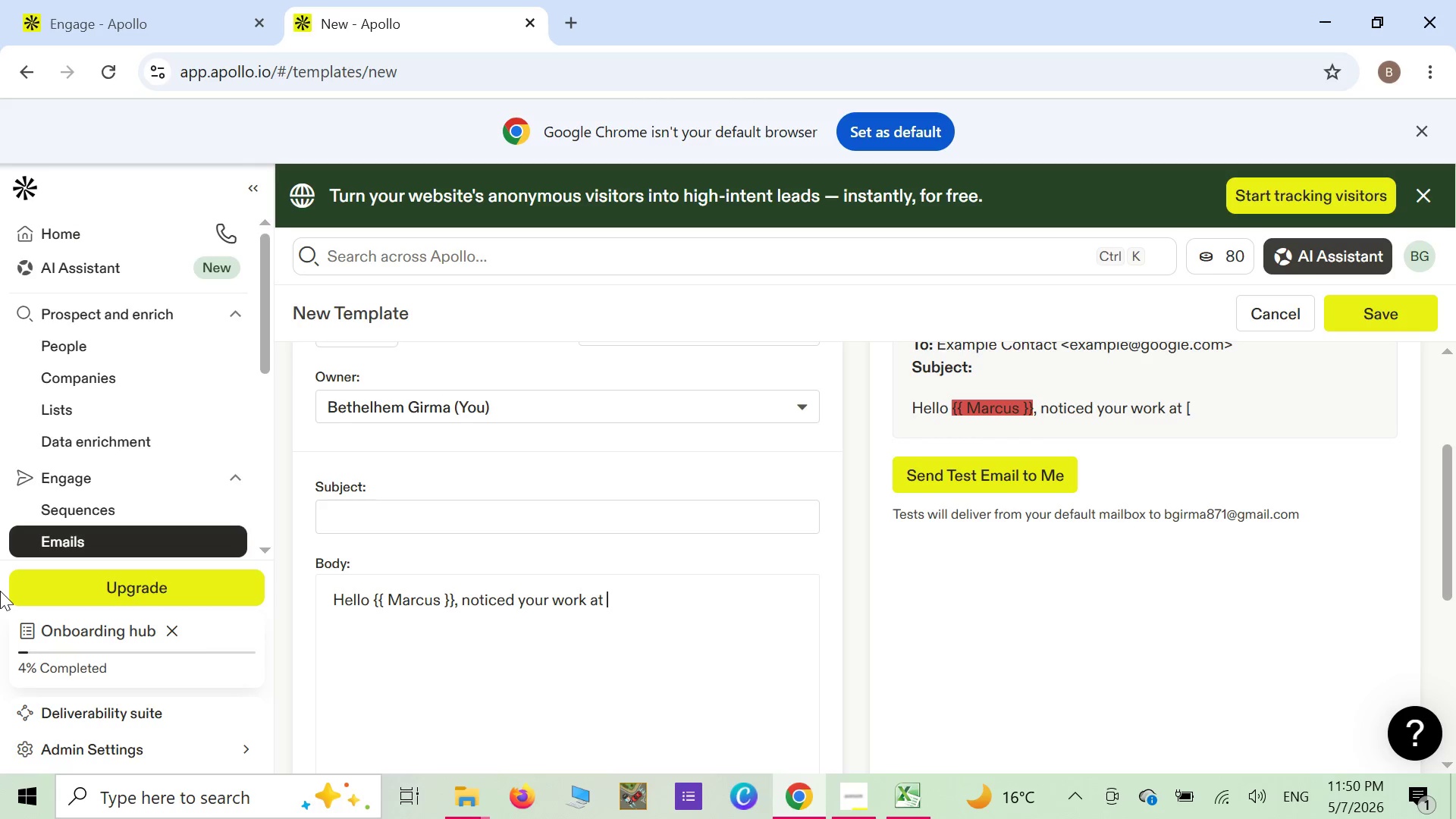 
key(Backspace)
 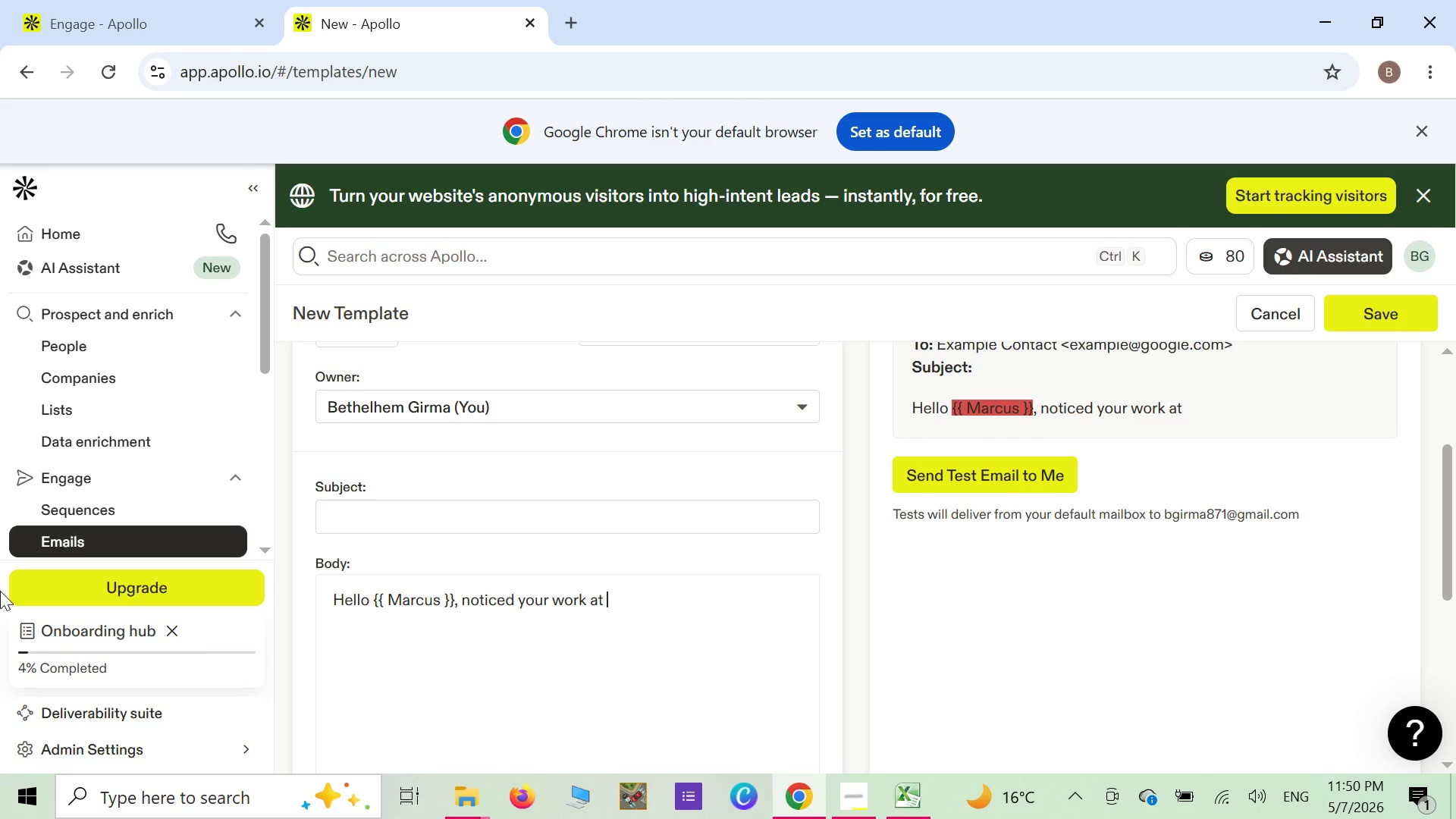 
key(Shift+ShiftLeft)
 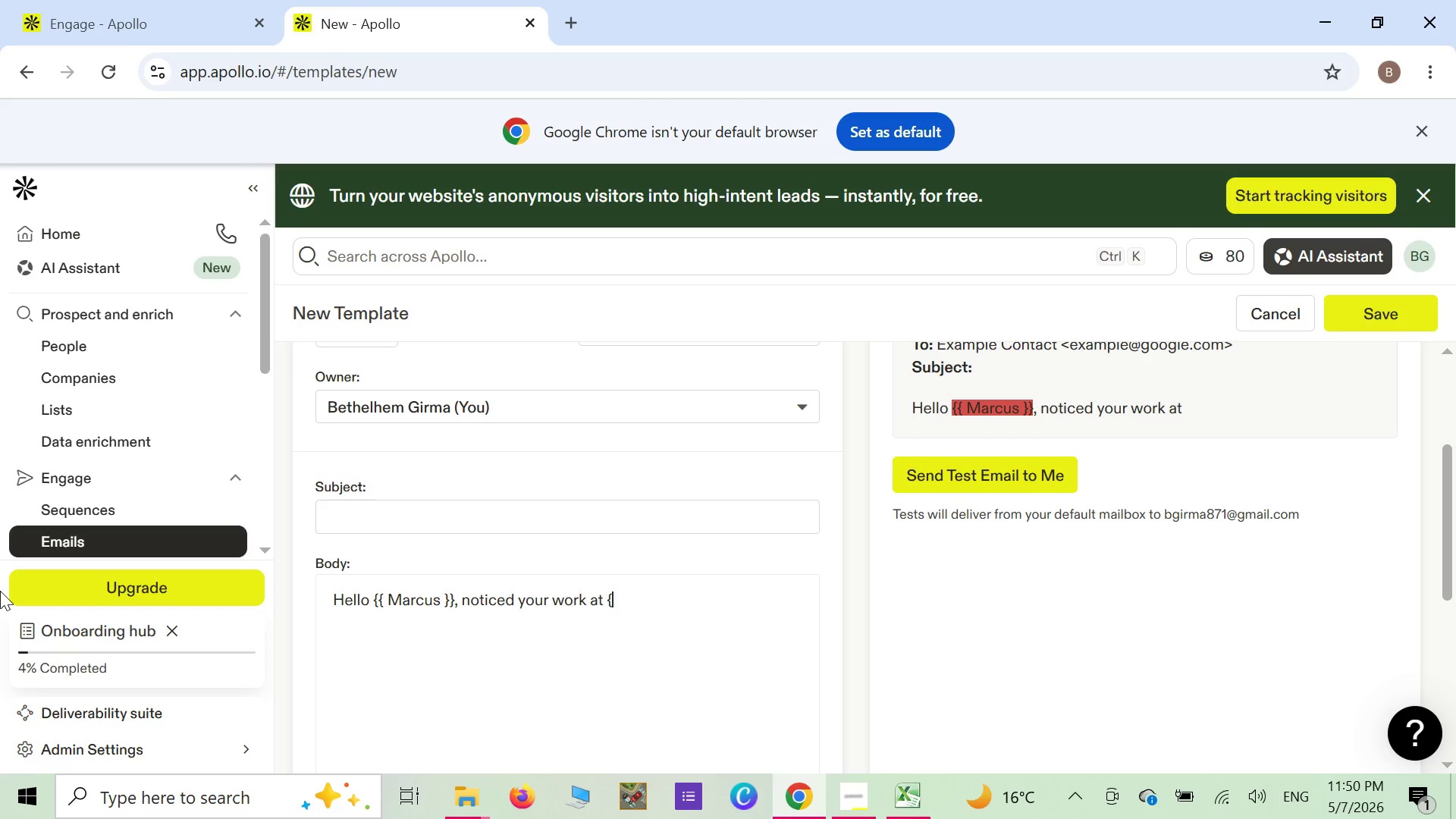 
key(Shift+BracketLeft)
 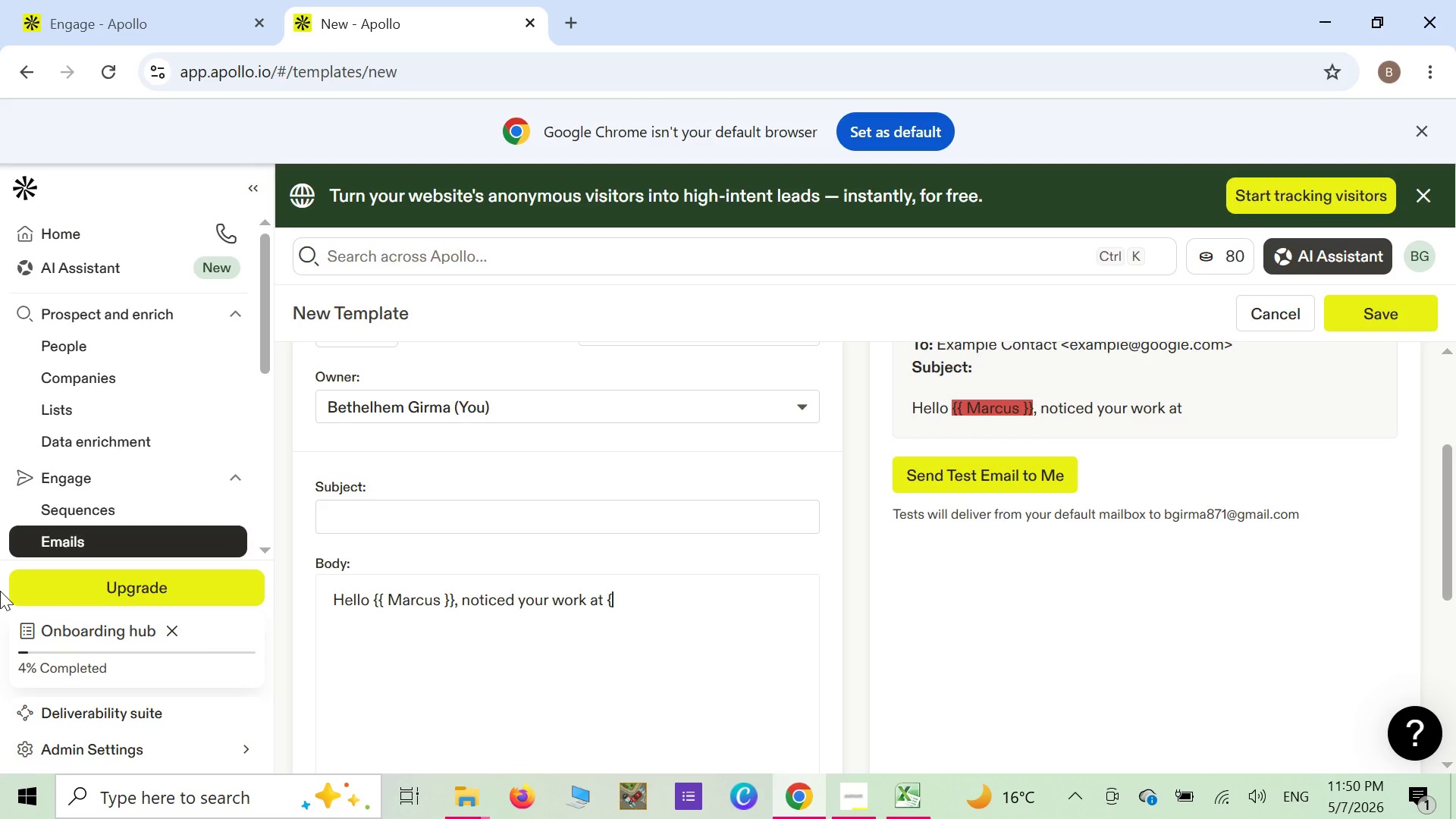 
key(Shift+ShiftLeft)
 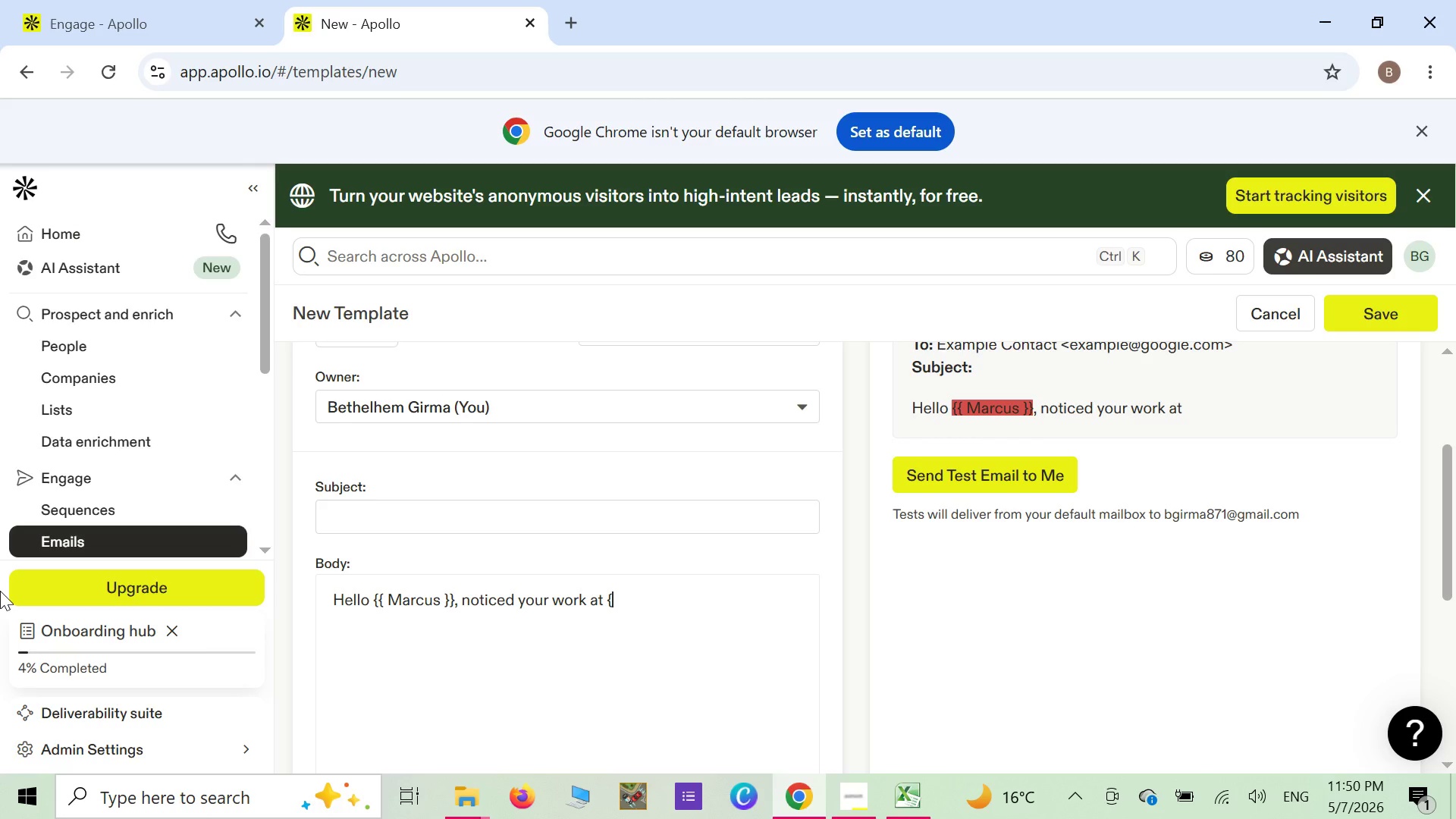 
key(Shift+BracketLeft)
 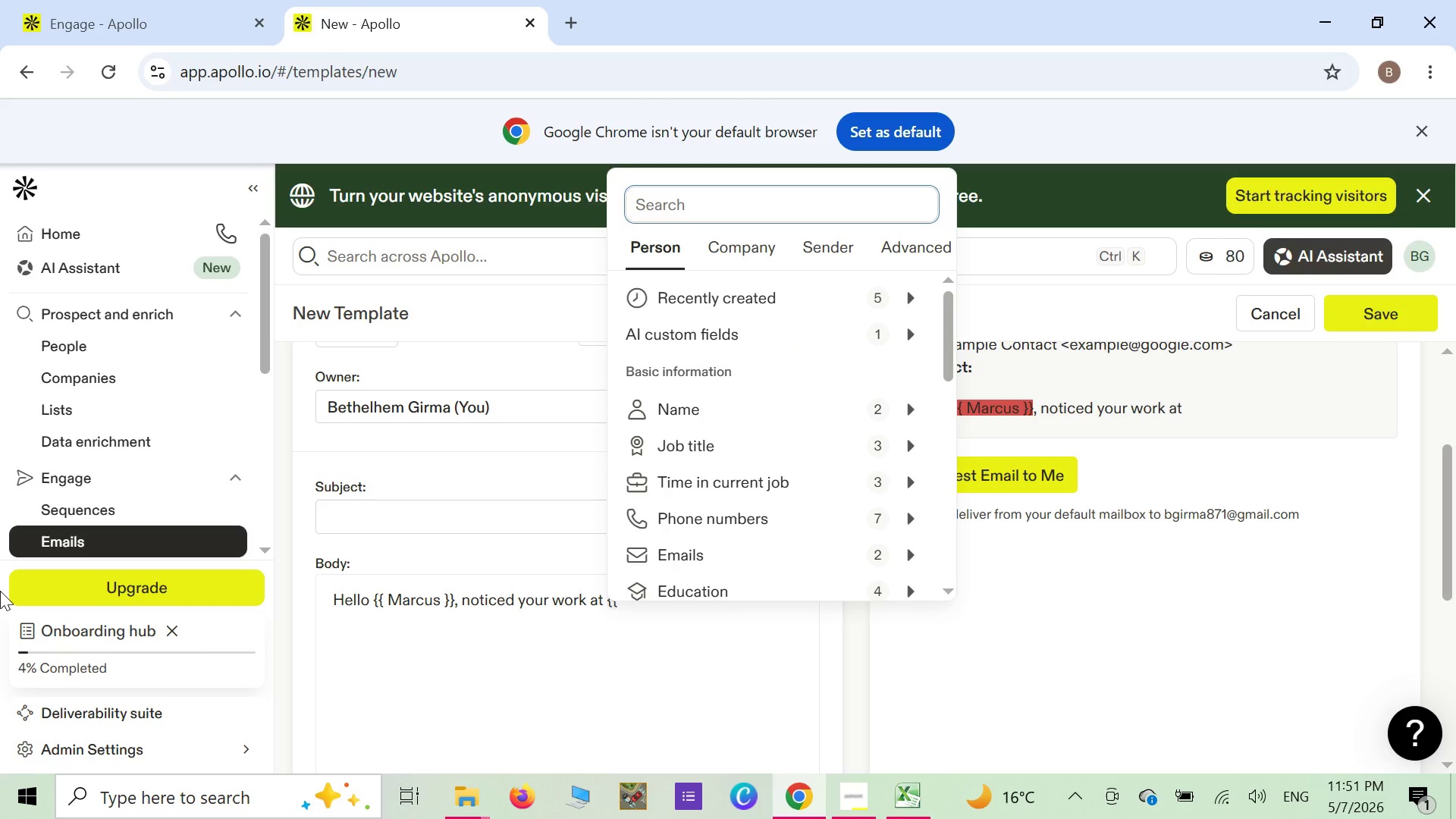 
wait(10.26)
 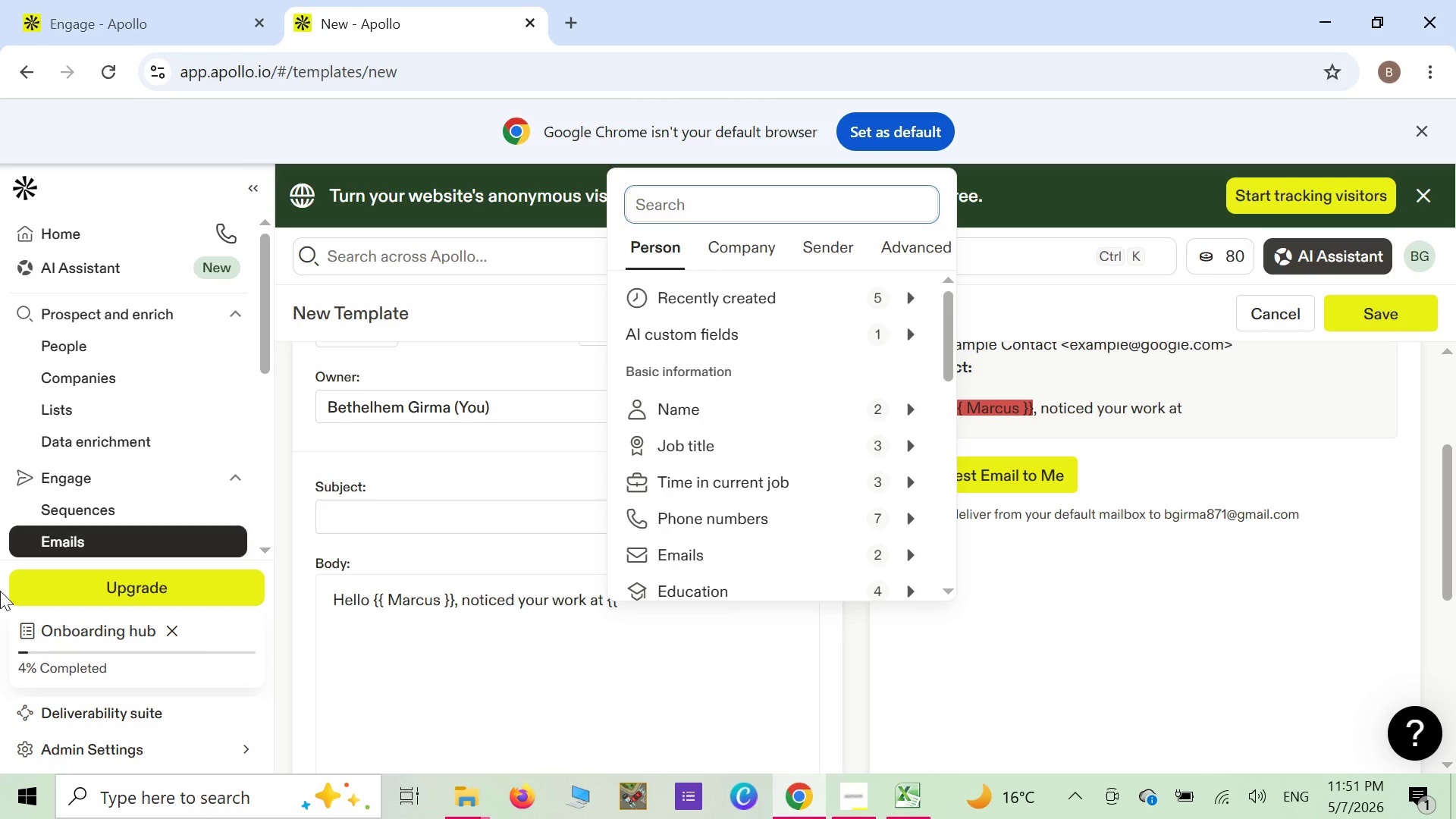 
left_click([589, 726])
 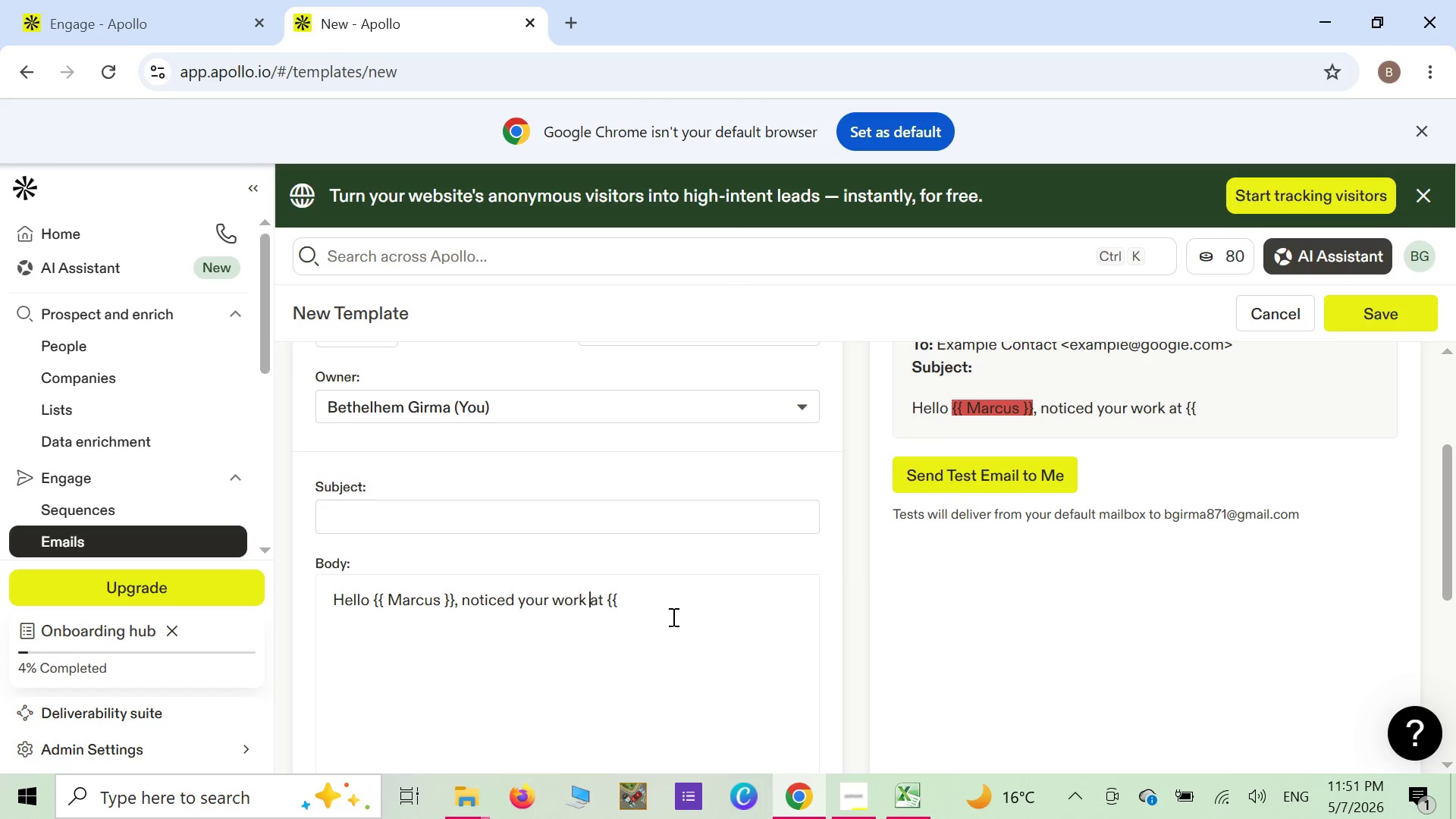 
left_click([622, 599])
 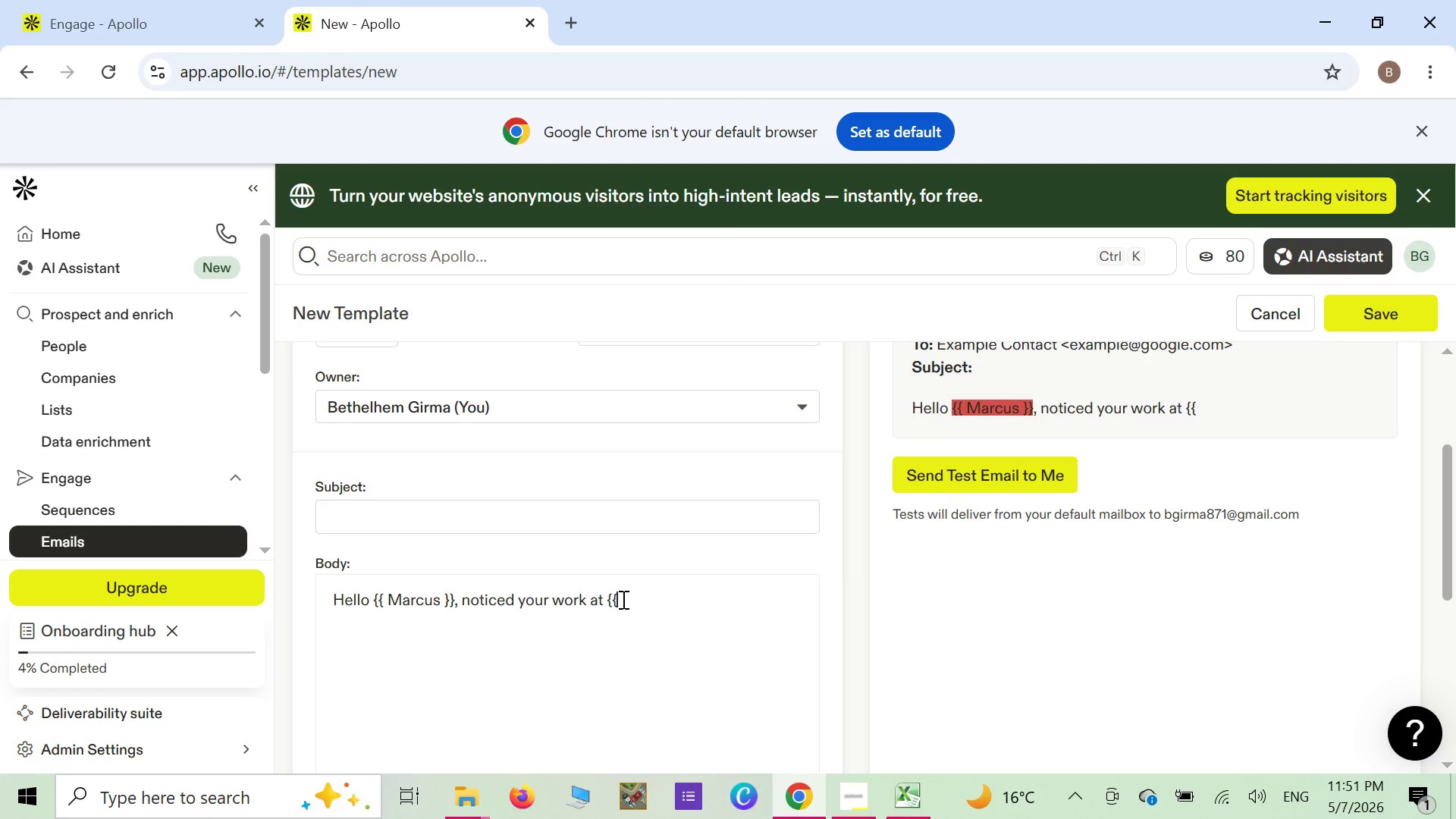 
type( c)
key(Backspace)
type(Cam)
key(Backspace)
key(Backspace)
type(ompany Name ]])
 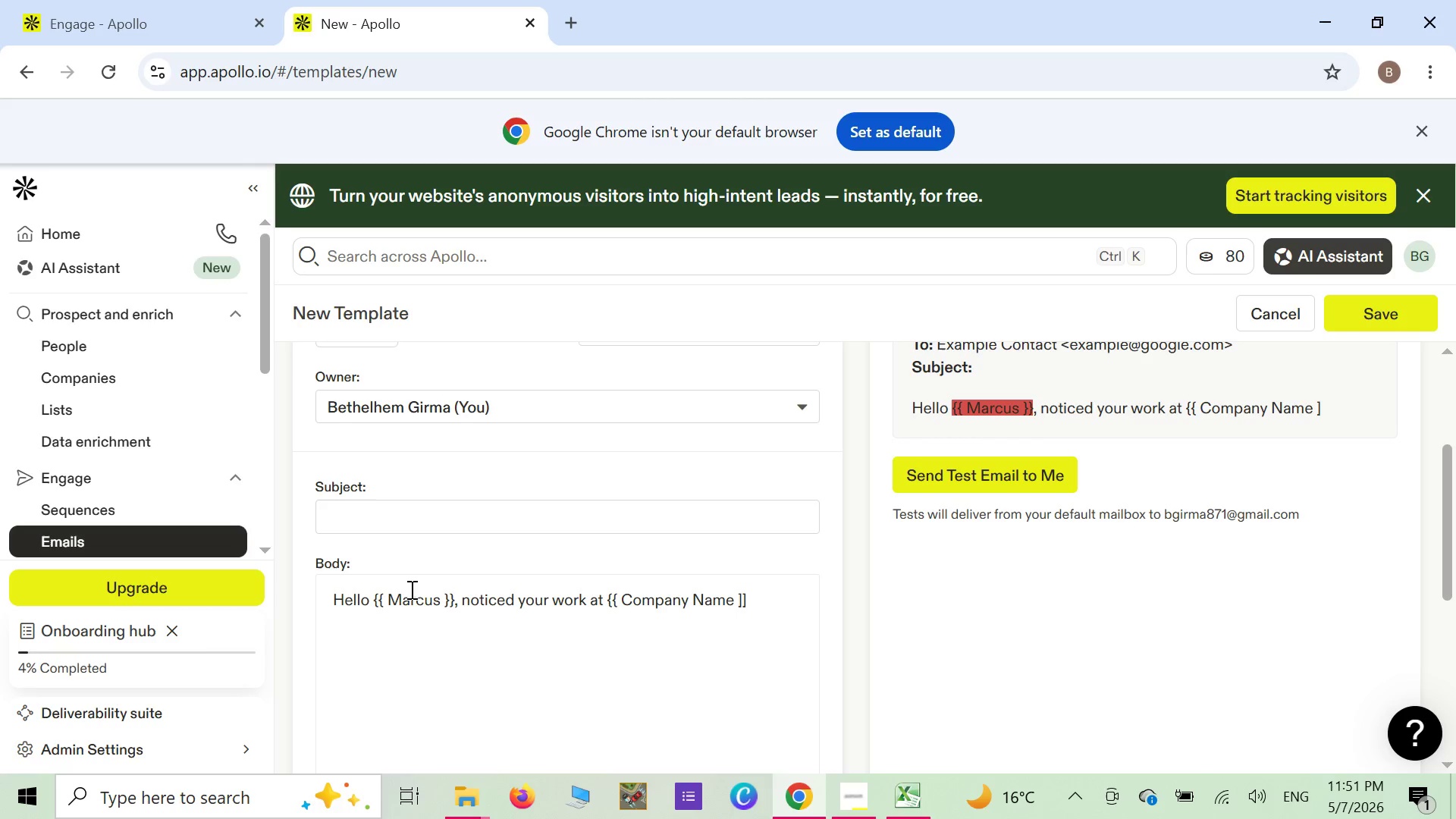 
key(Backspace)
 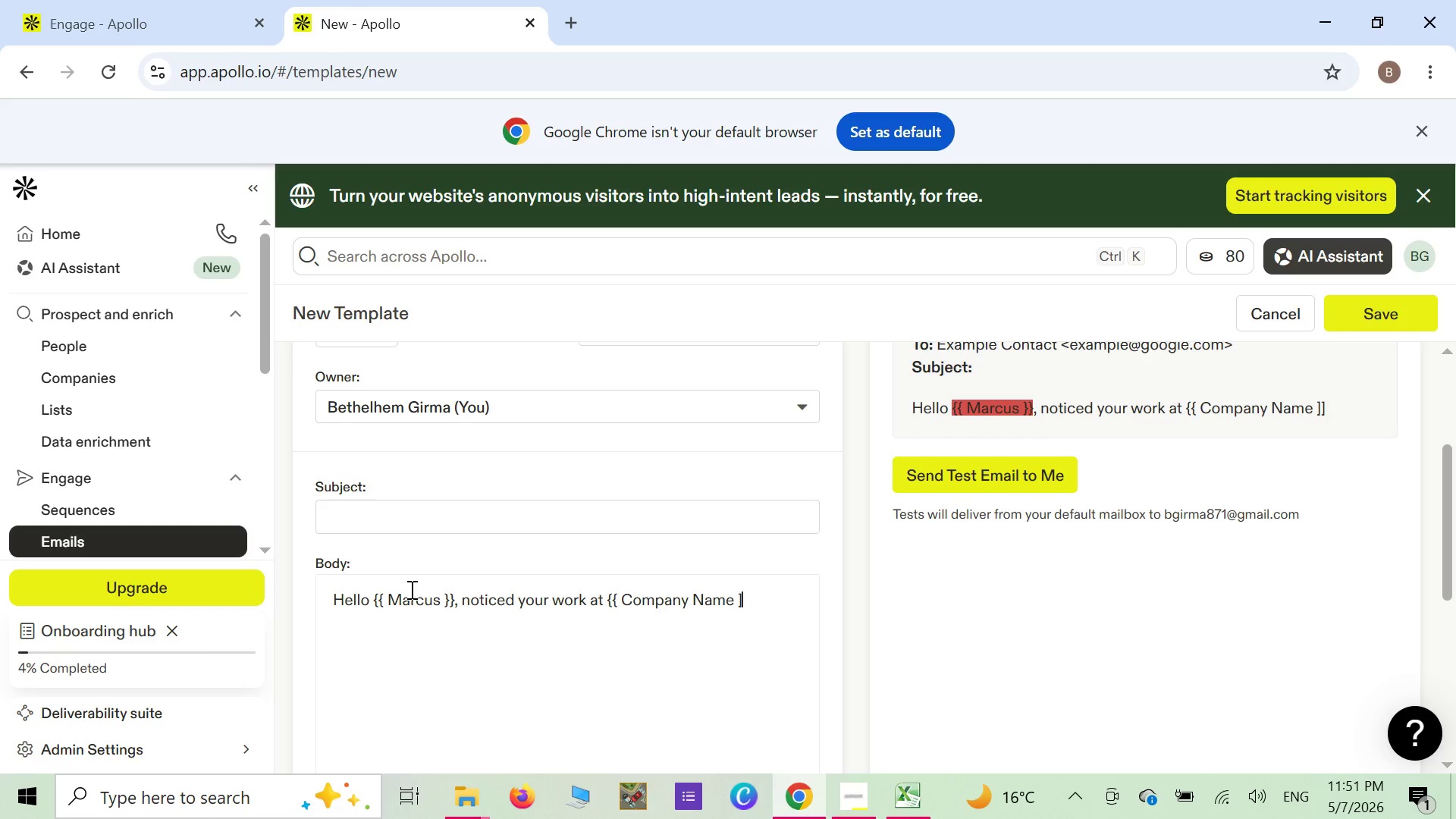 
key(Backspace)
 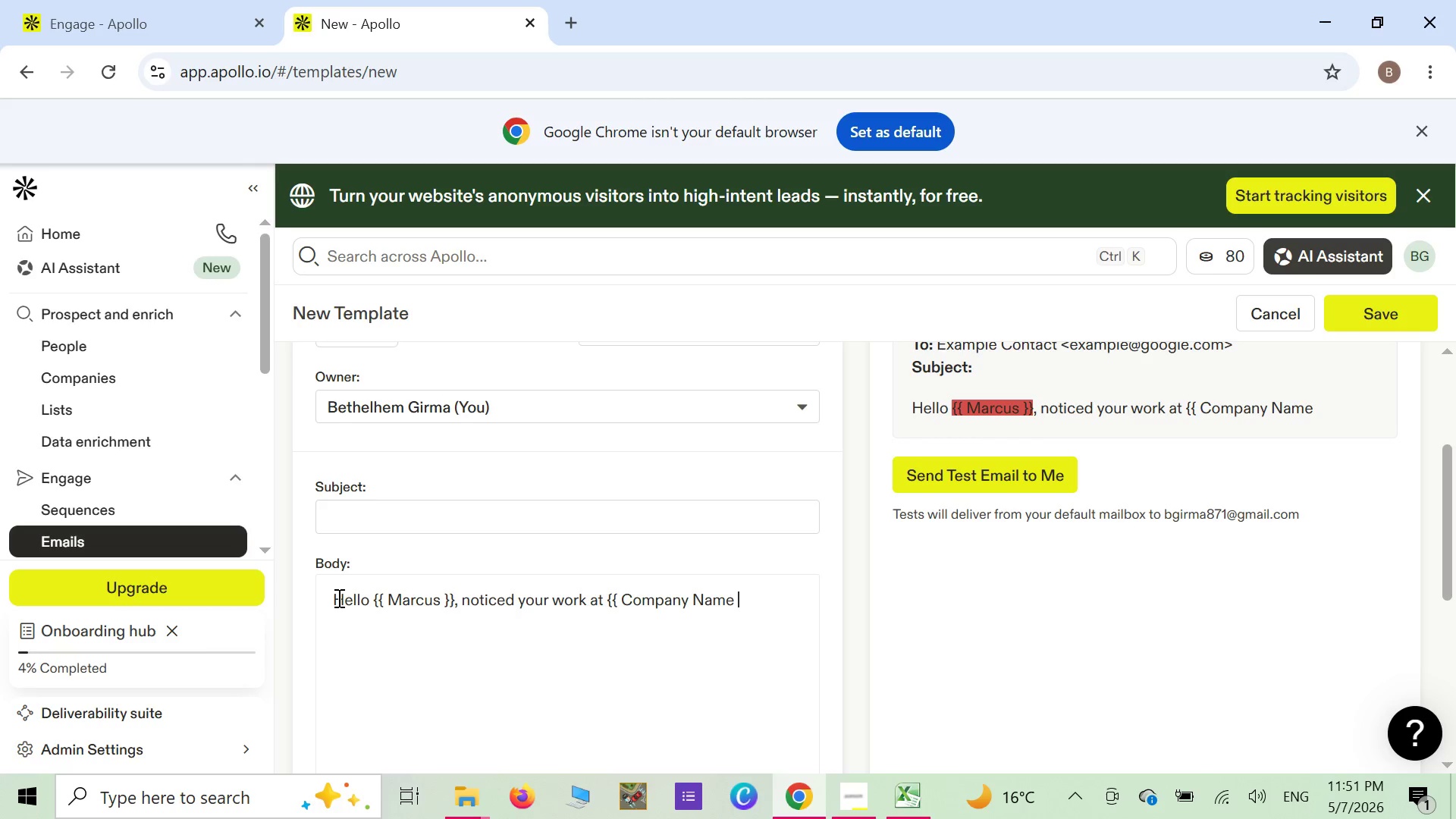 
key(Shift+ShiftLeft)
 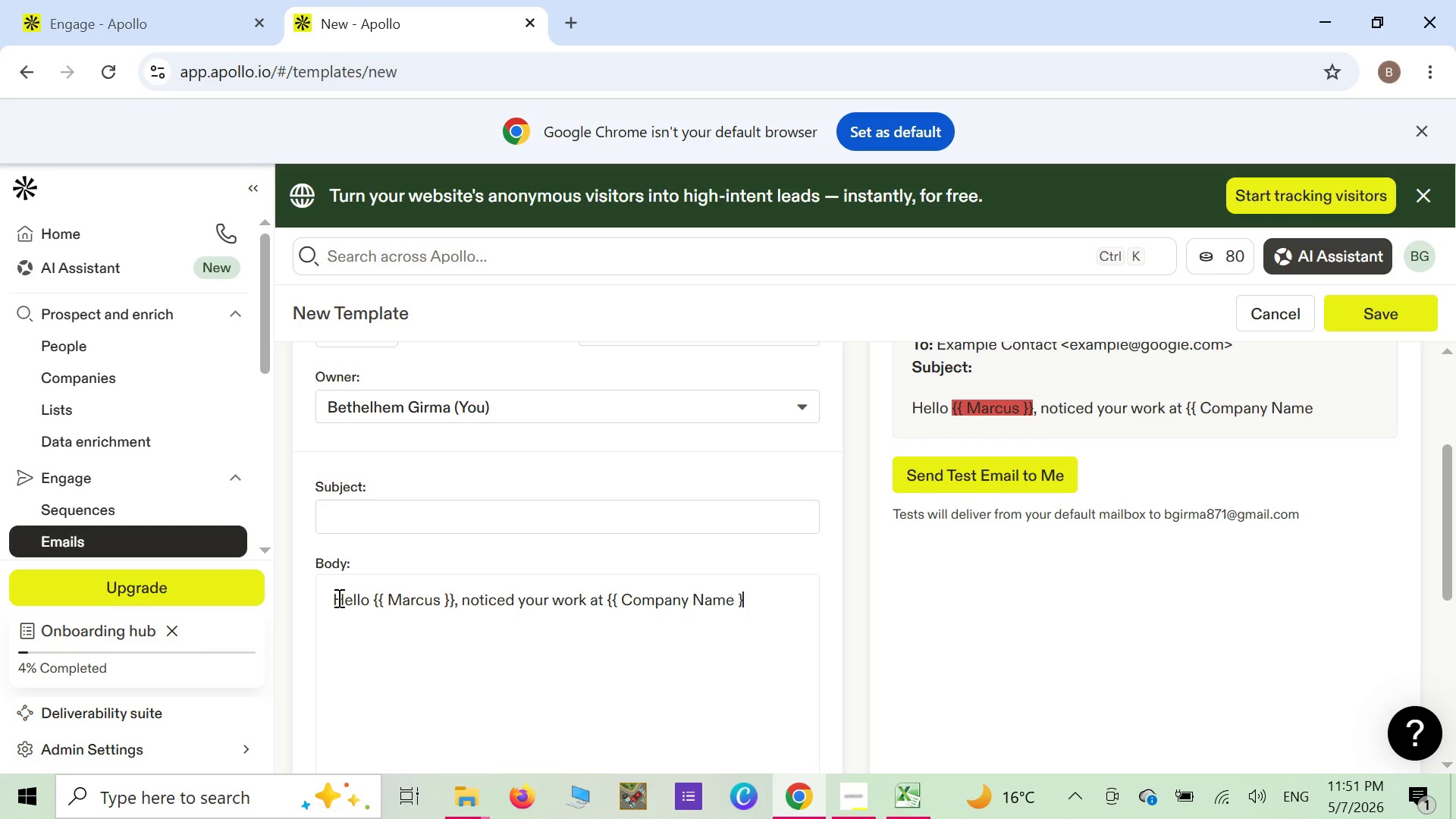 
key(Shift+BracketRight)
 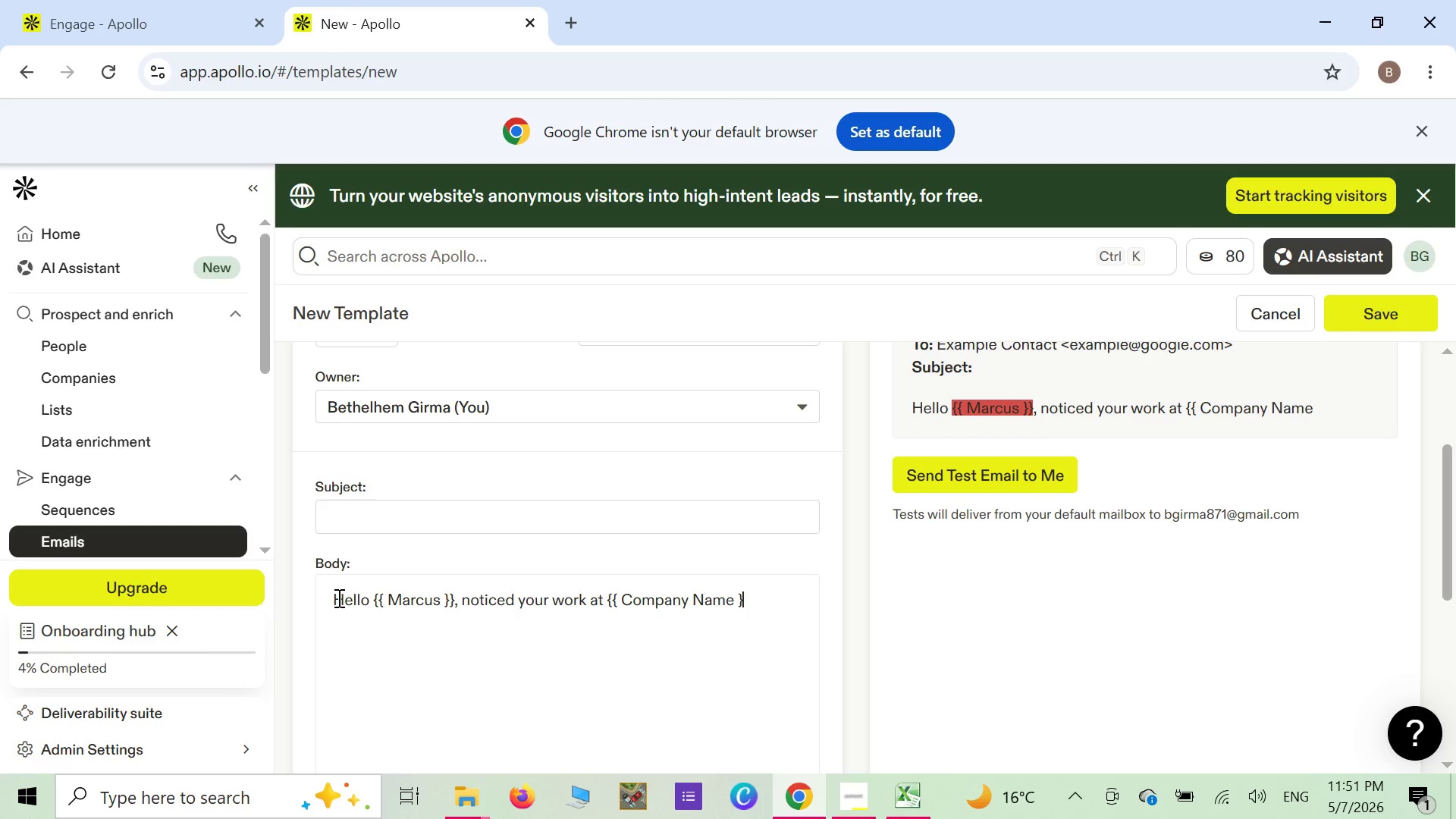 
key(Shift+ShiftLeft)
 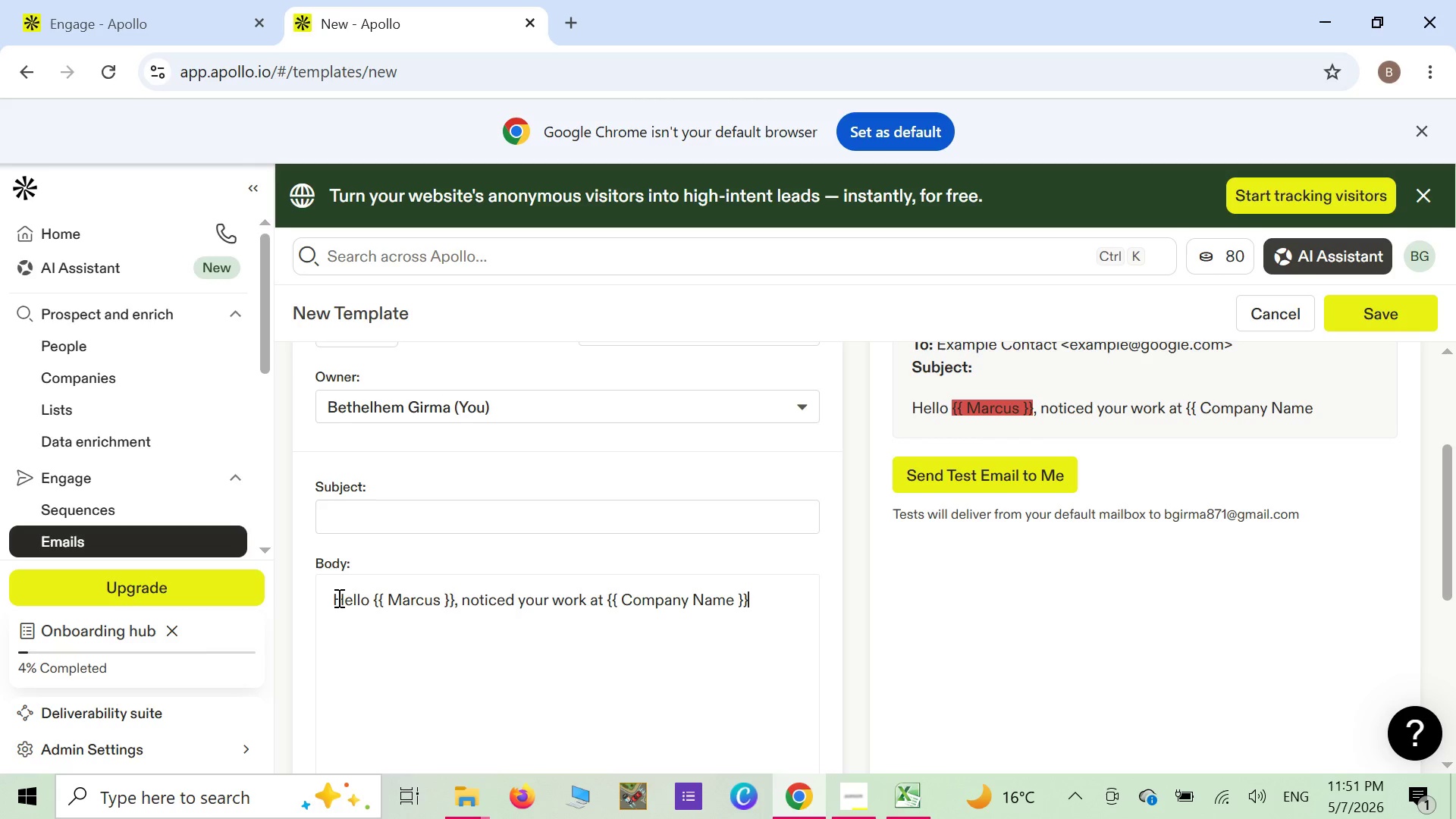 
key(Shift+BracketRight)
 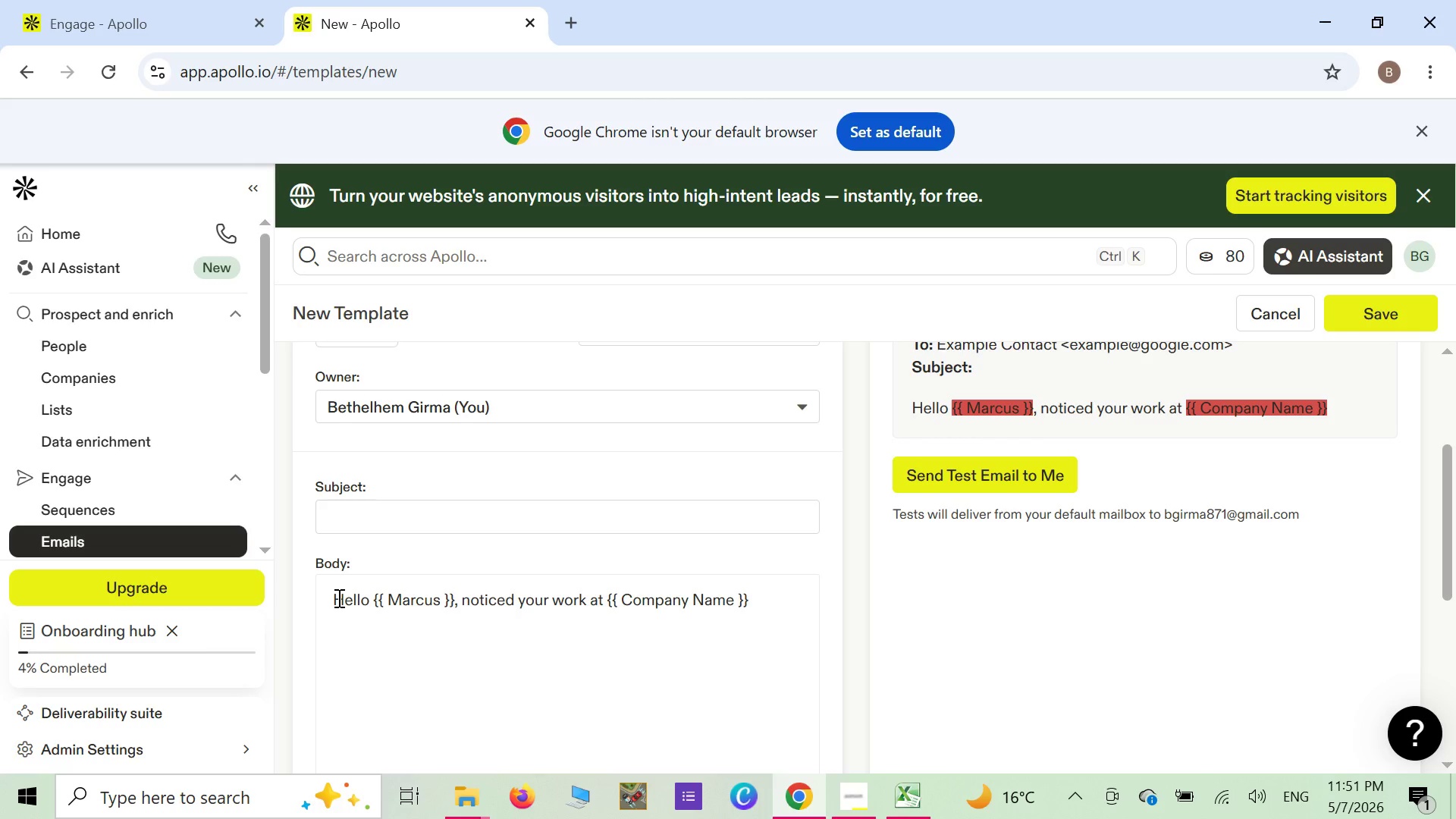 
wait(16.44)
 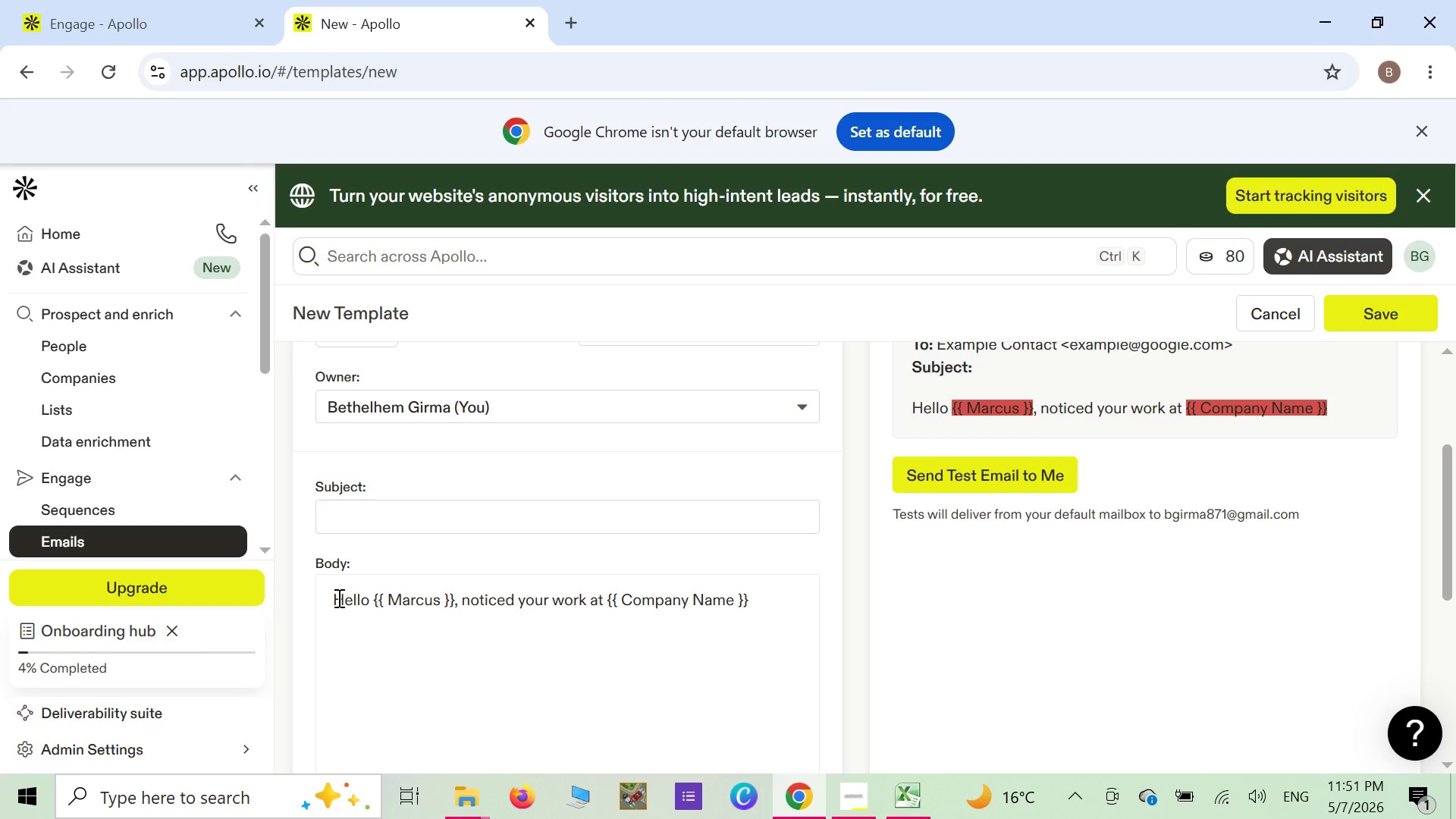 
type(. love )
key(Backspace)
key(Backspace)
key(Backspace)
key(Backspace)
key(Backspace)
type(Love what you are doing with )
 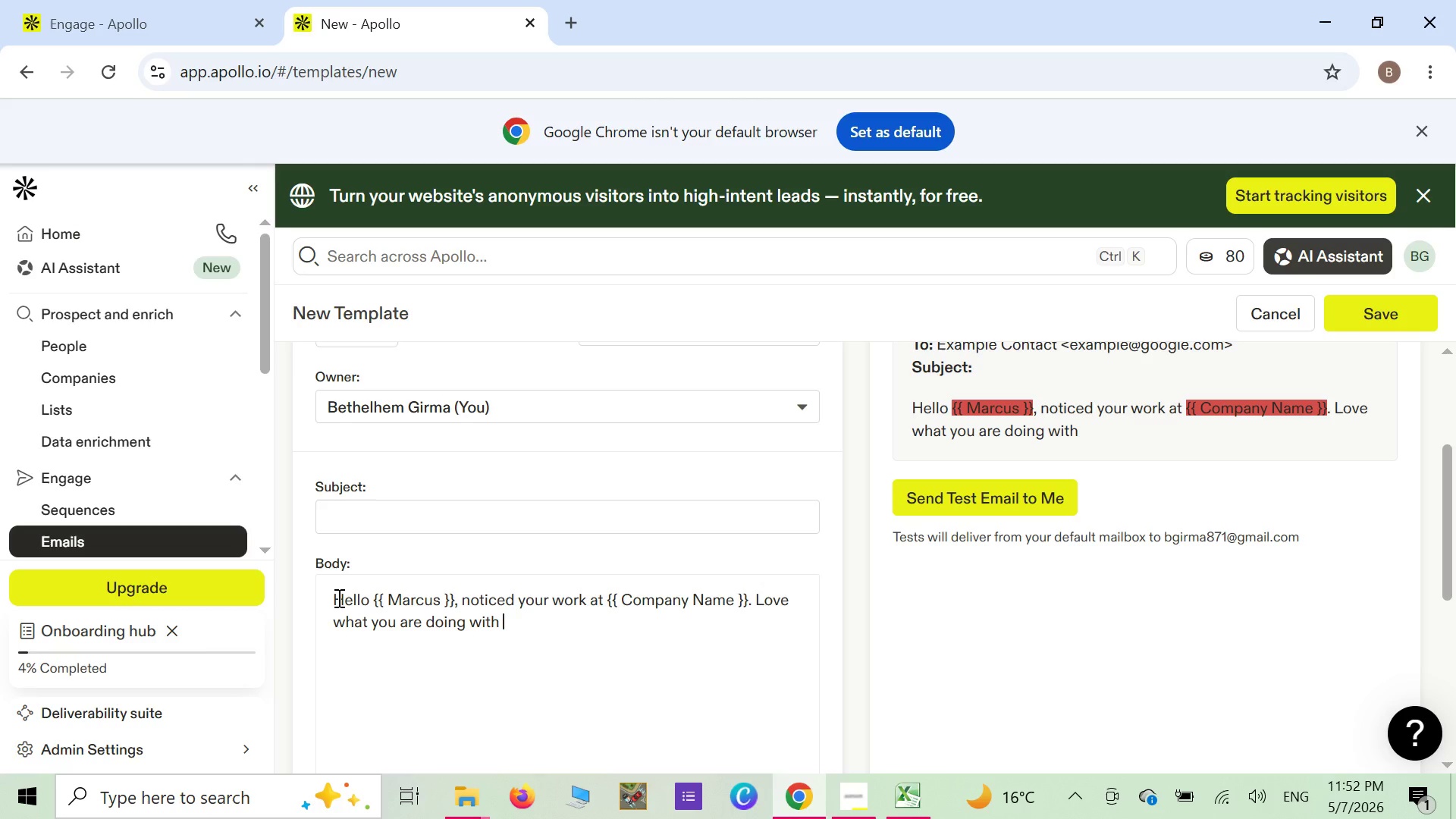 
wait(8.34)
 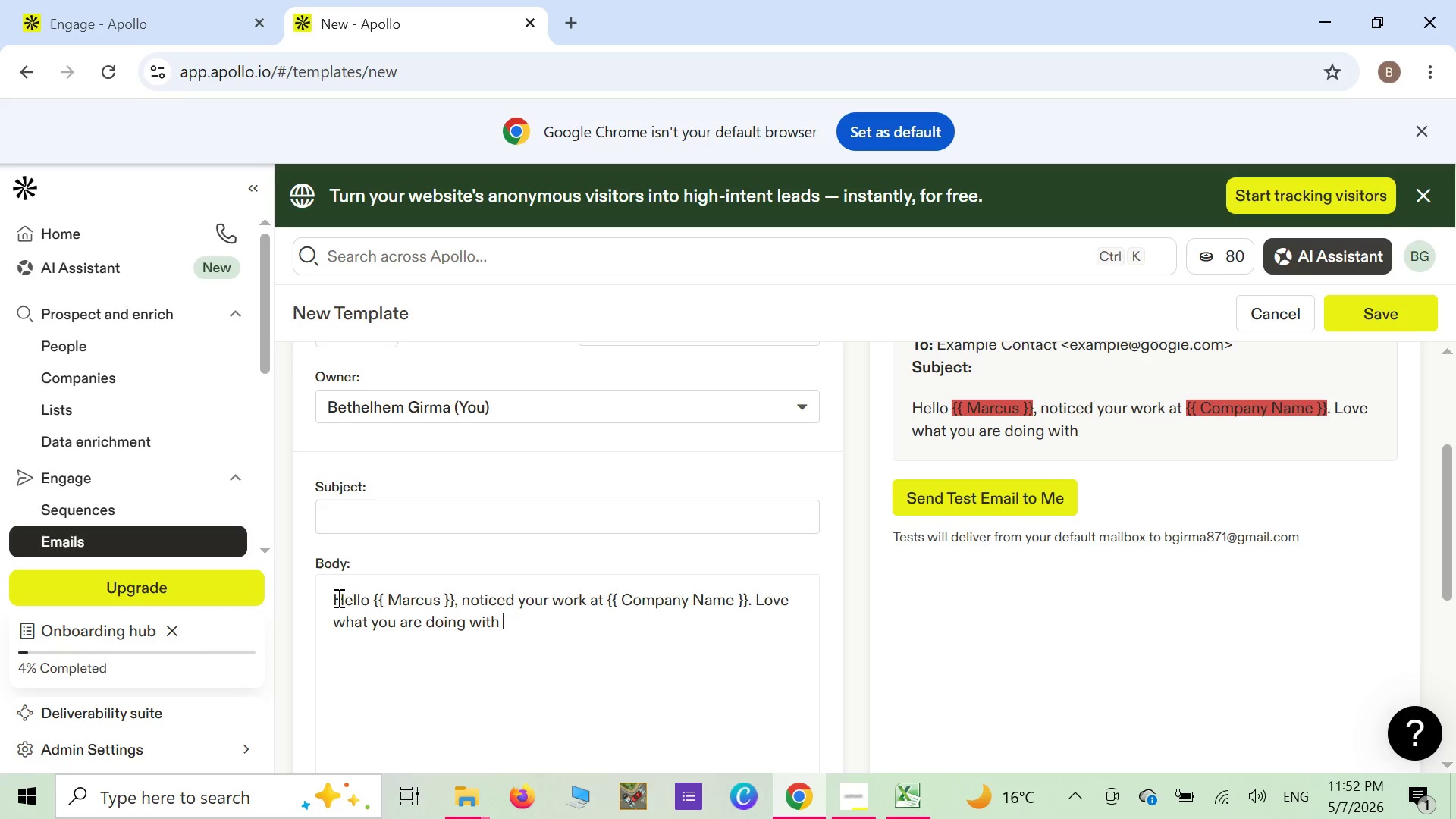 
key(Shift+ShiftLeft)
 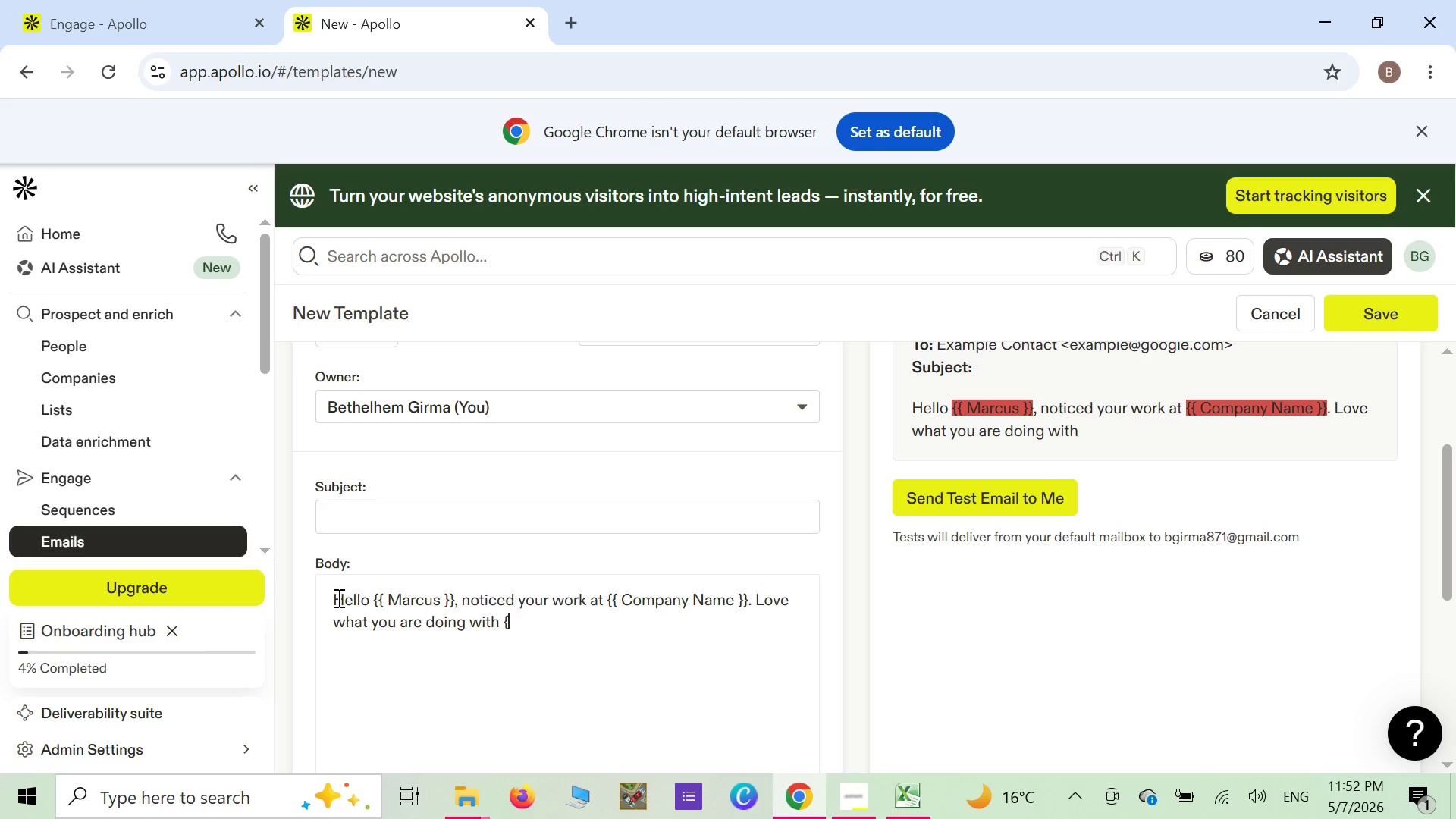 
key(Shift+BracketLeft)
 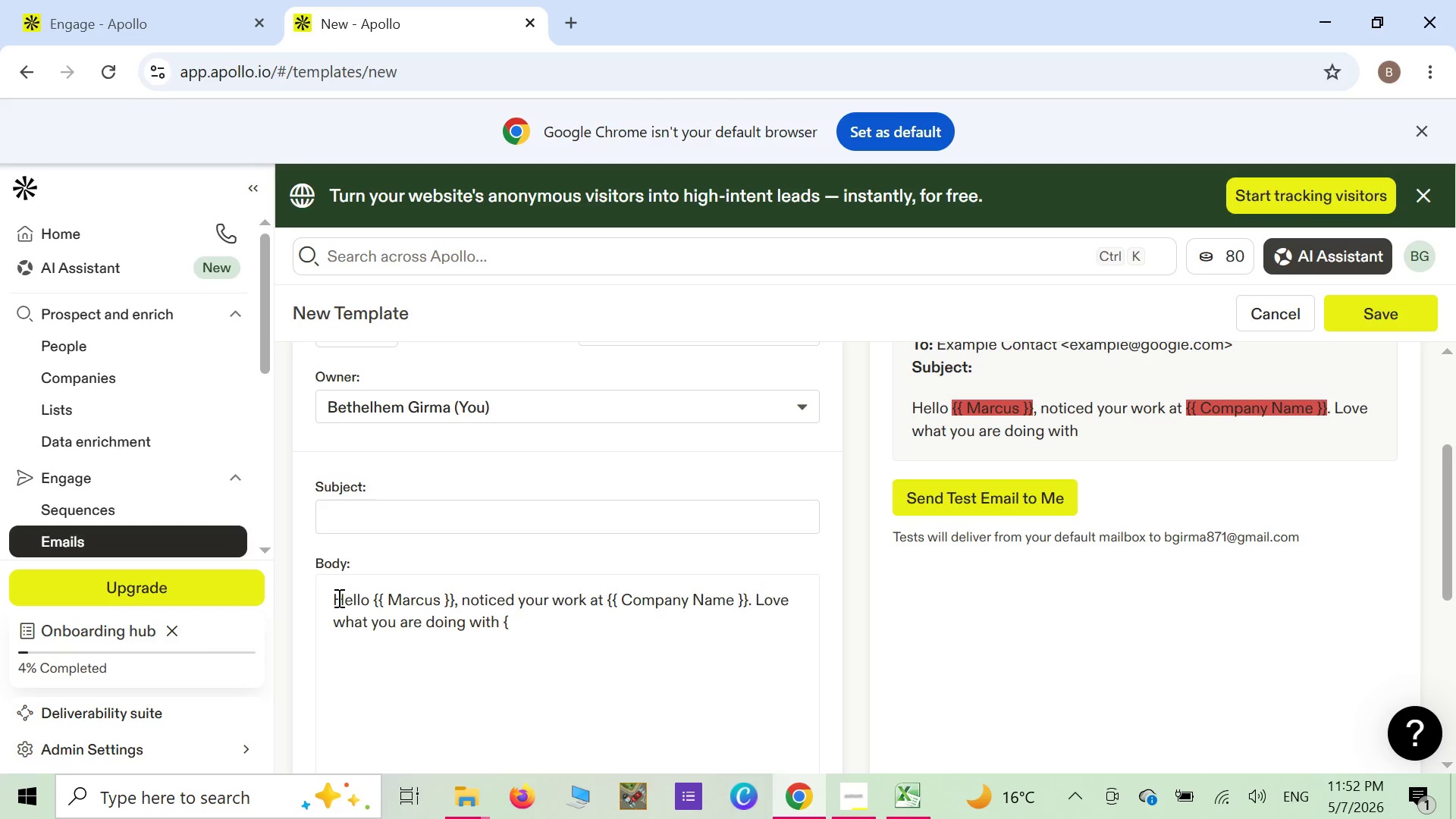 
key(Shift+ShiftLeft)
 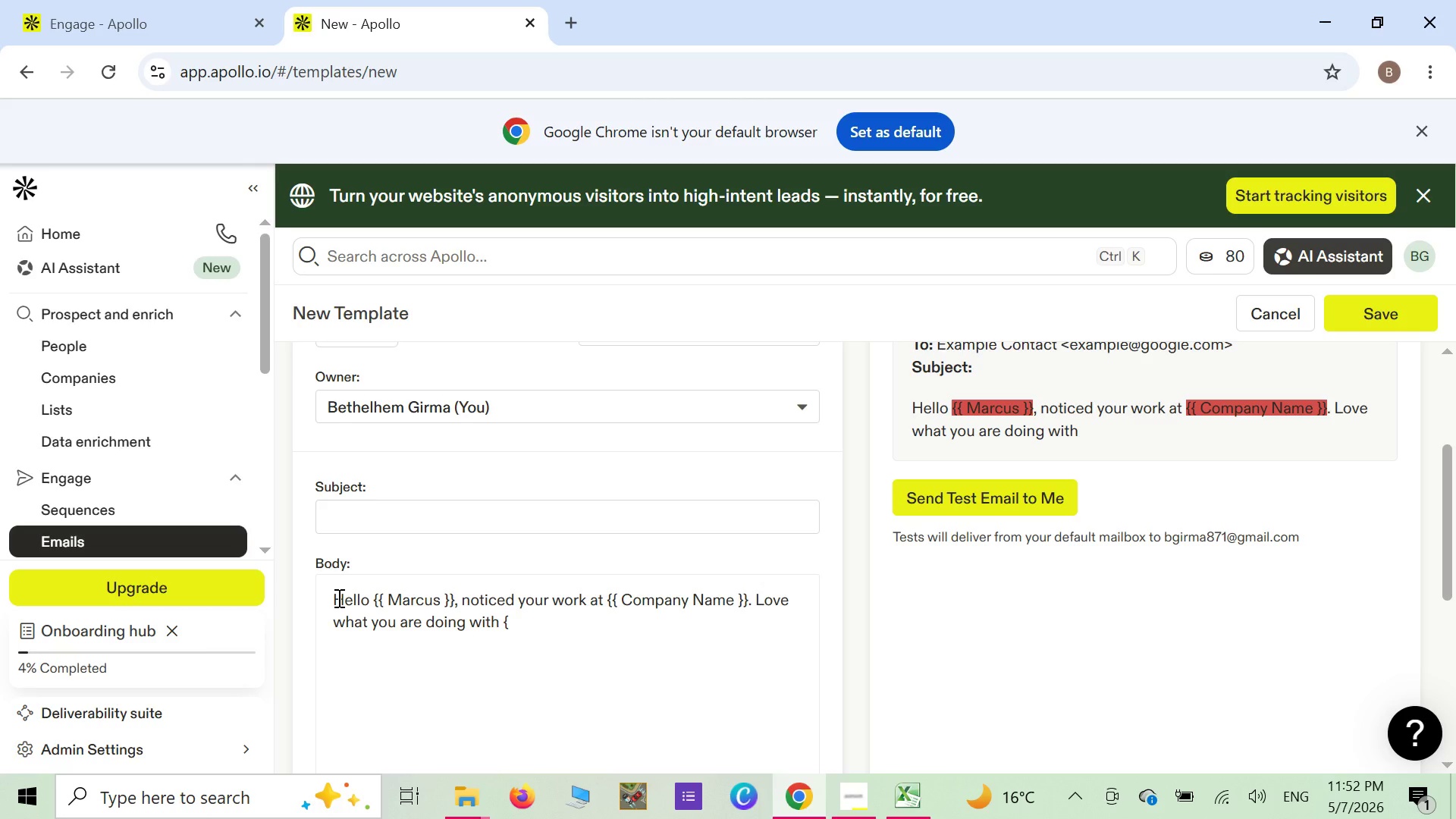 
key(Shift+BracketLeft)
 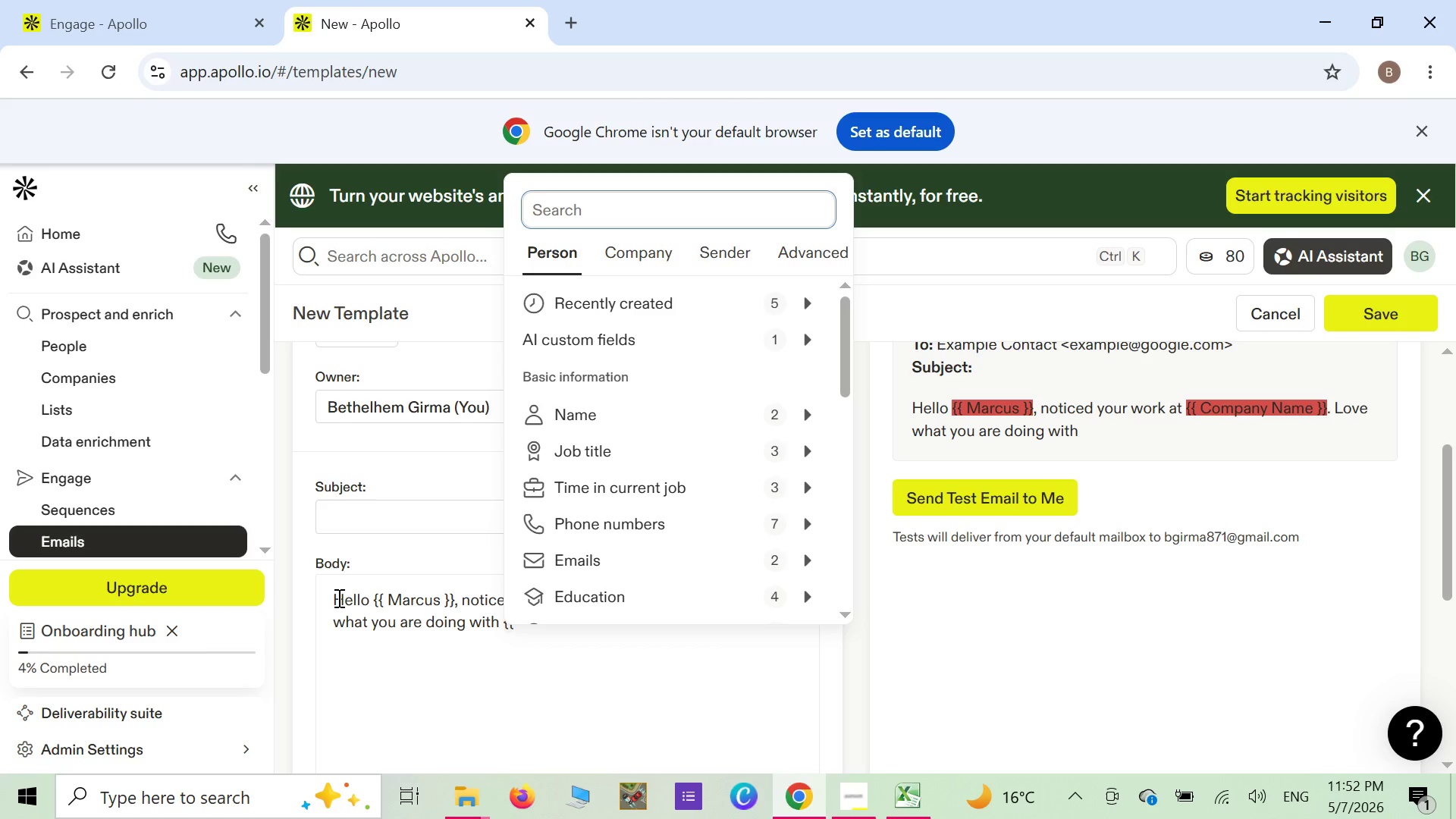 
wait(7.05)
 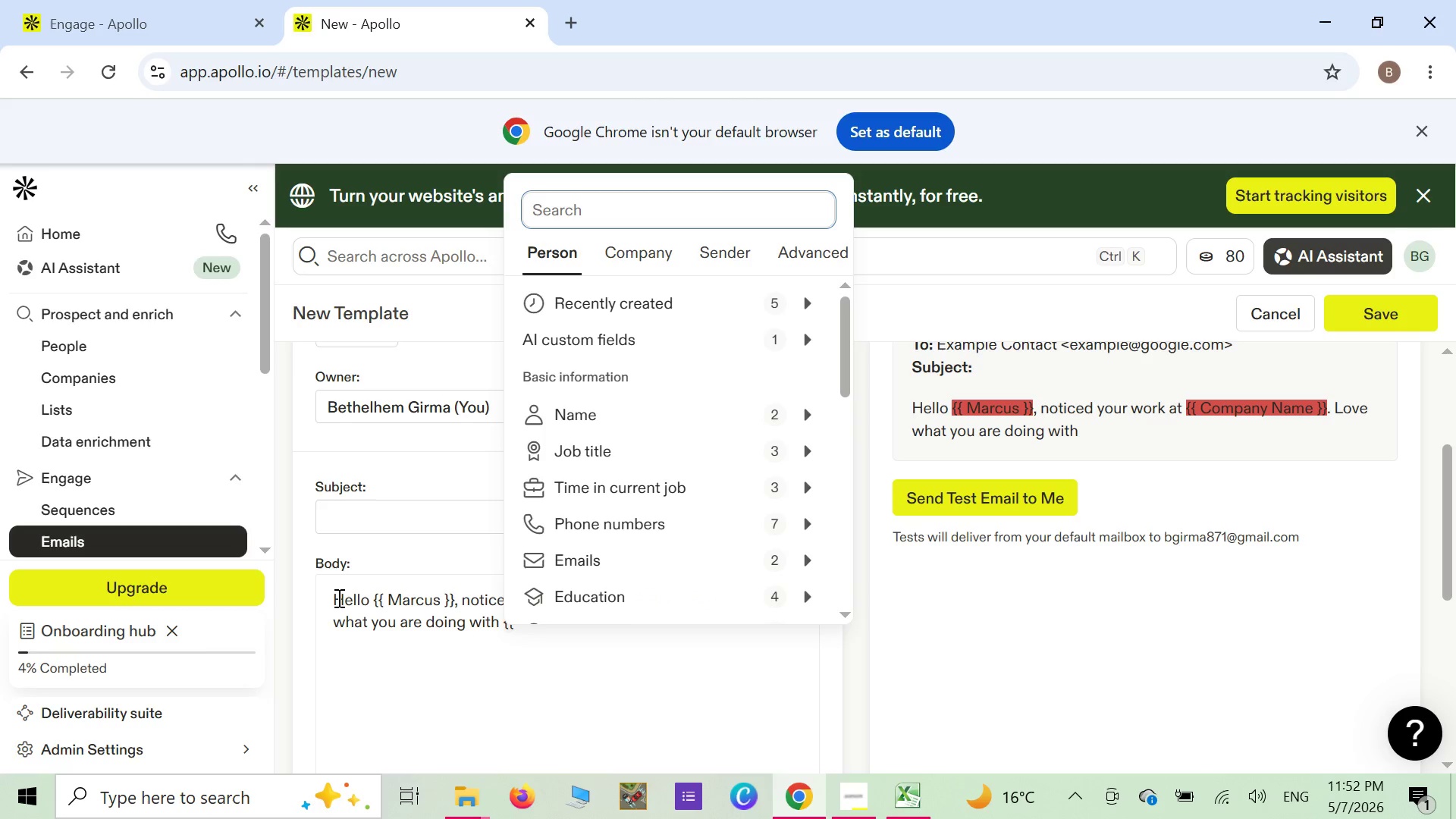 
left_click([444, 680])
 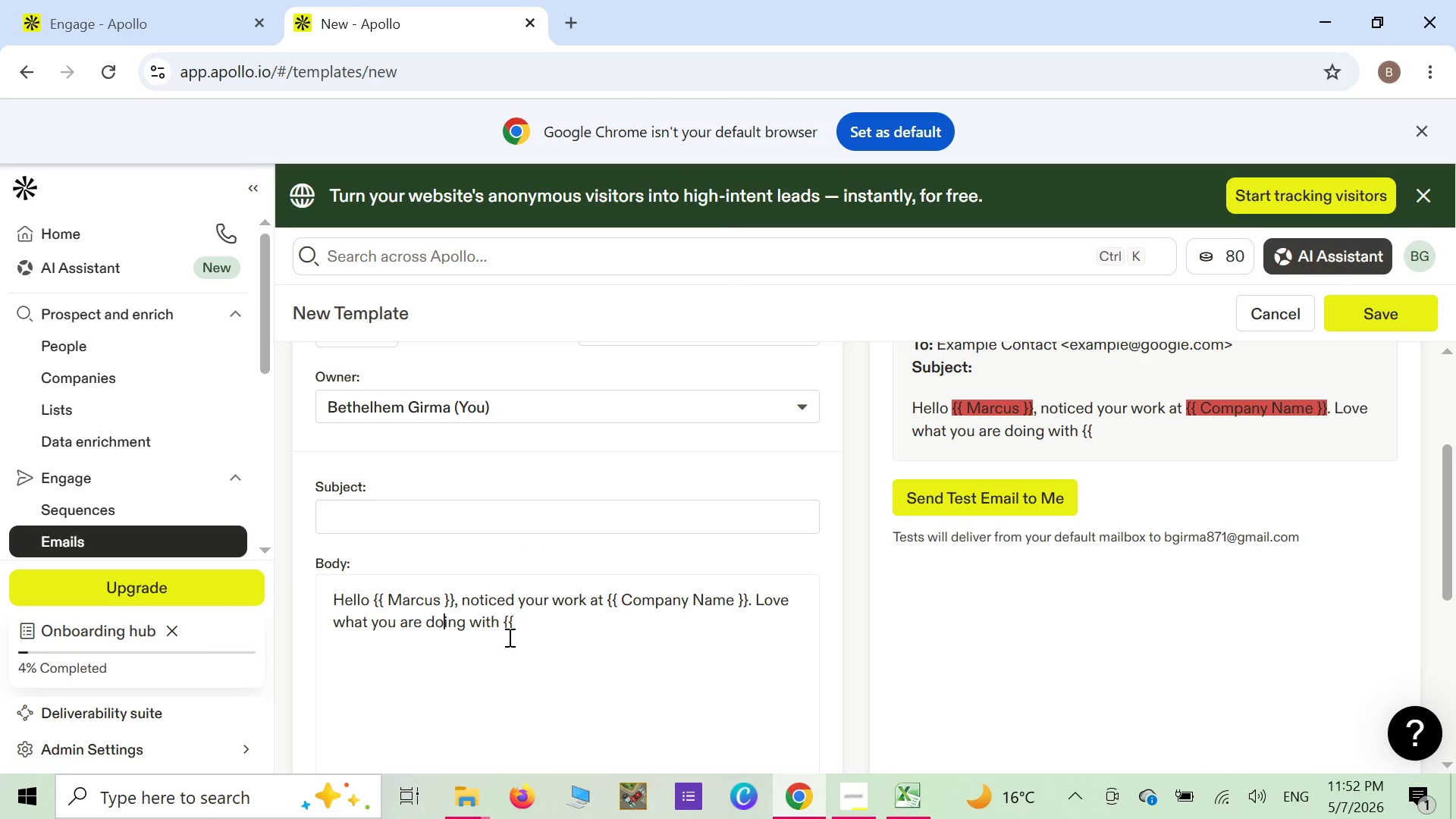 
left_click([533, 624])
 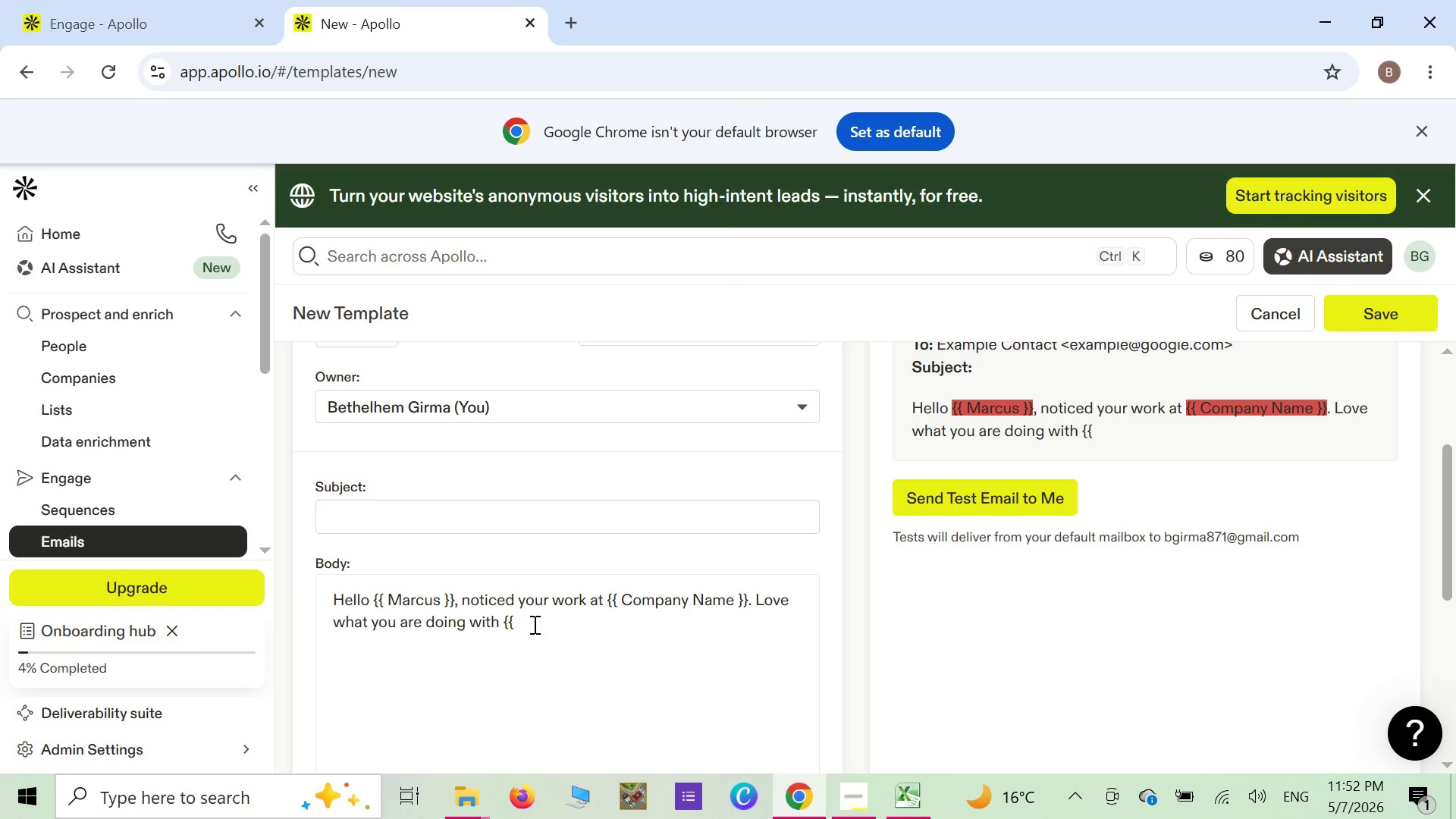 
type( p)
key(Backspace)
type(Prod)
 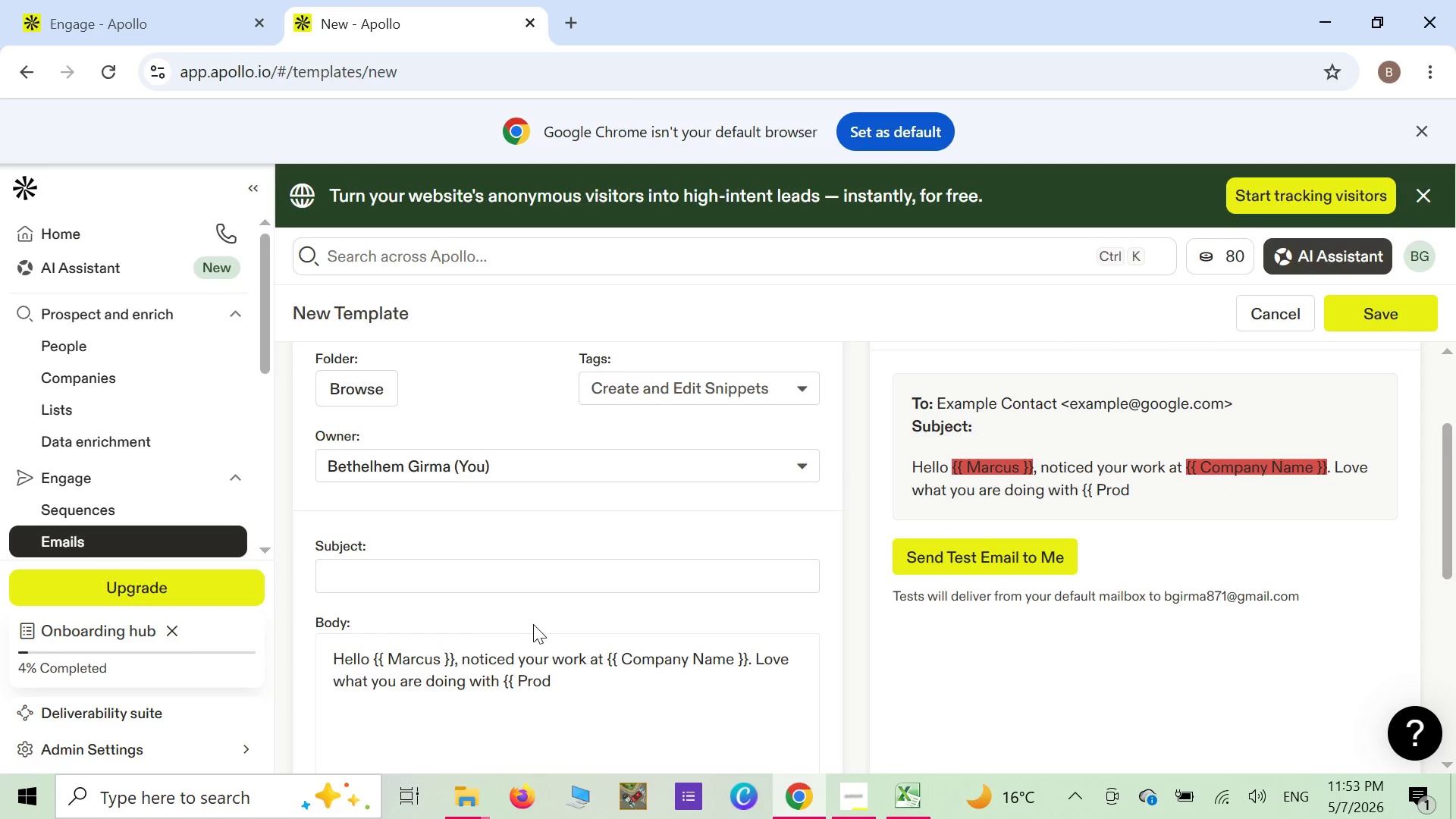 
wait(21.77)
 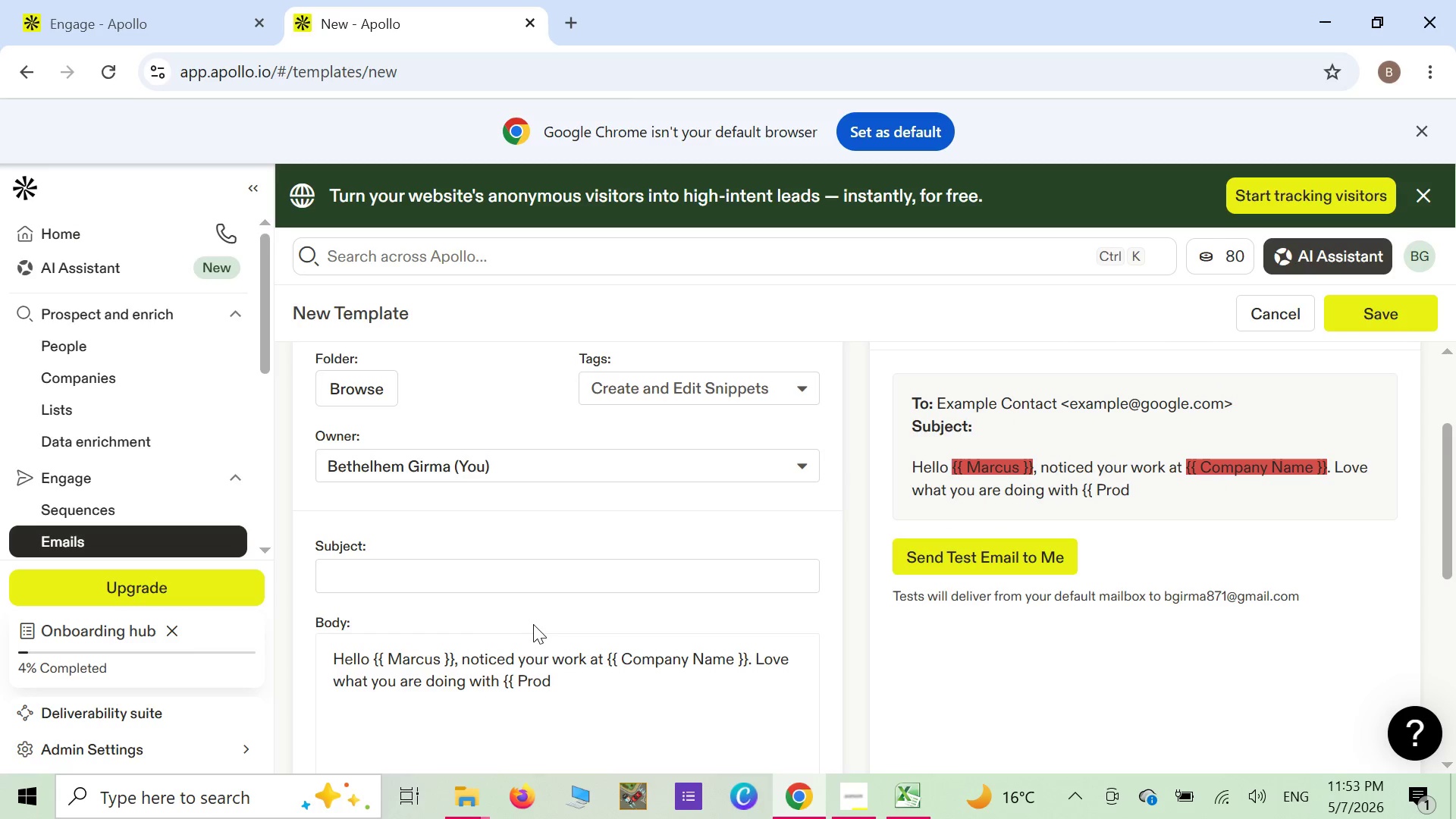 
type(uct Type }})
 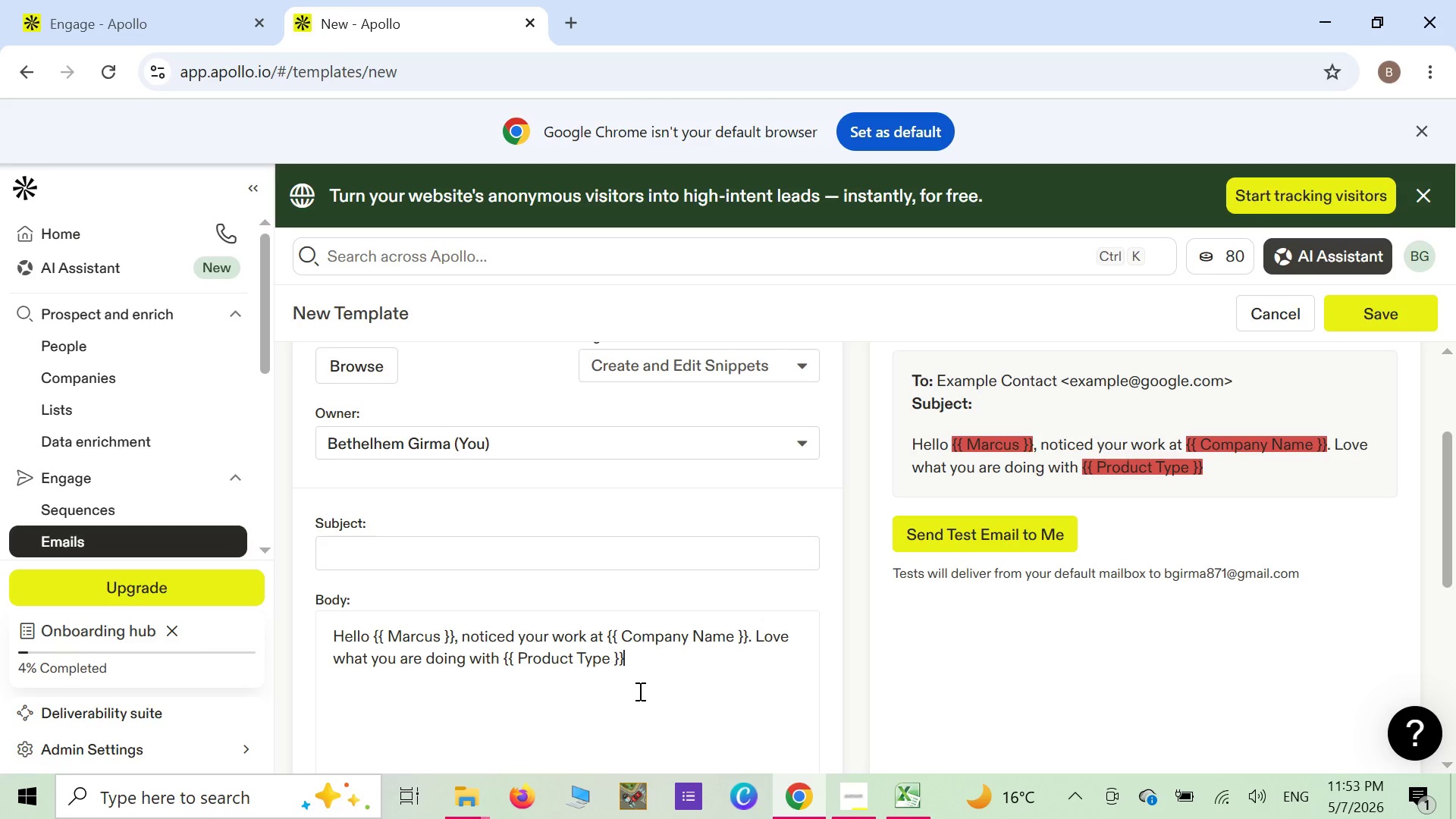 
wait(22.89)
 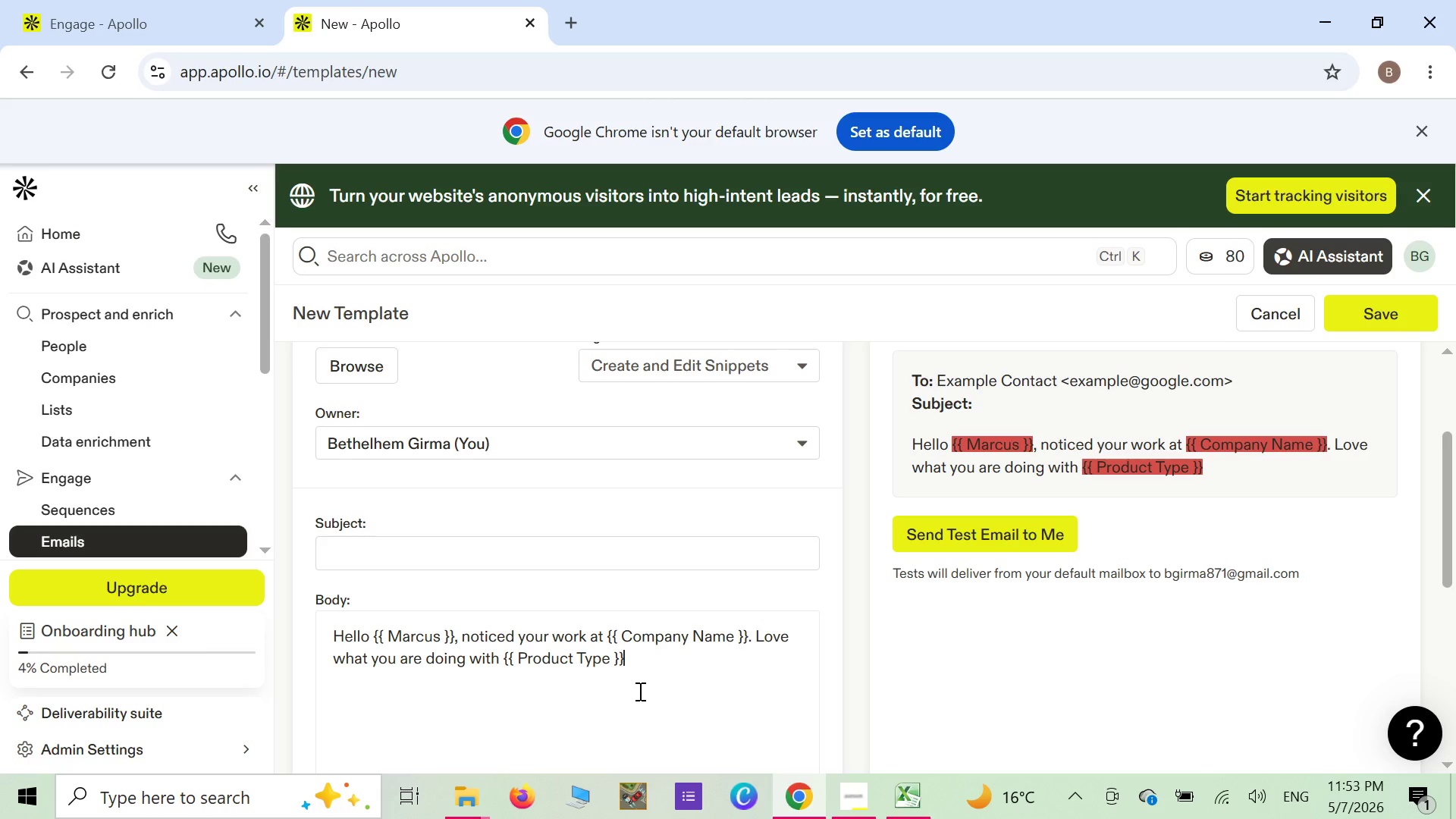 
type(. would love to connect.)
 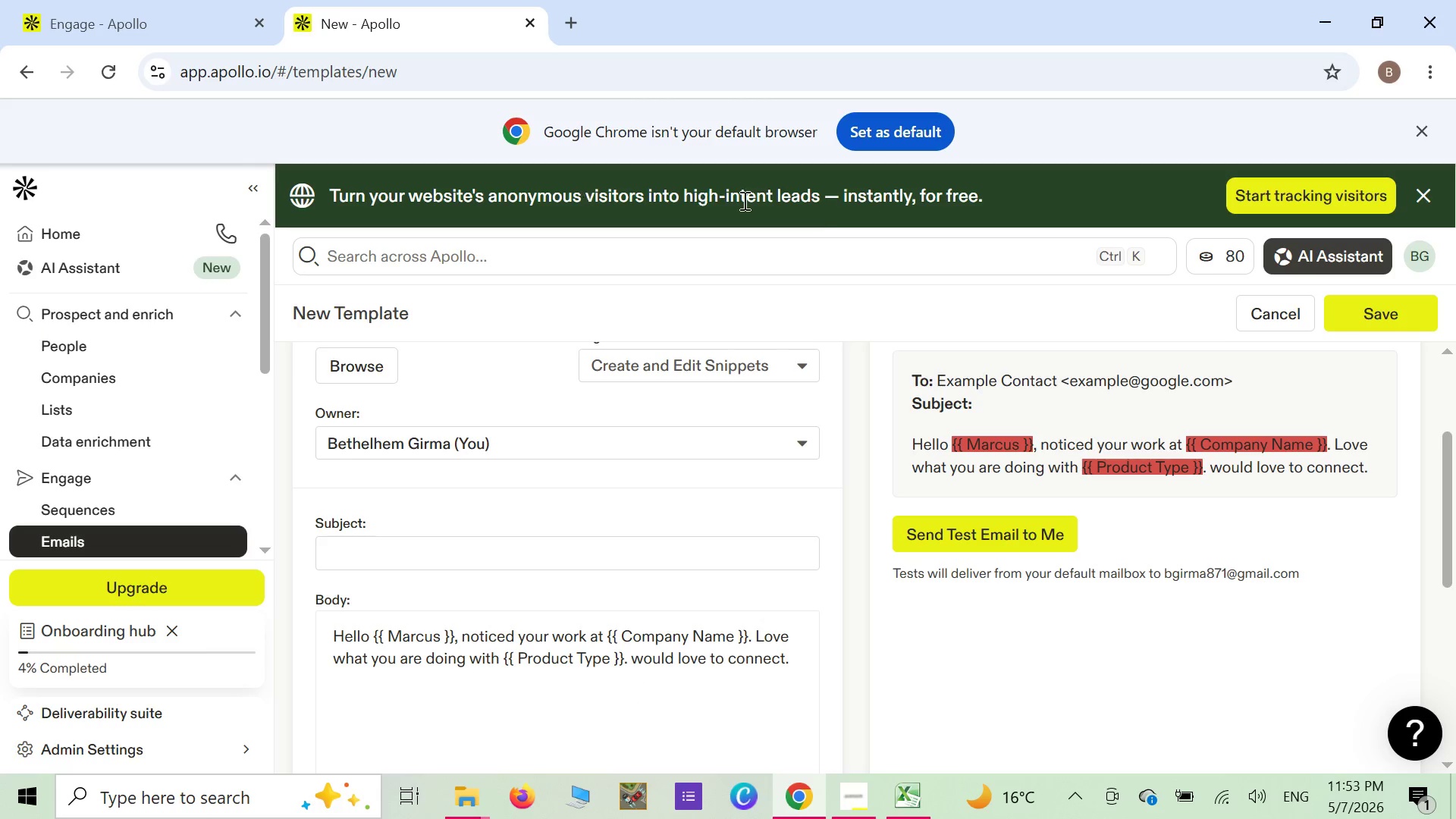 
left_click([1389, 305])
 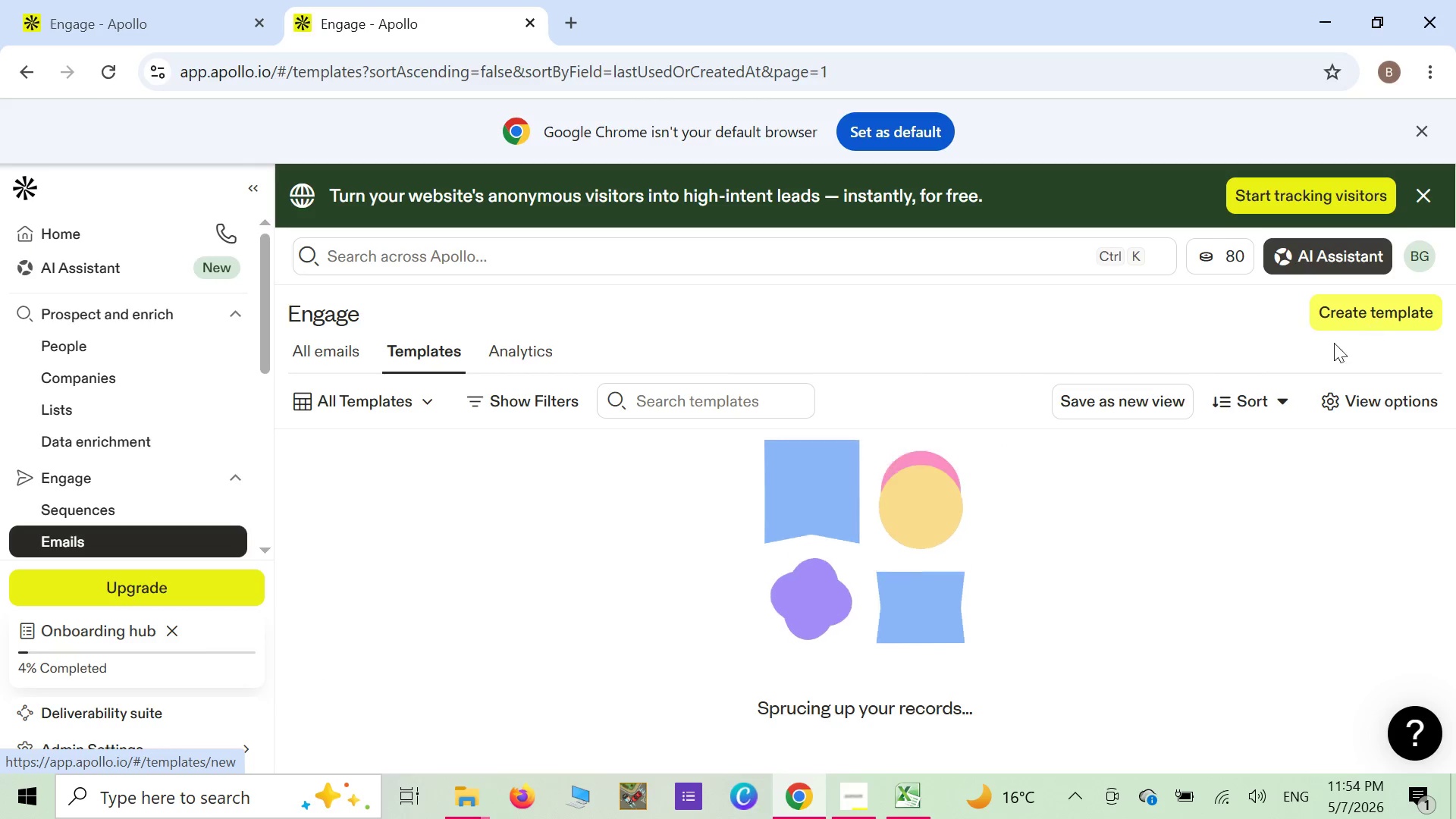 
mouse_move([953, 545])
 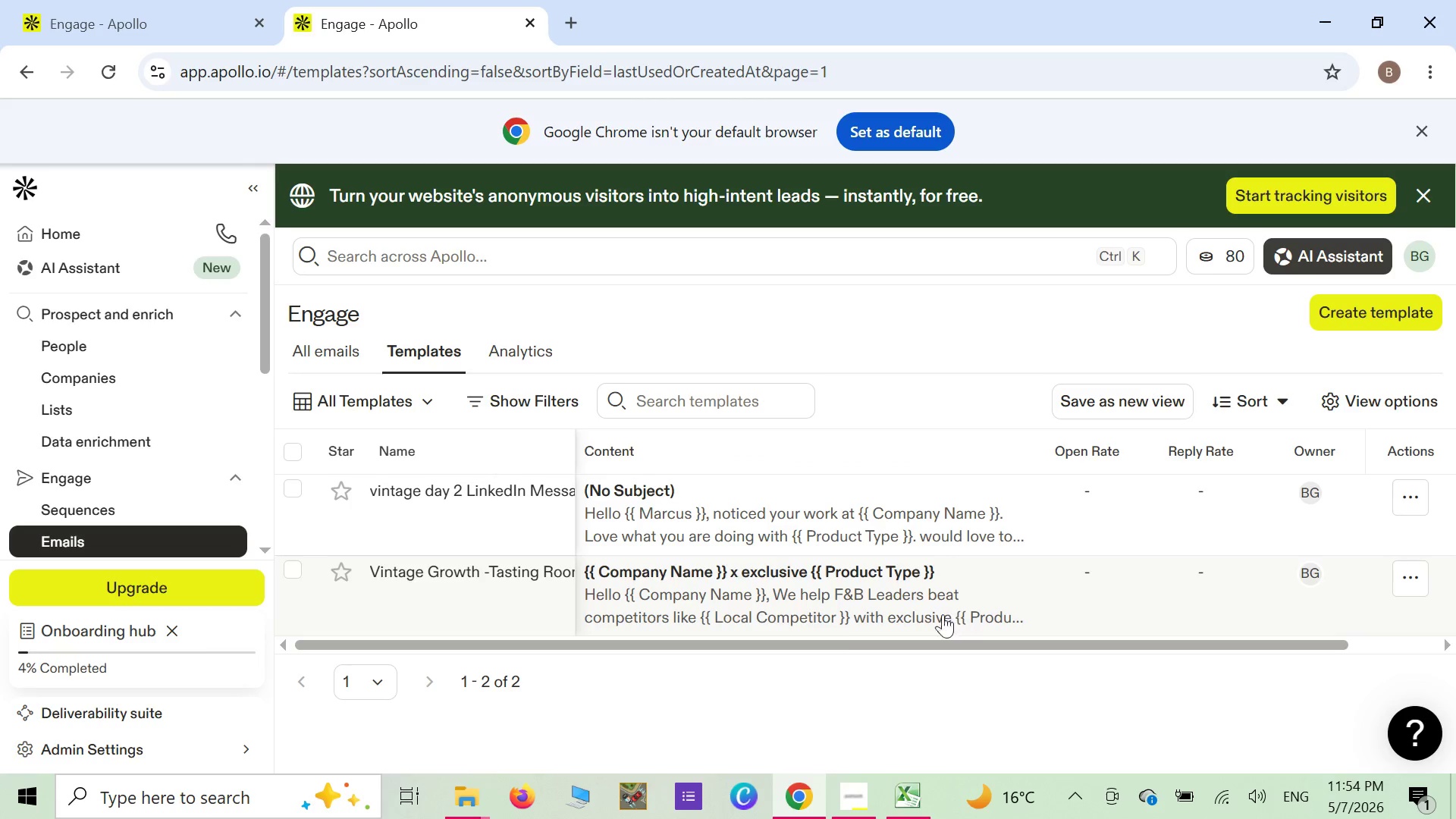 
scroll: coordinate [831, 596], scroll_direction: down, amount: 2.0
 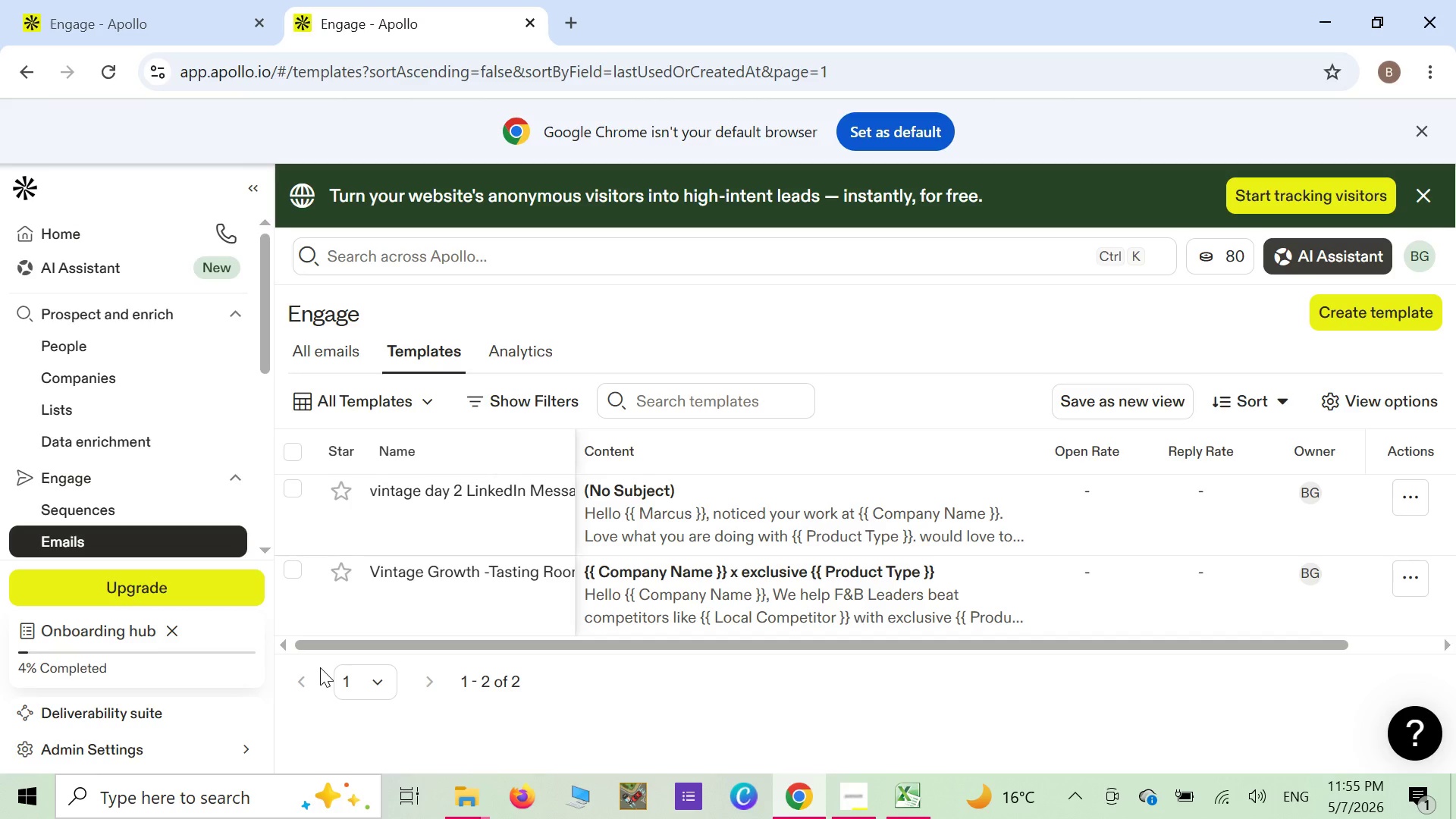 
wait(67.41)
 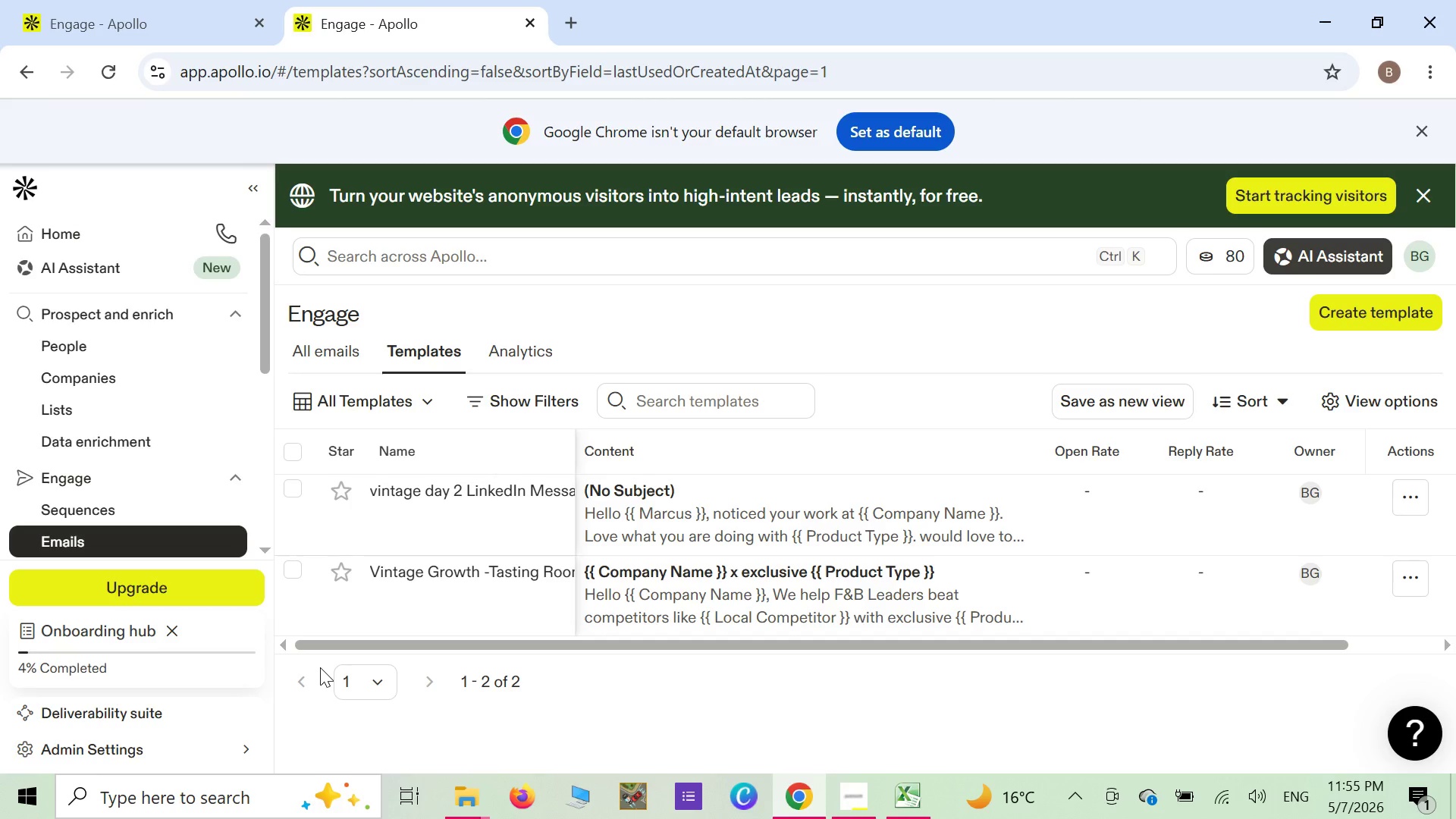 
left_click([1351, 313])
 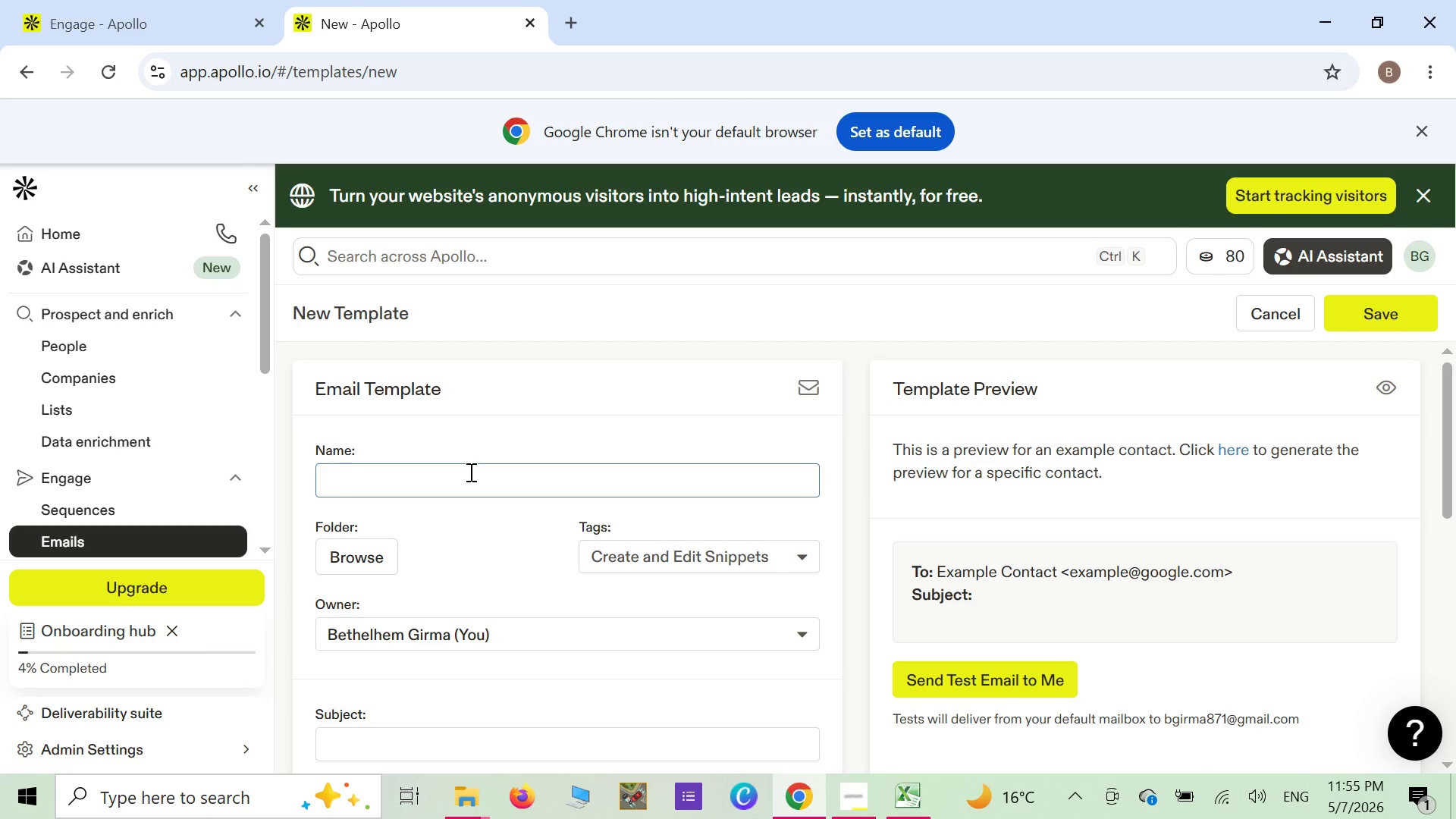 
wait(10.05)
 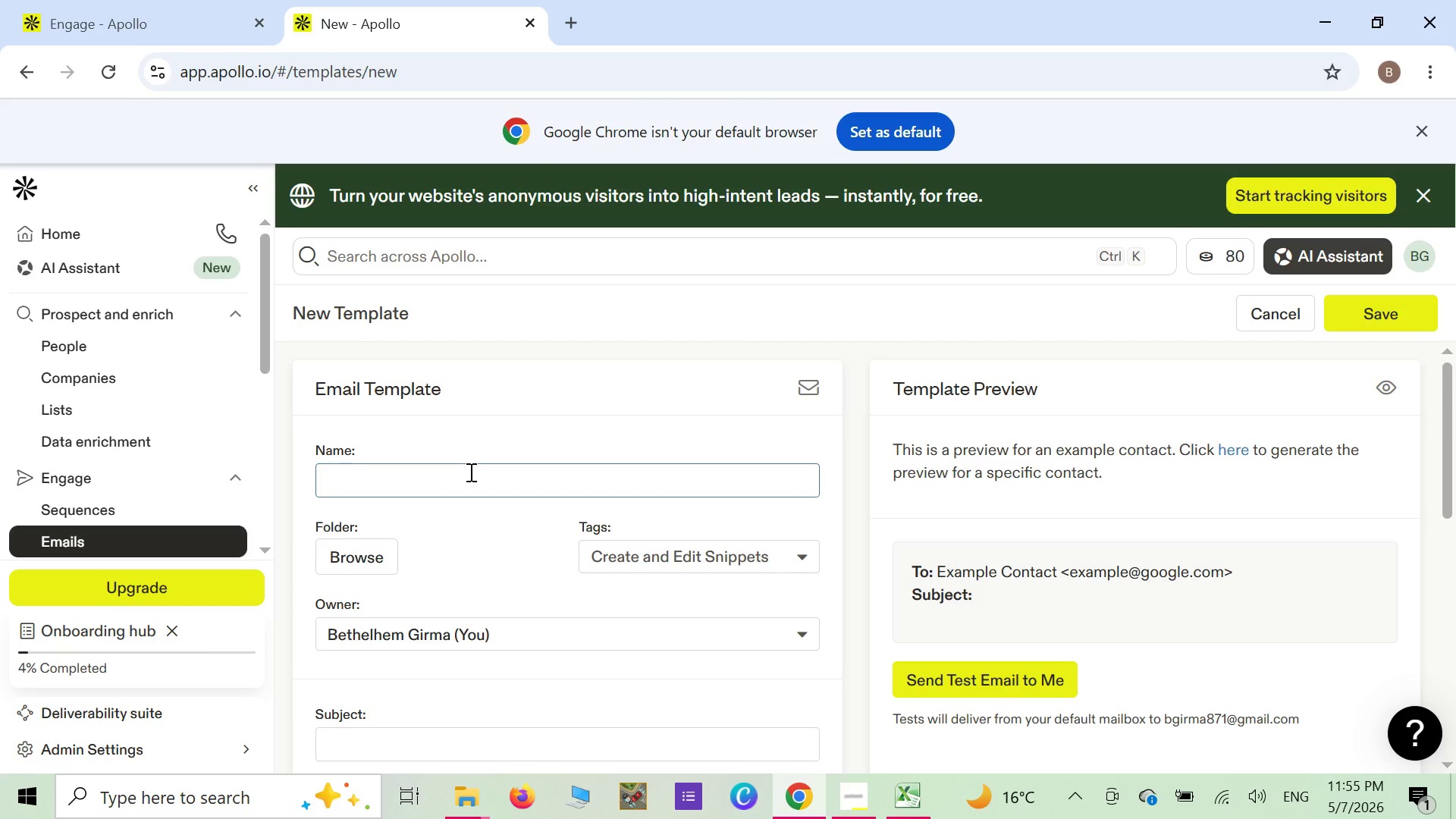 
type(vintage)
 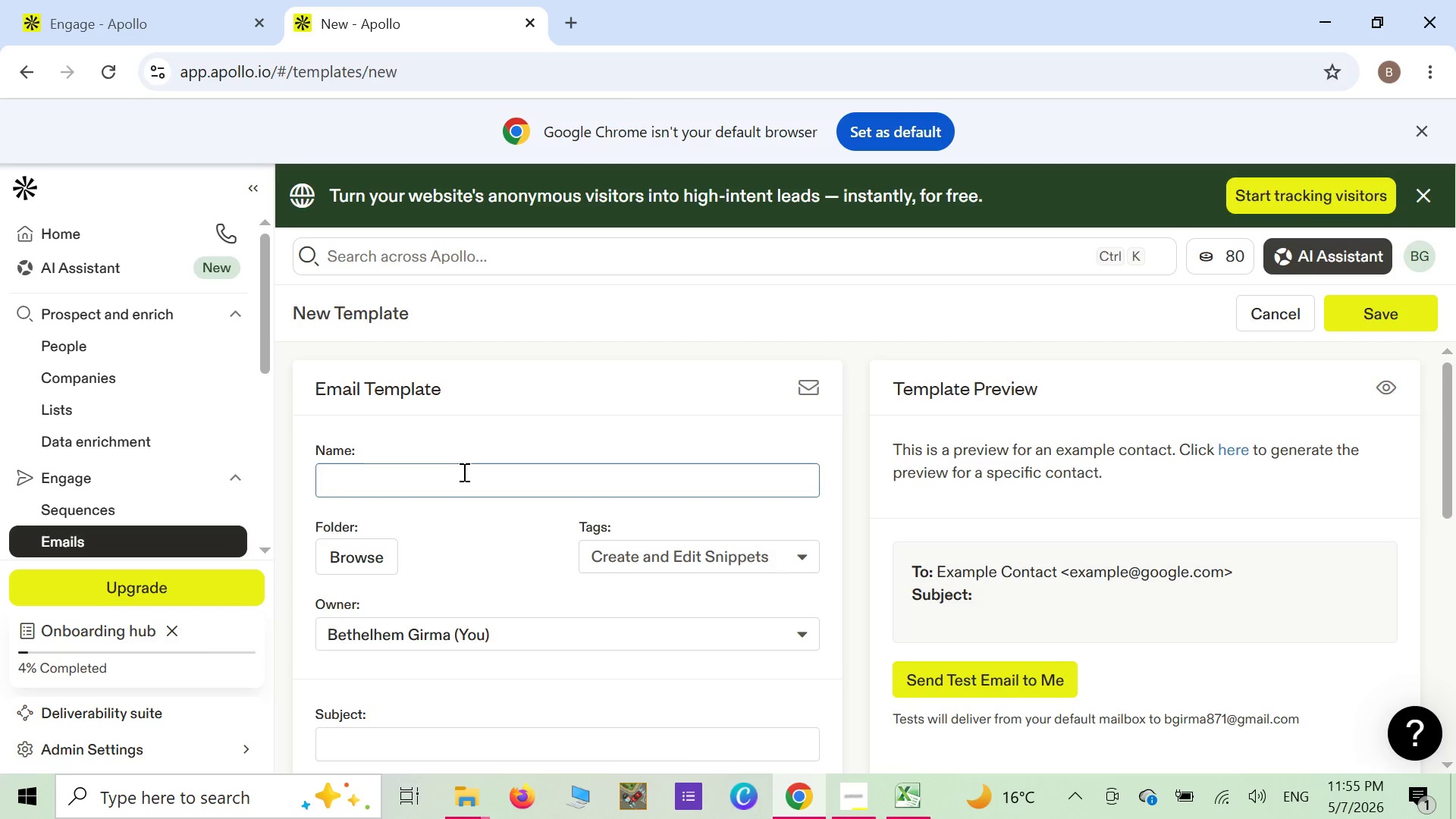 
left_click([463, 472])
 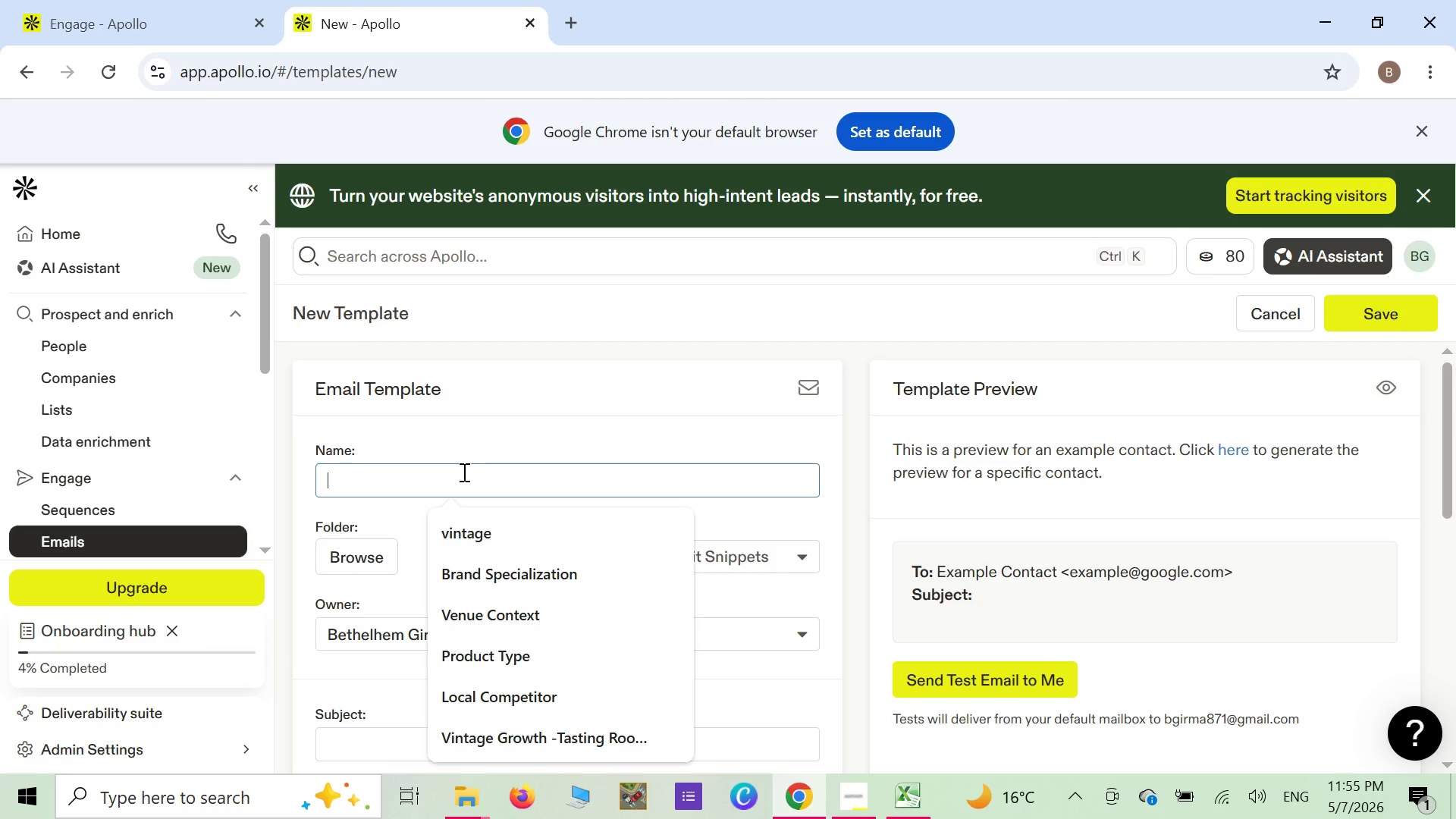 
type(vintage day 4)
 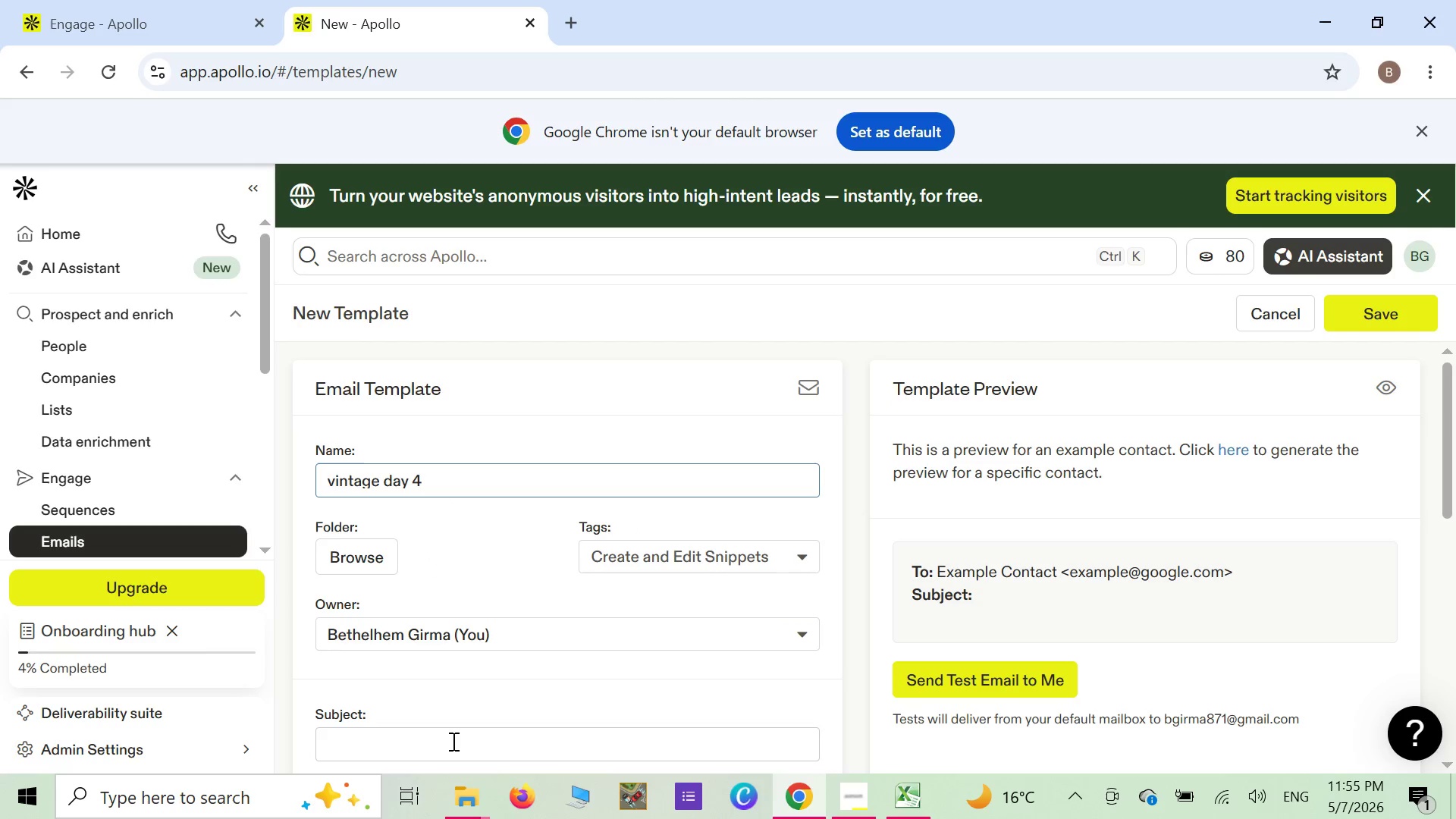 
left_click([445, 749])
 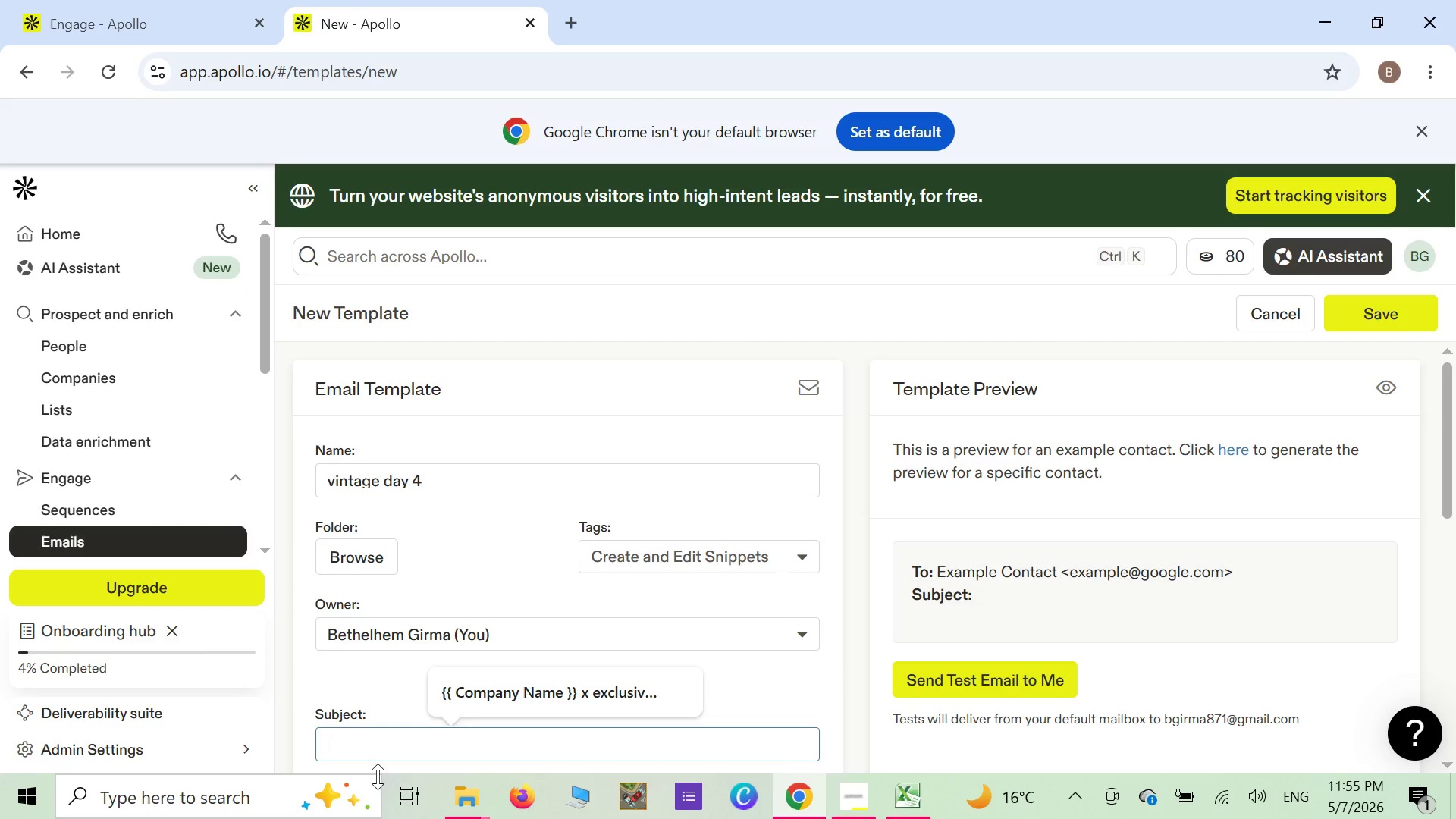 
scroll: coordinate [378, 777], scroll_direction: down, amount: 1.0
 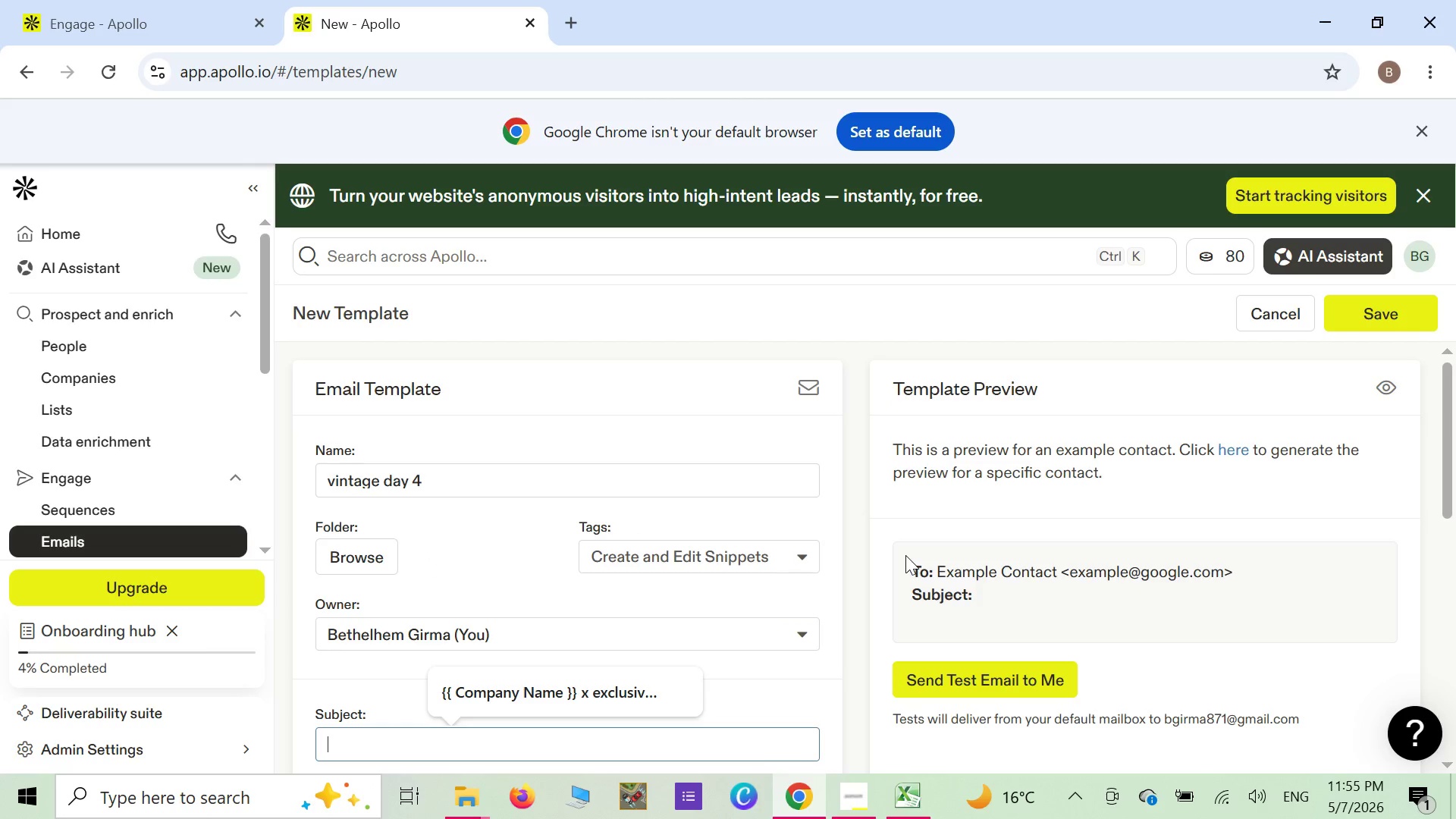 
type(h)
key(Backspace)
type(How )
 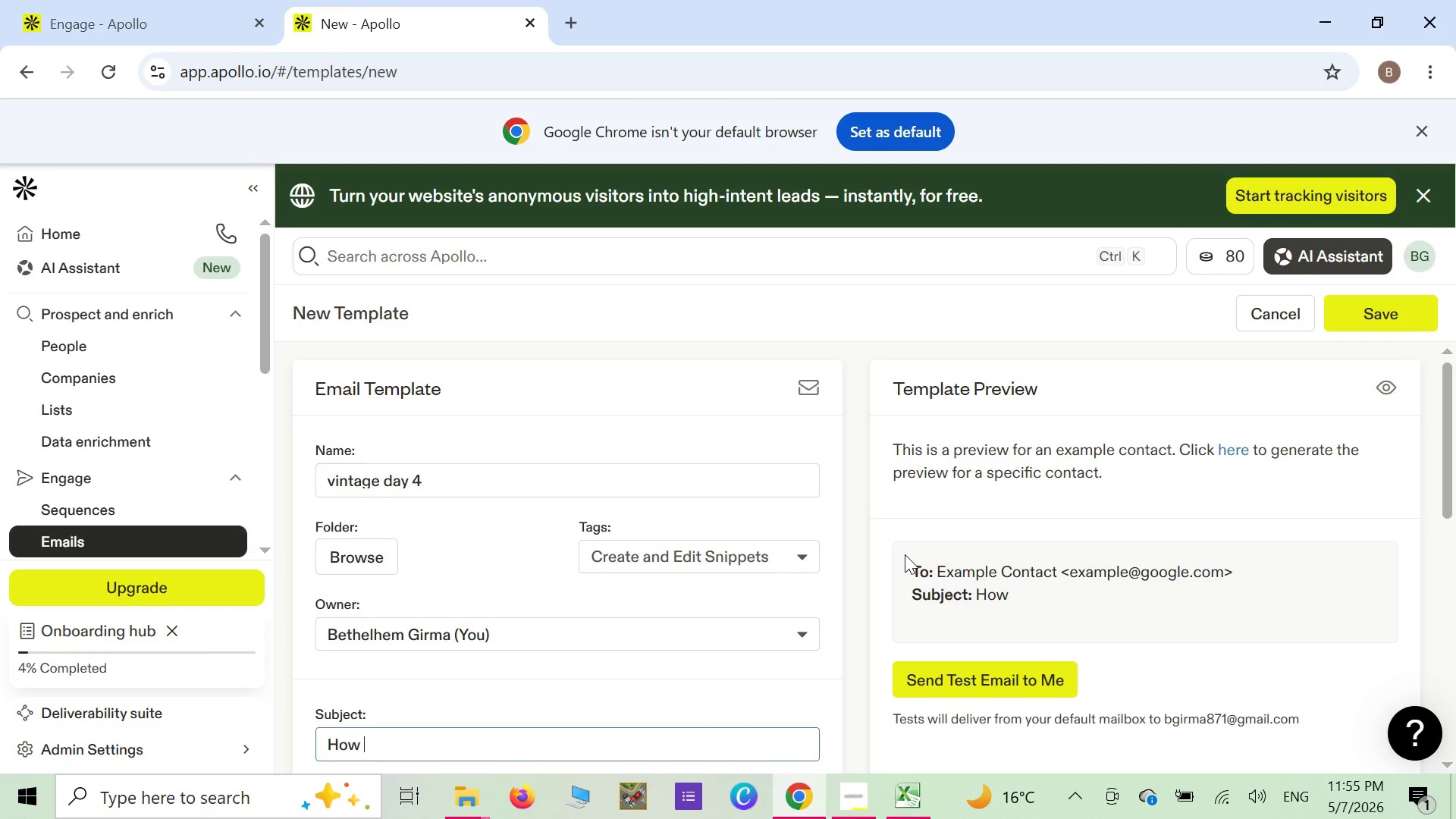 
wait(6.06)
 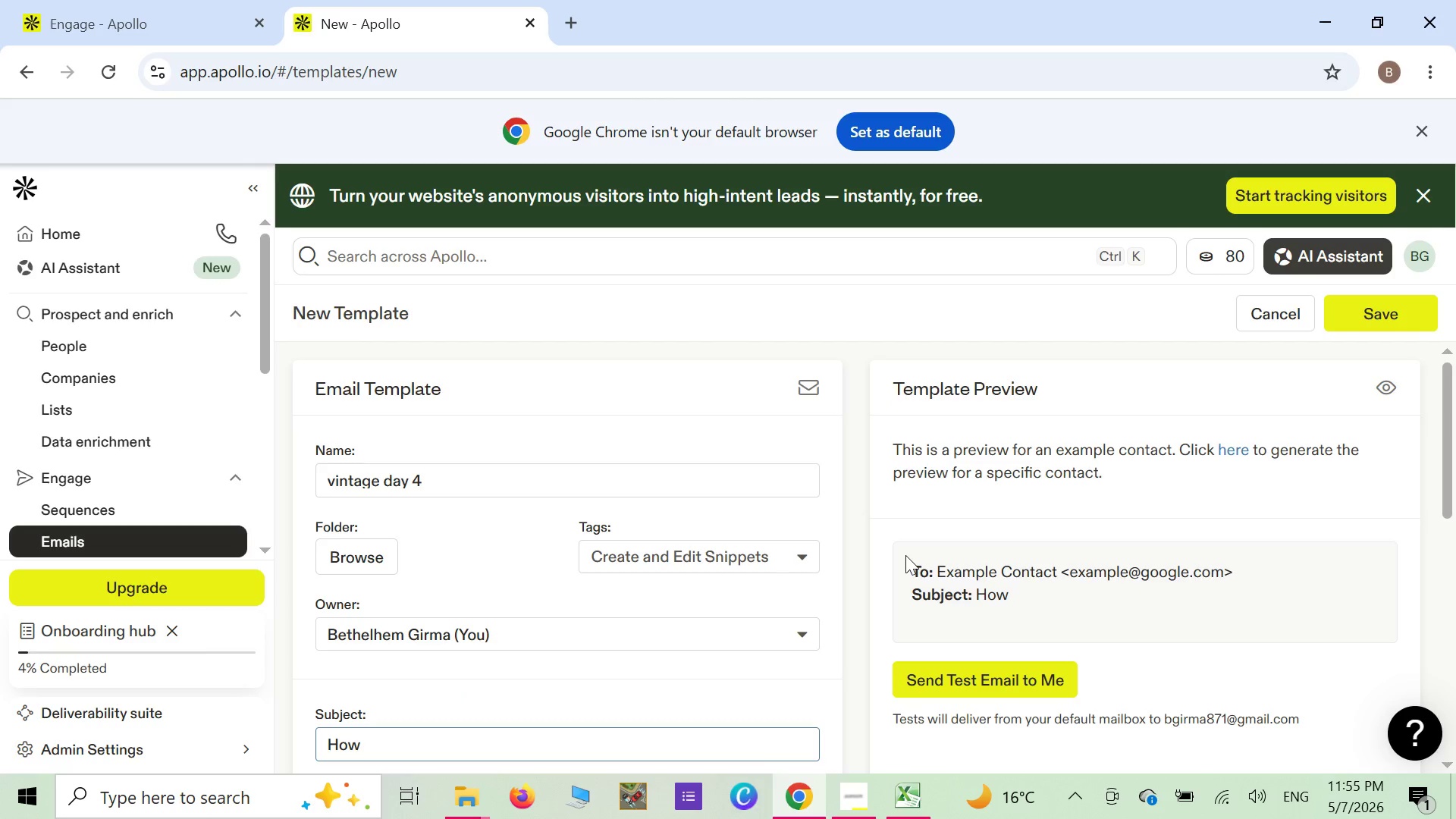 
type([ similar )
 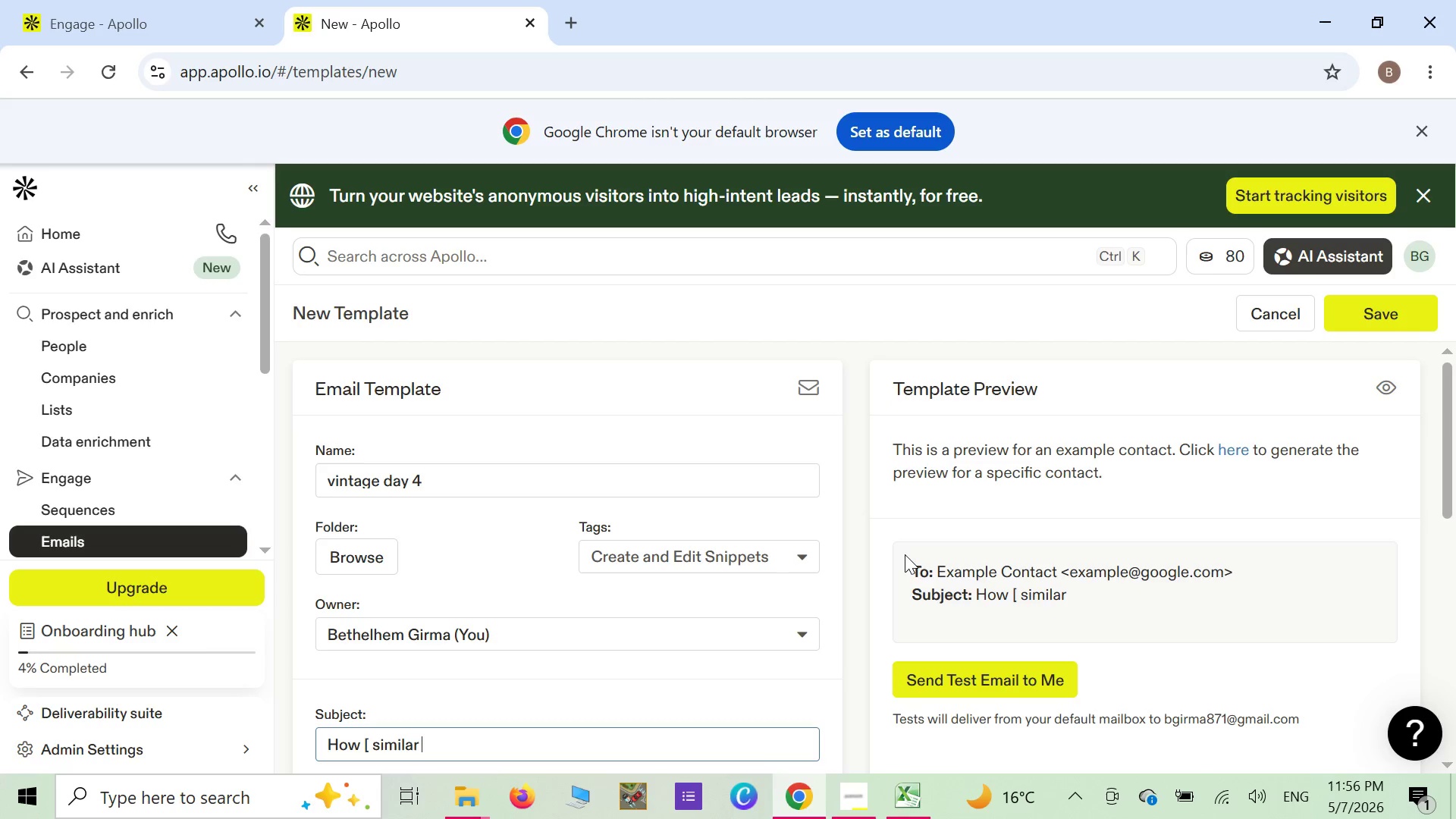 
key(Backspace)
key(Backspace)
key(Backspace)
key(Backspace)
key(Backspace)
key(Backspace)
key(Backspace)
key(Backspace)
type(Similar Brand ] increased )
 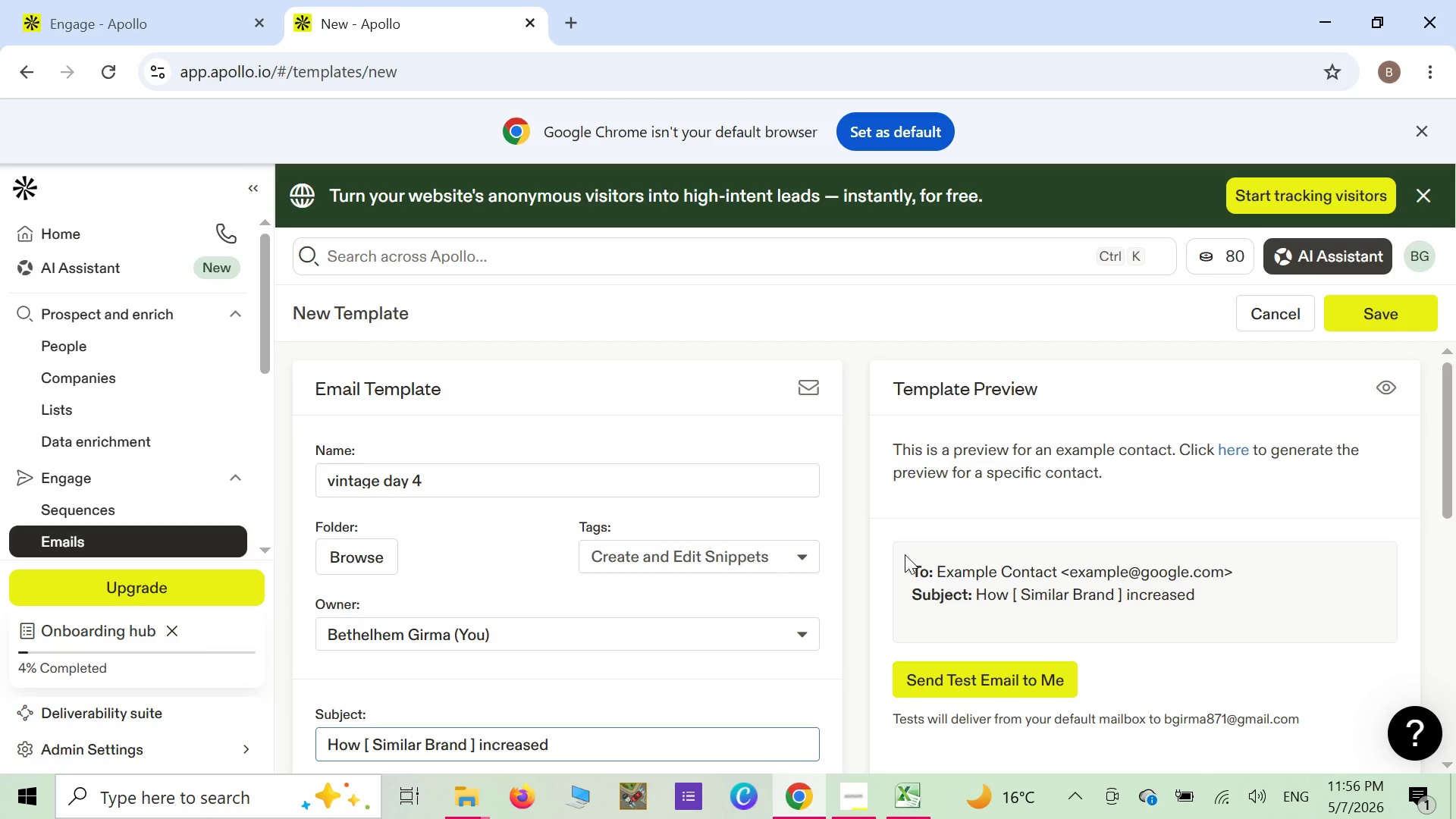 
type(bar )
 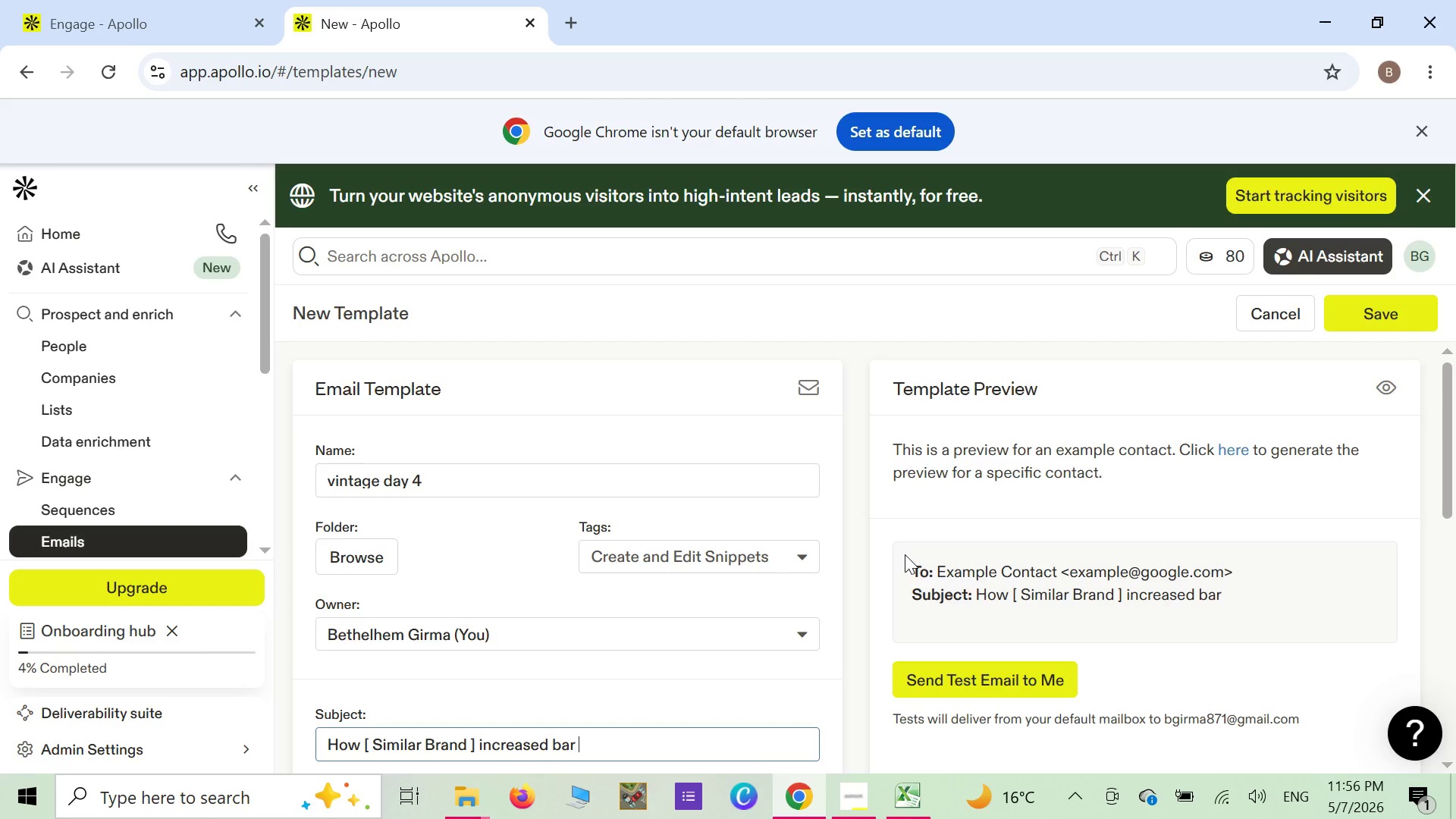 
type(re)
 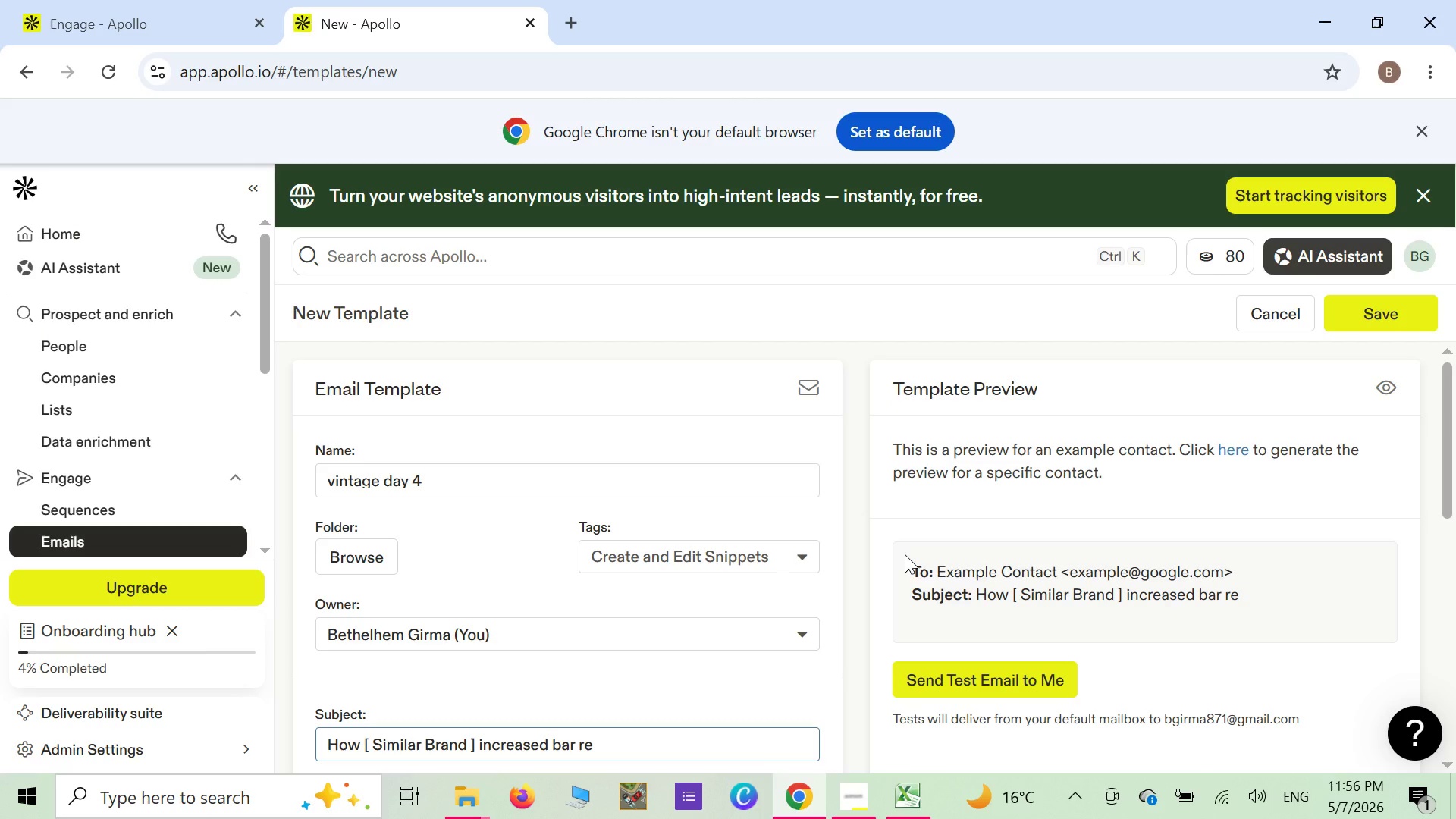 
wait(5.11)
 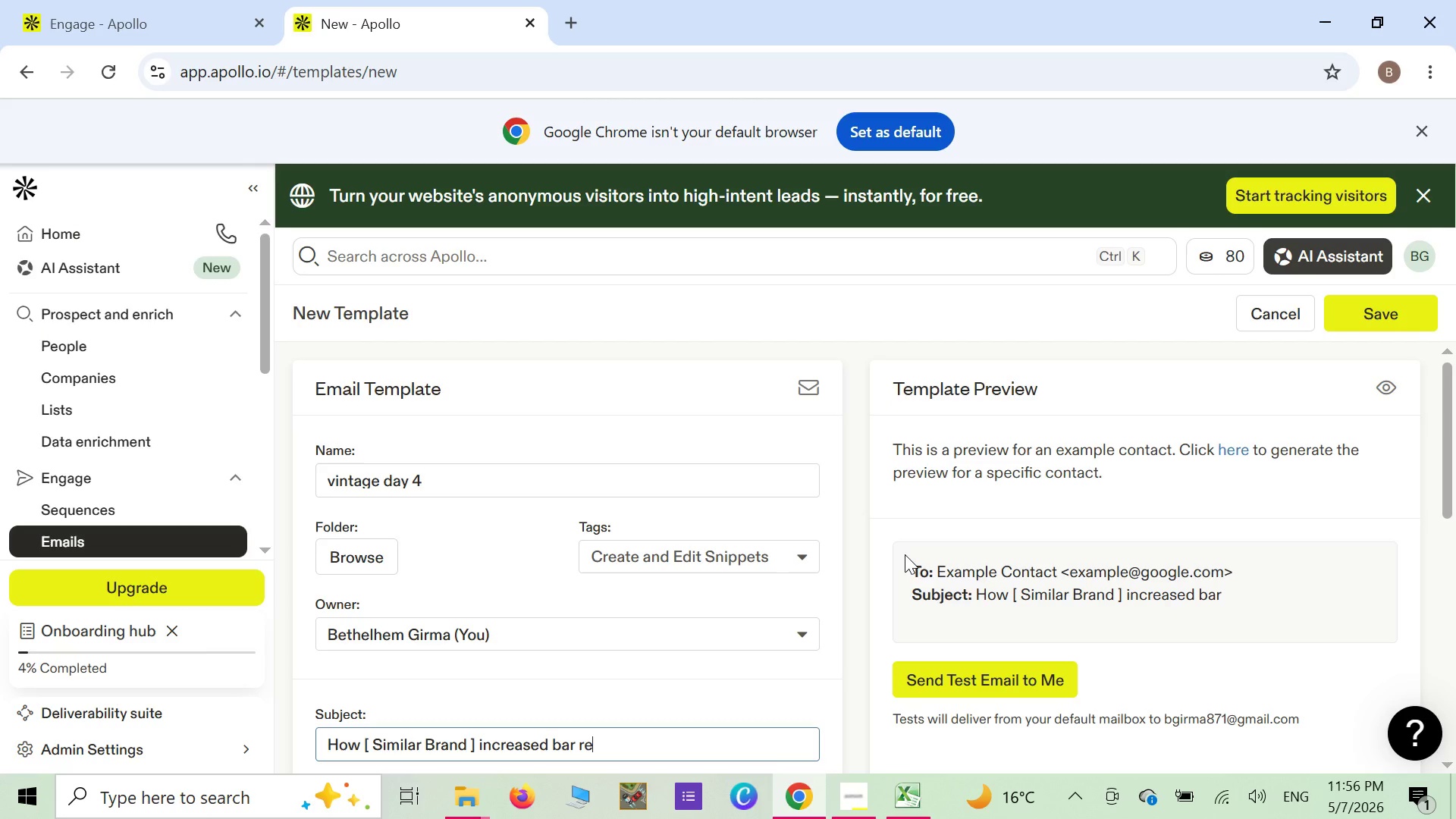 
type(ve)
 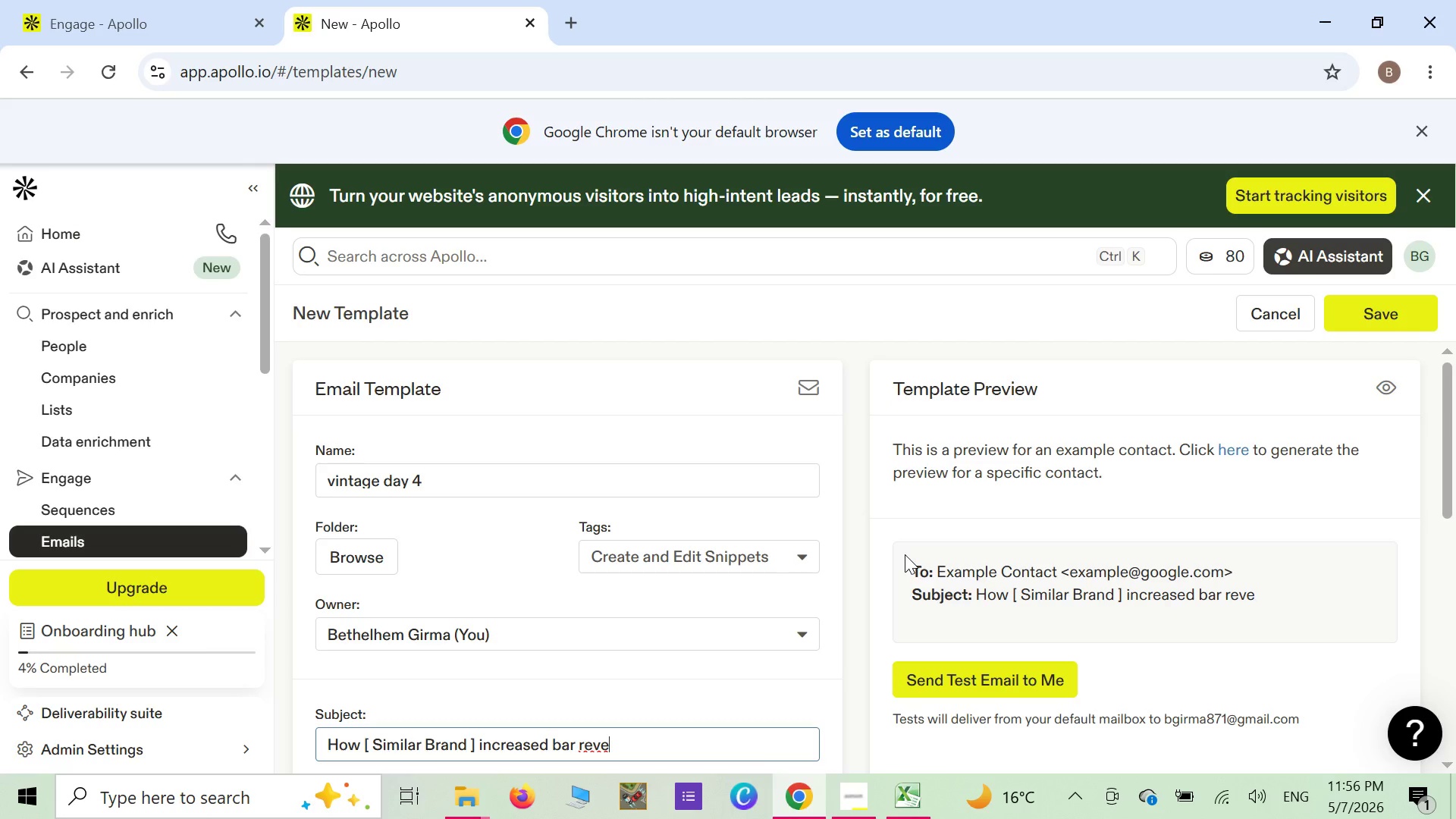 
type(nue 34%)
 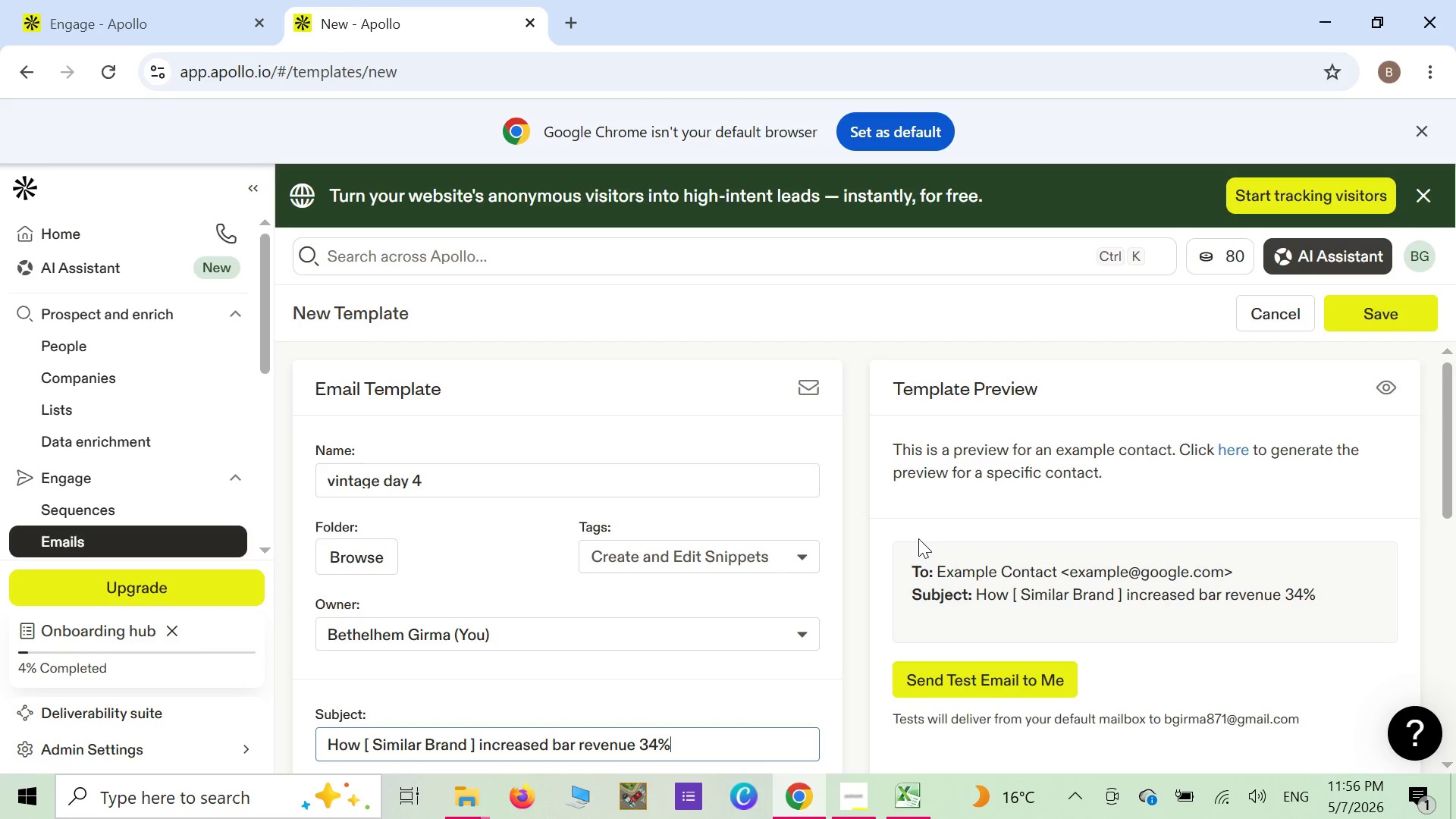 
scroll: coordinate [784, 489], scroll_direction: down, amount: 4.0
 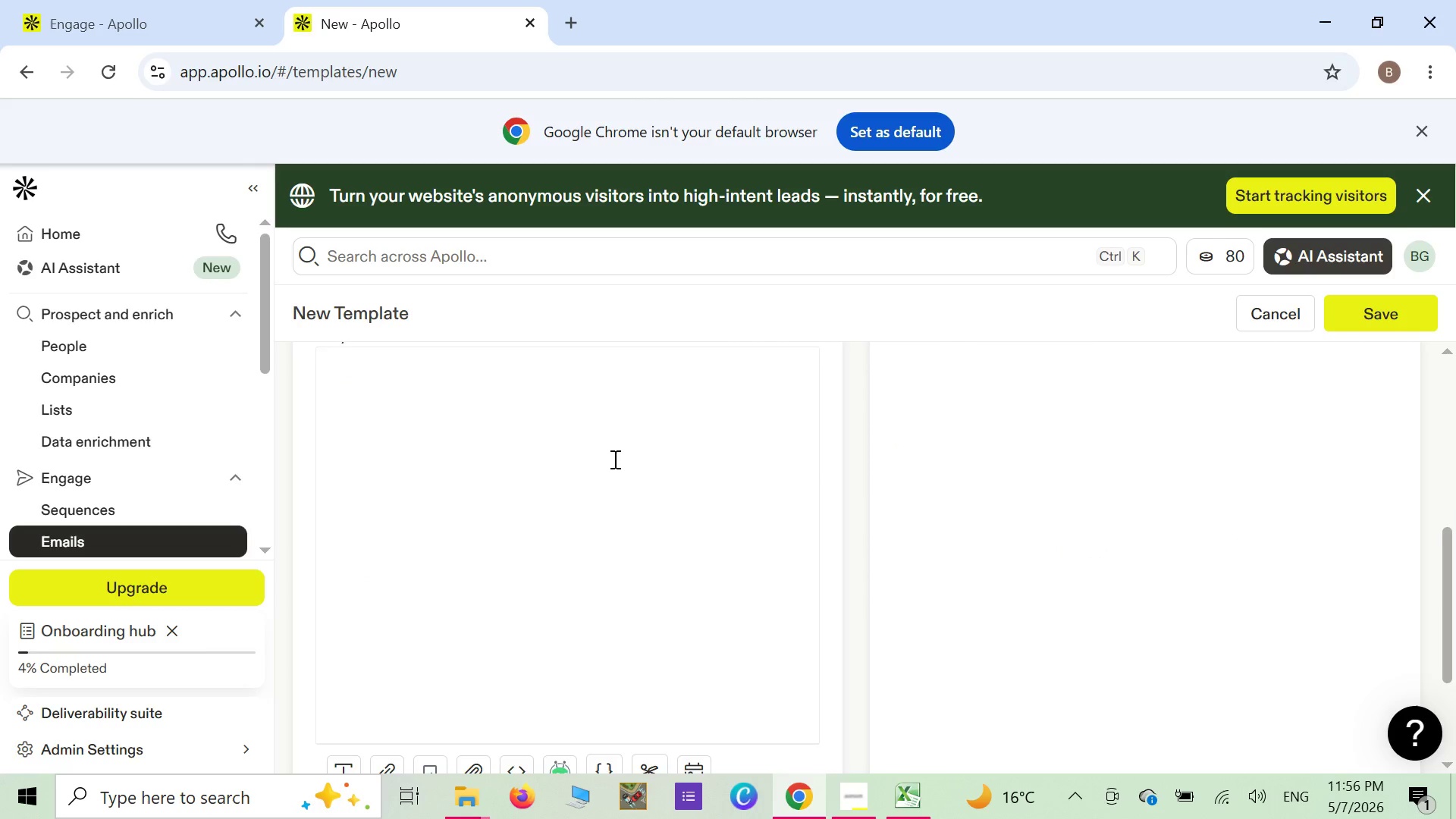 
scroll: coordinate [613, 459], scroll_direction: up, amount: 1.0
 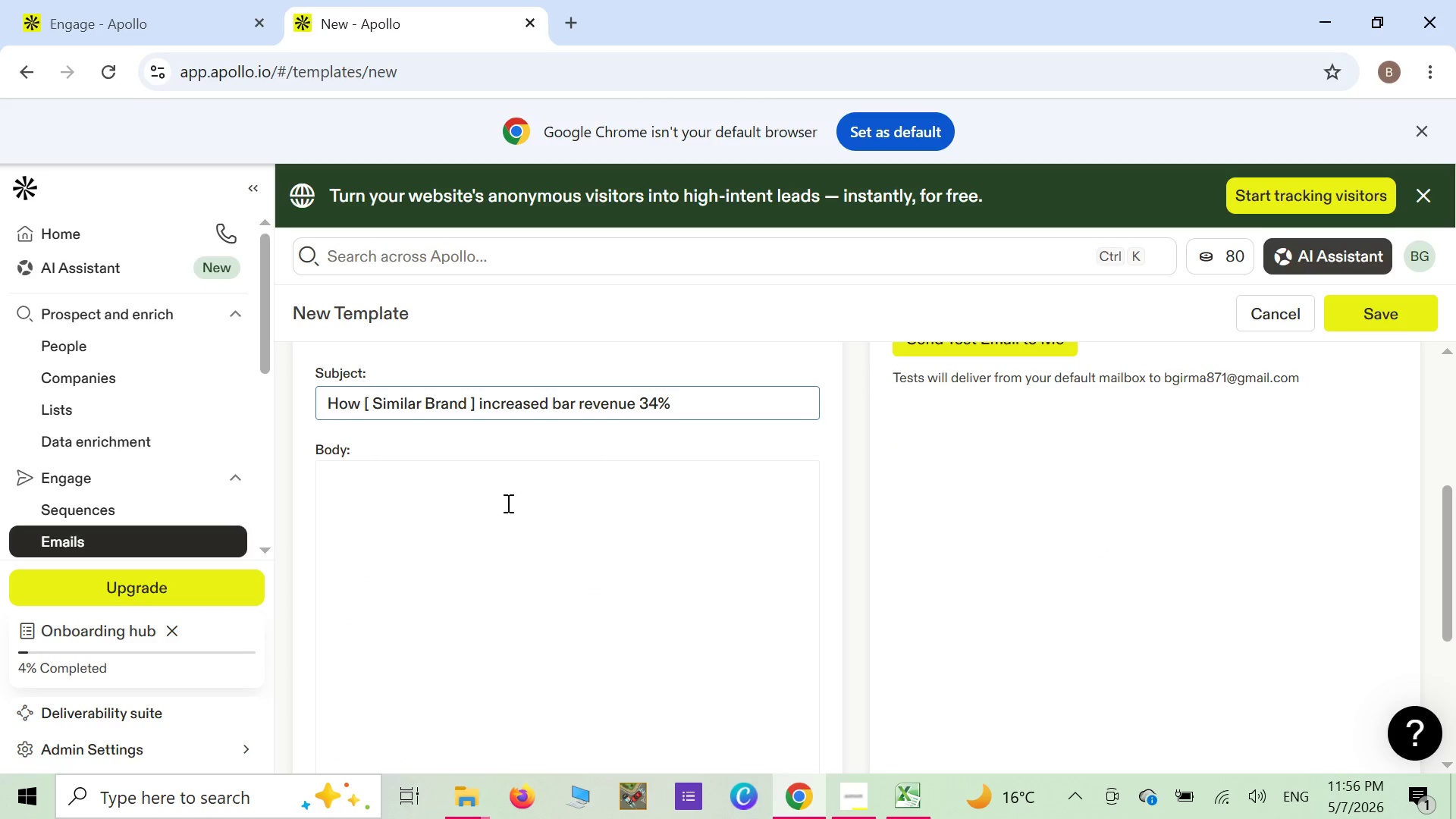 
left_click([507, 503])
 